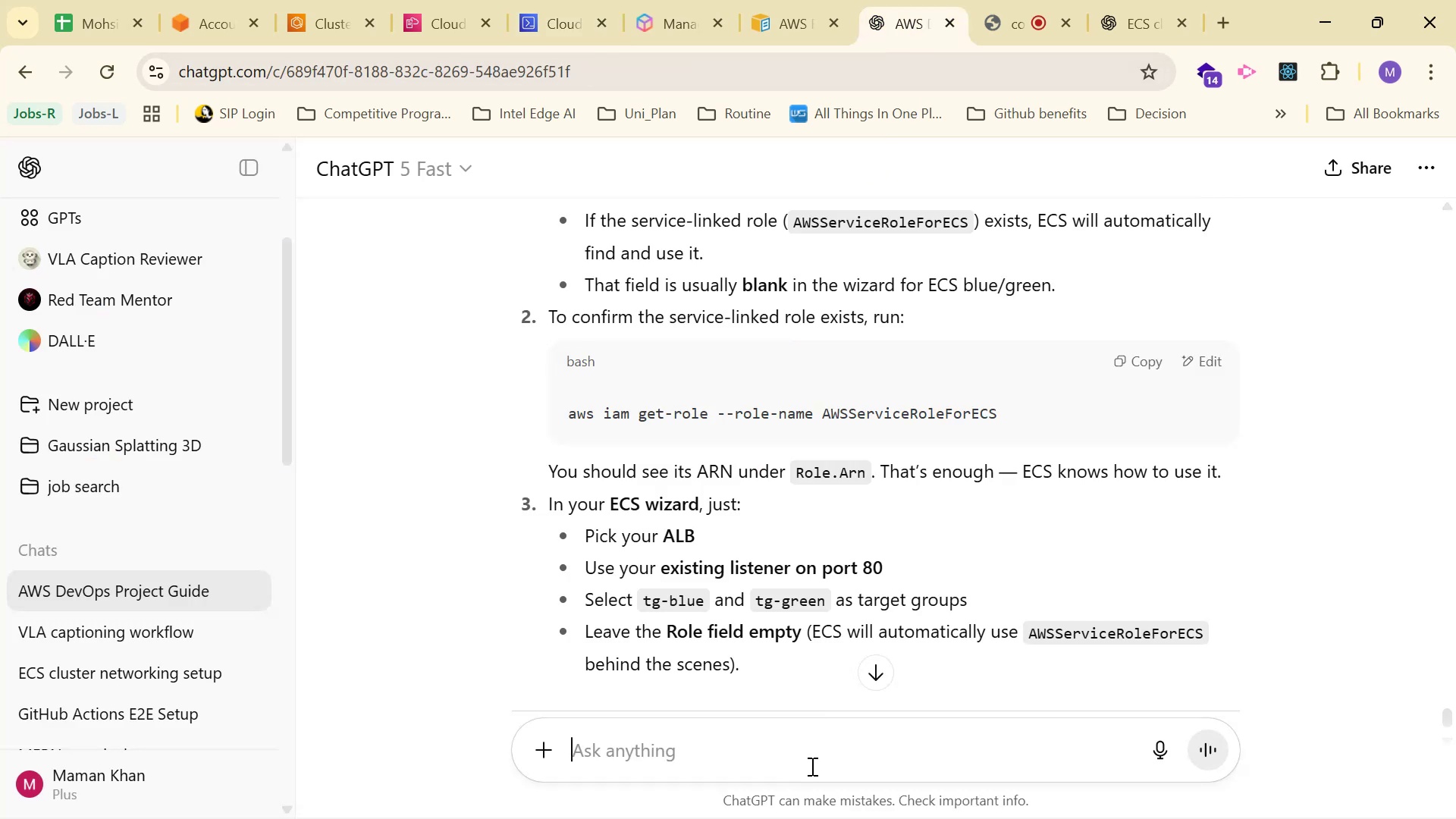 
hold_key(key=ControlLeft, duration=0.42)
 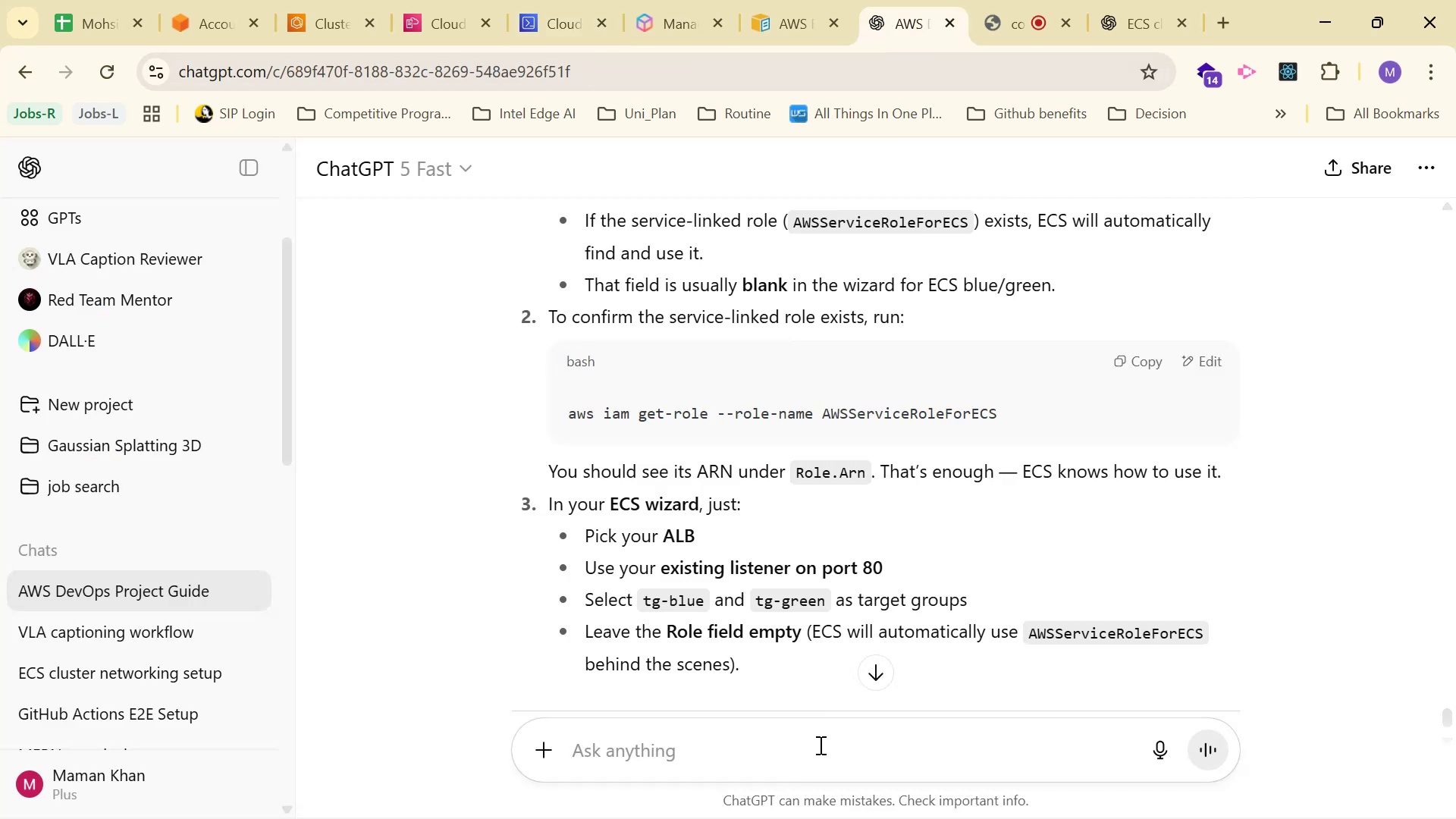 
key(Control+V)
 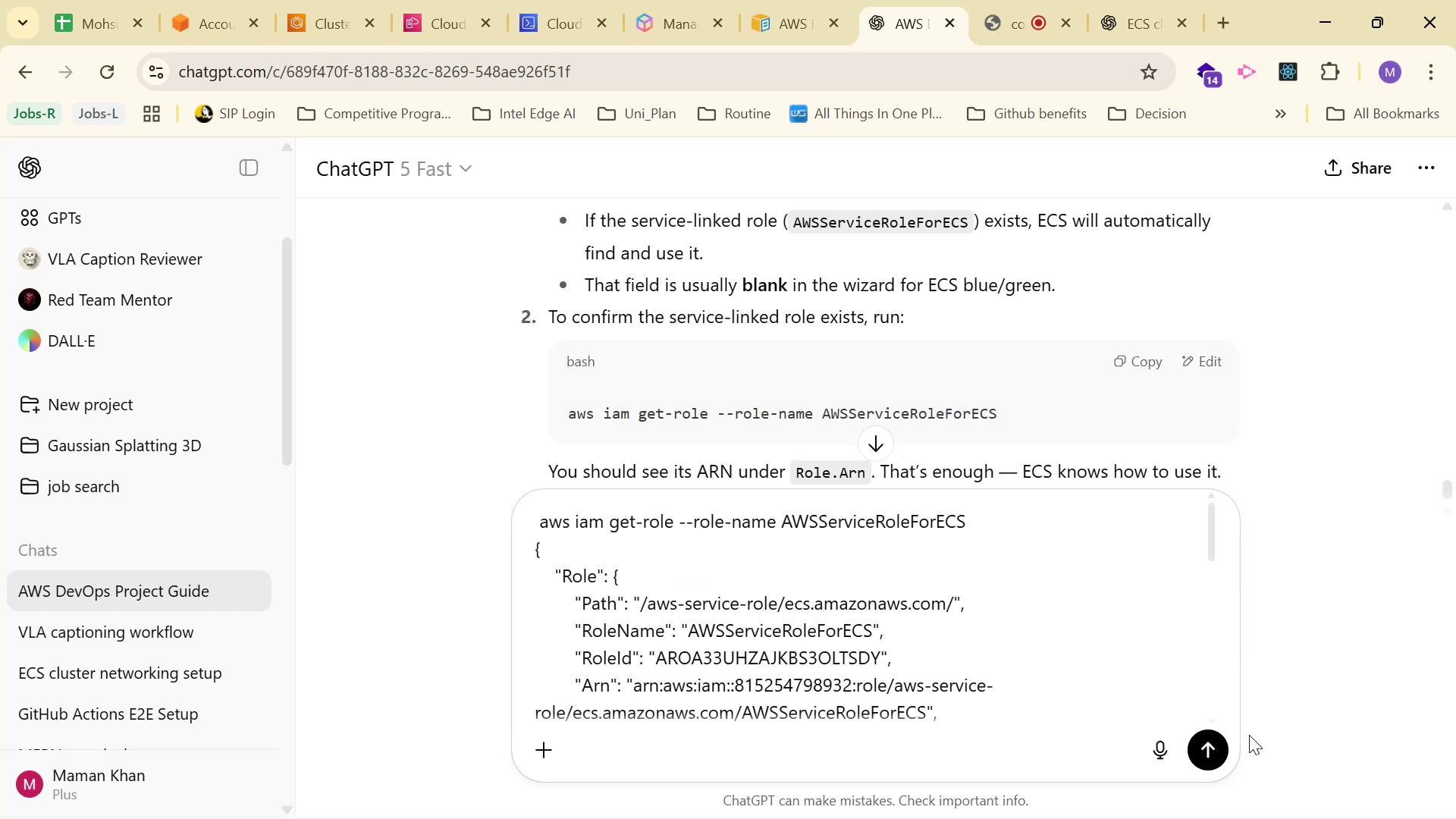 
left_click([1210, 745])
 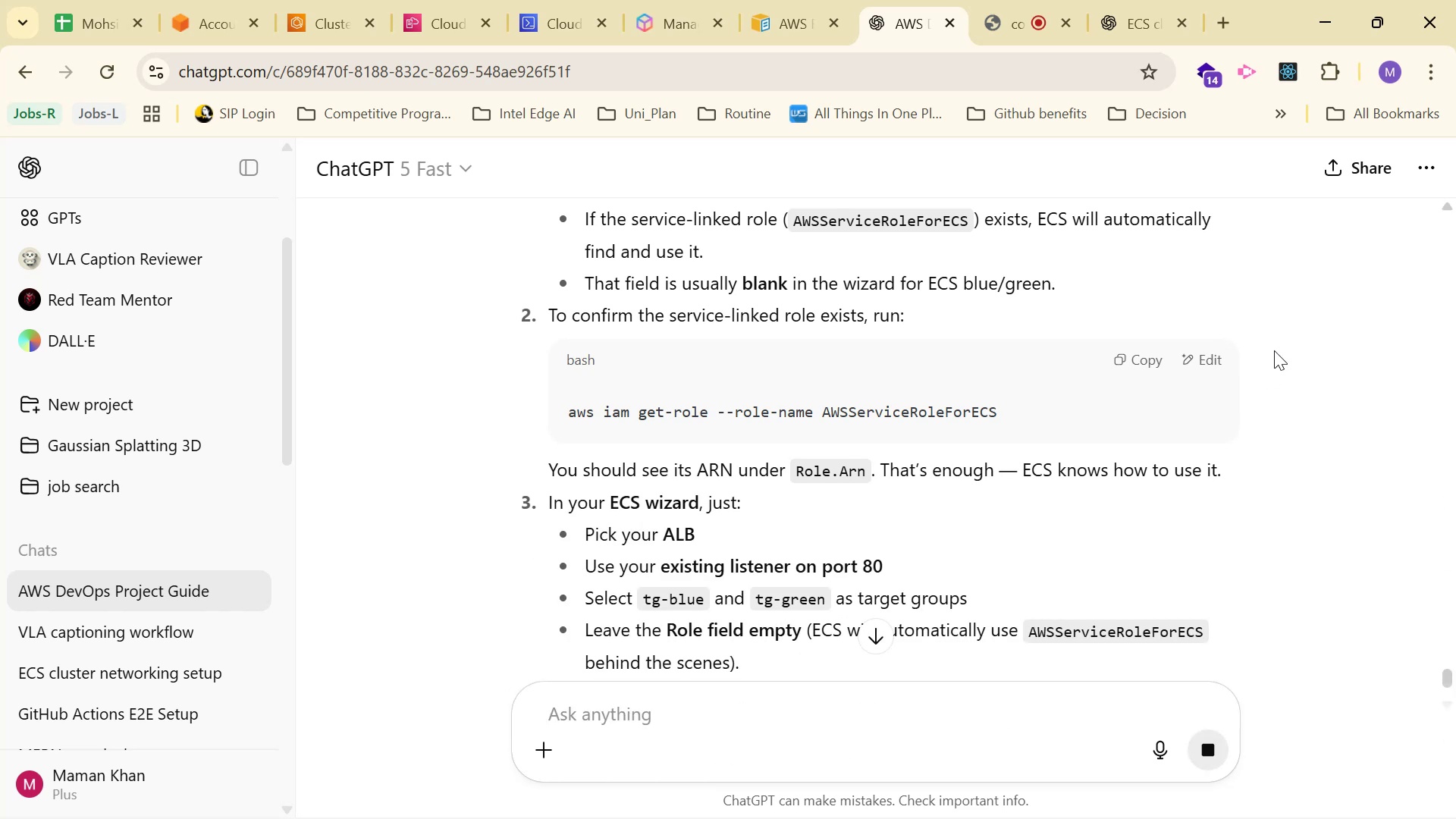 
scroll: coordinate [1236, 450], scroll_direction: up, amount: 7.0
 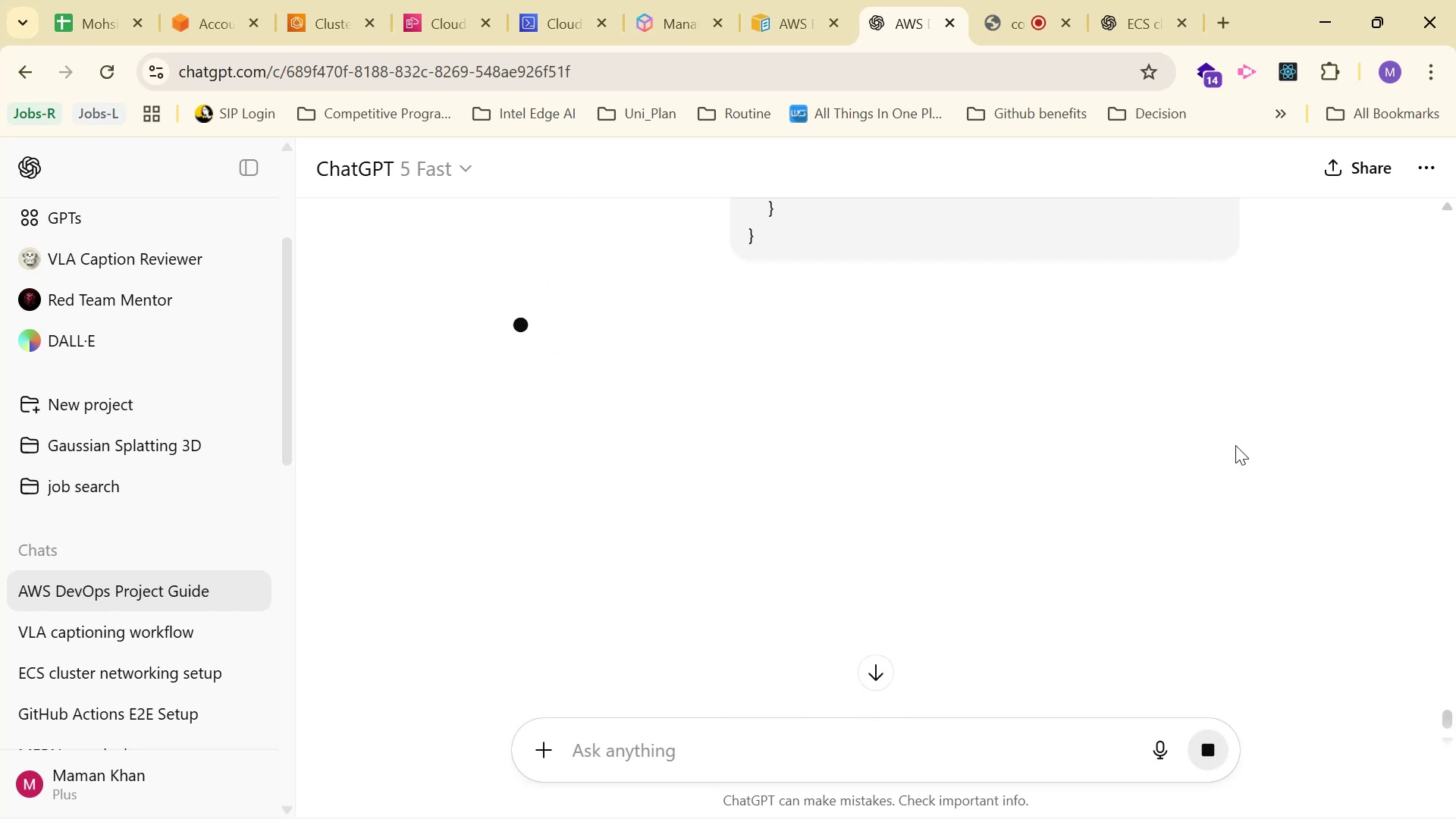 
scroll: coordinate [1230, 439], scroll_direction: down, amount: 2.0
 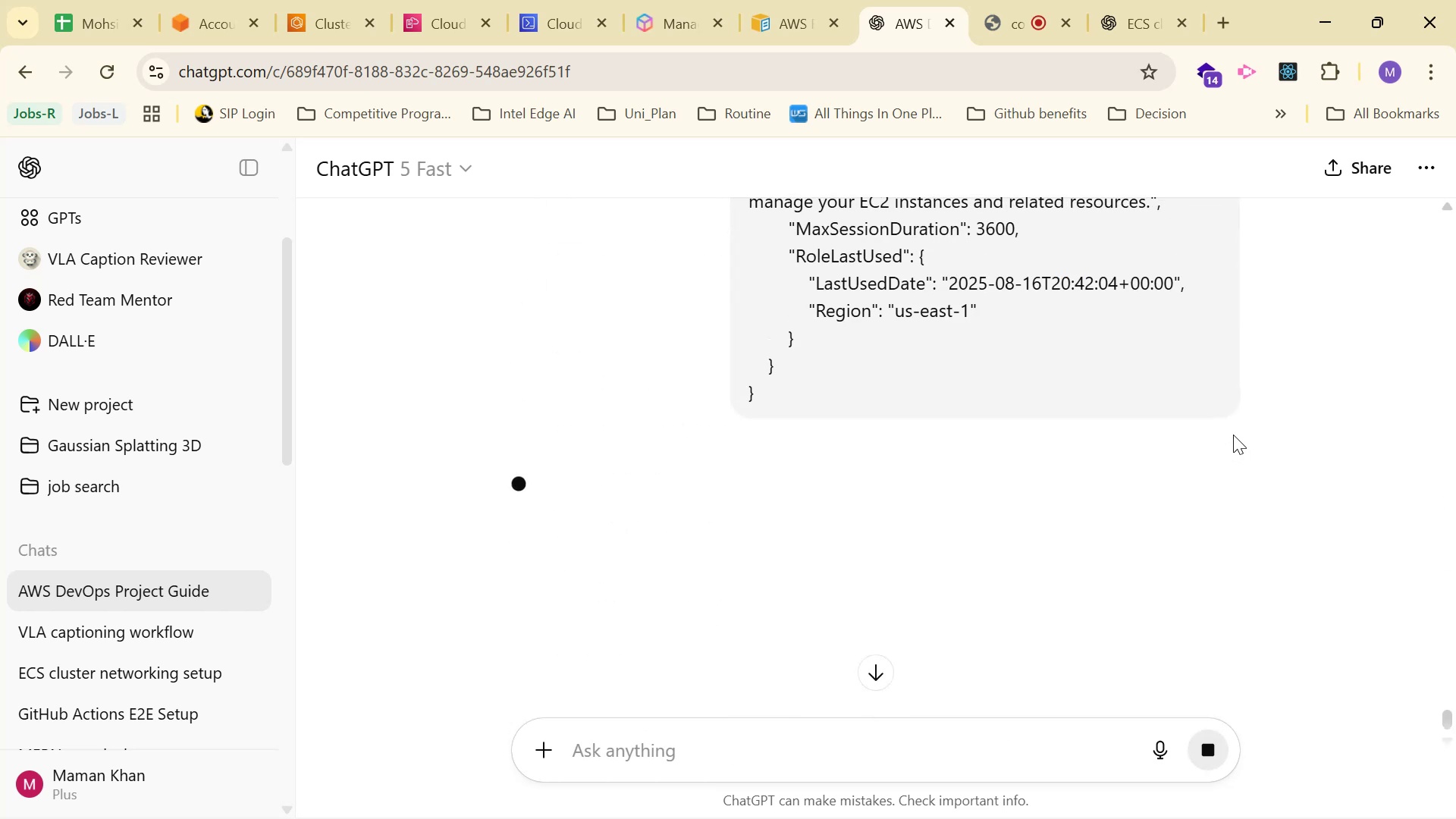 
scroll: coordinate [1233, 430], scroll_direction: up, amount: 3.0
 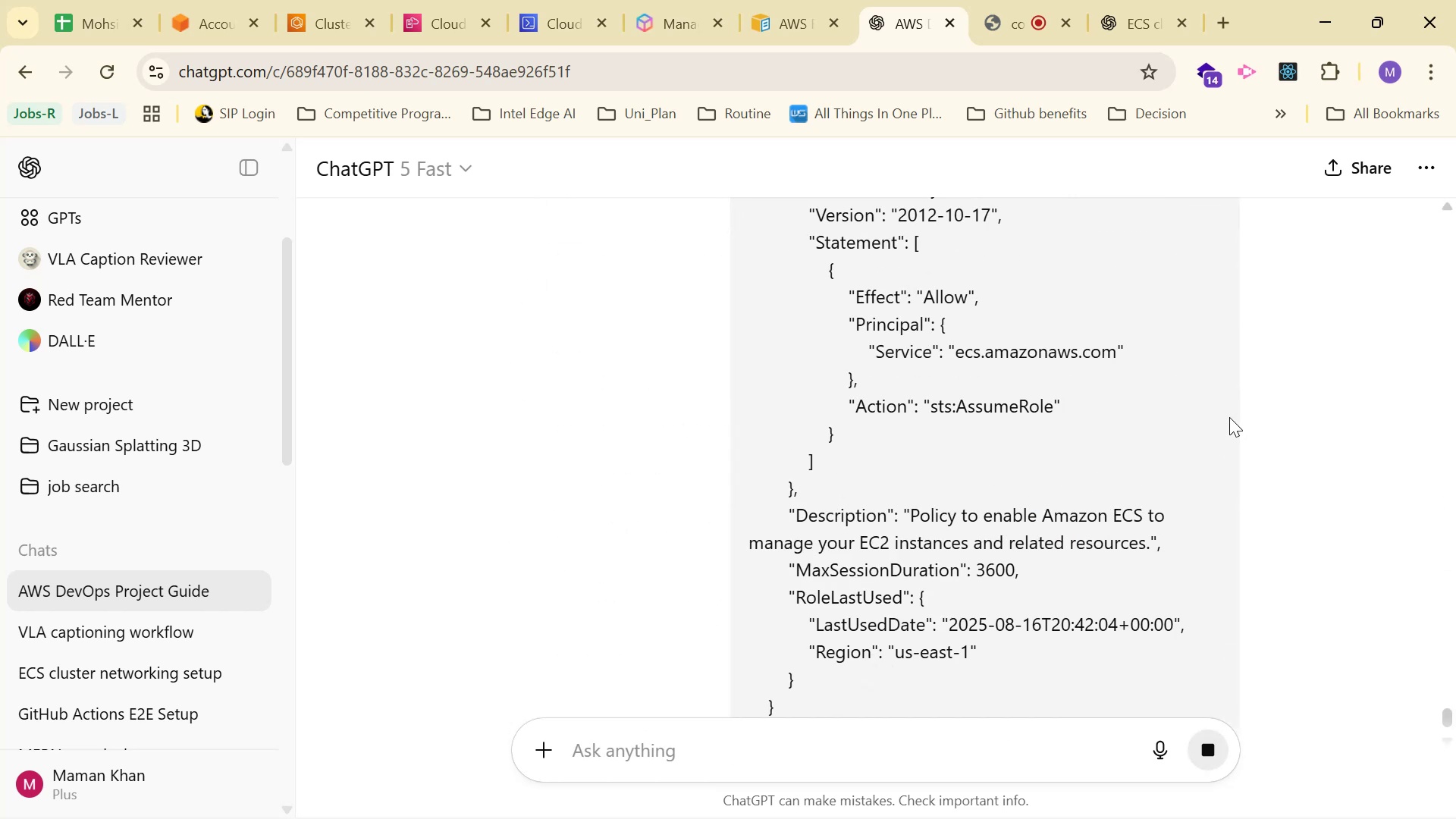 
scroll: coordinate [1232, 426], scroll_direction: down, amount: 4.0
 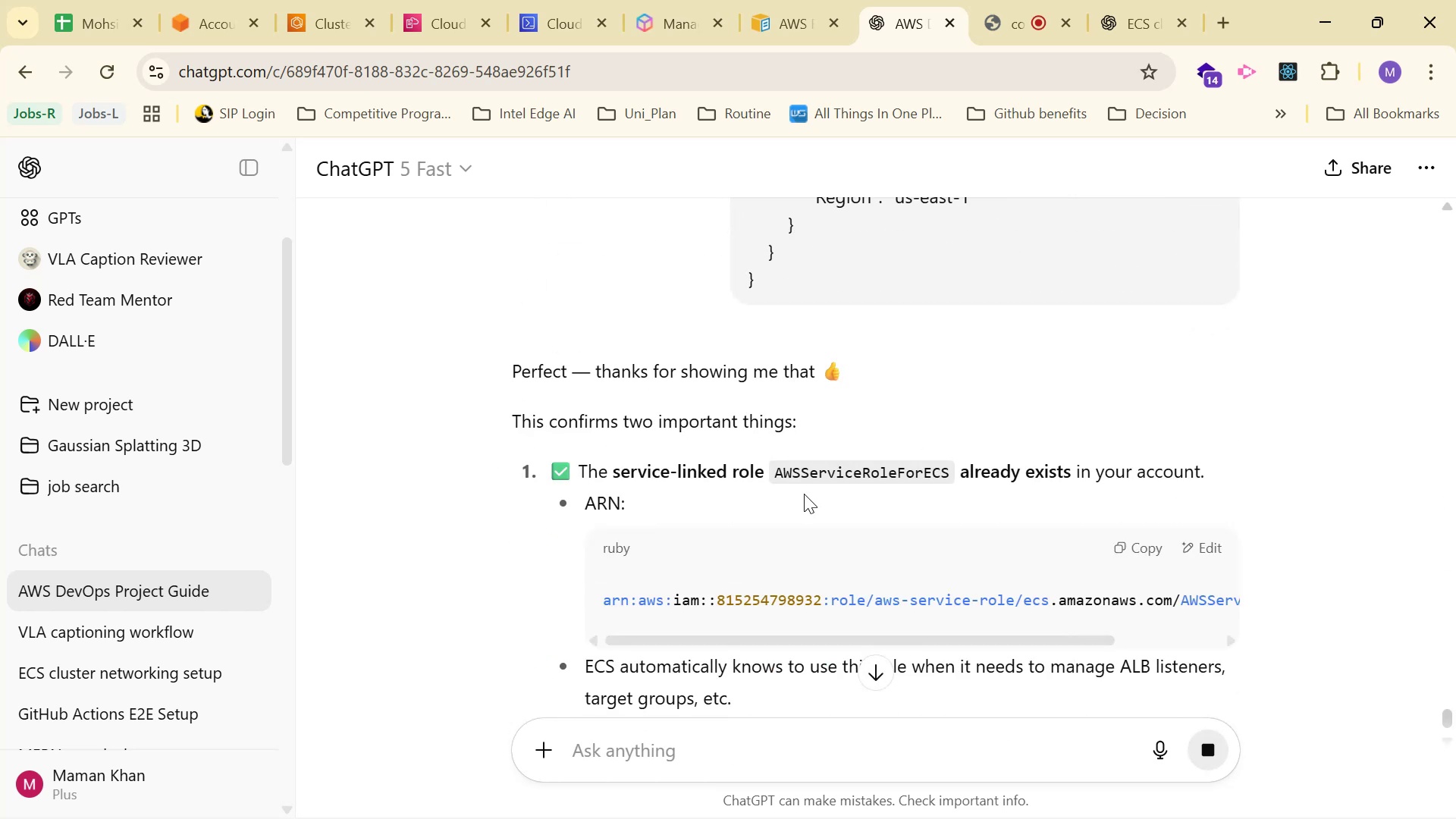 
left_click([1126, 547])
 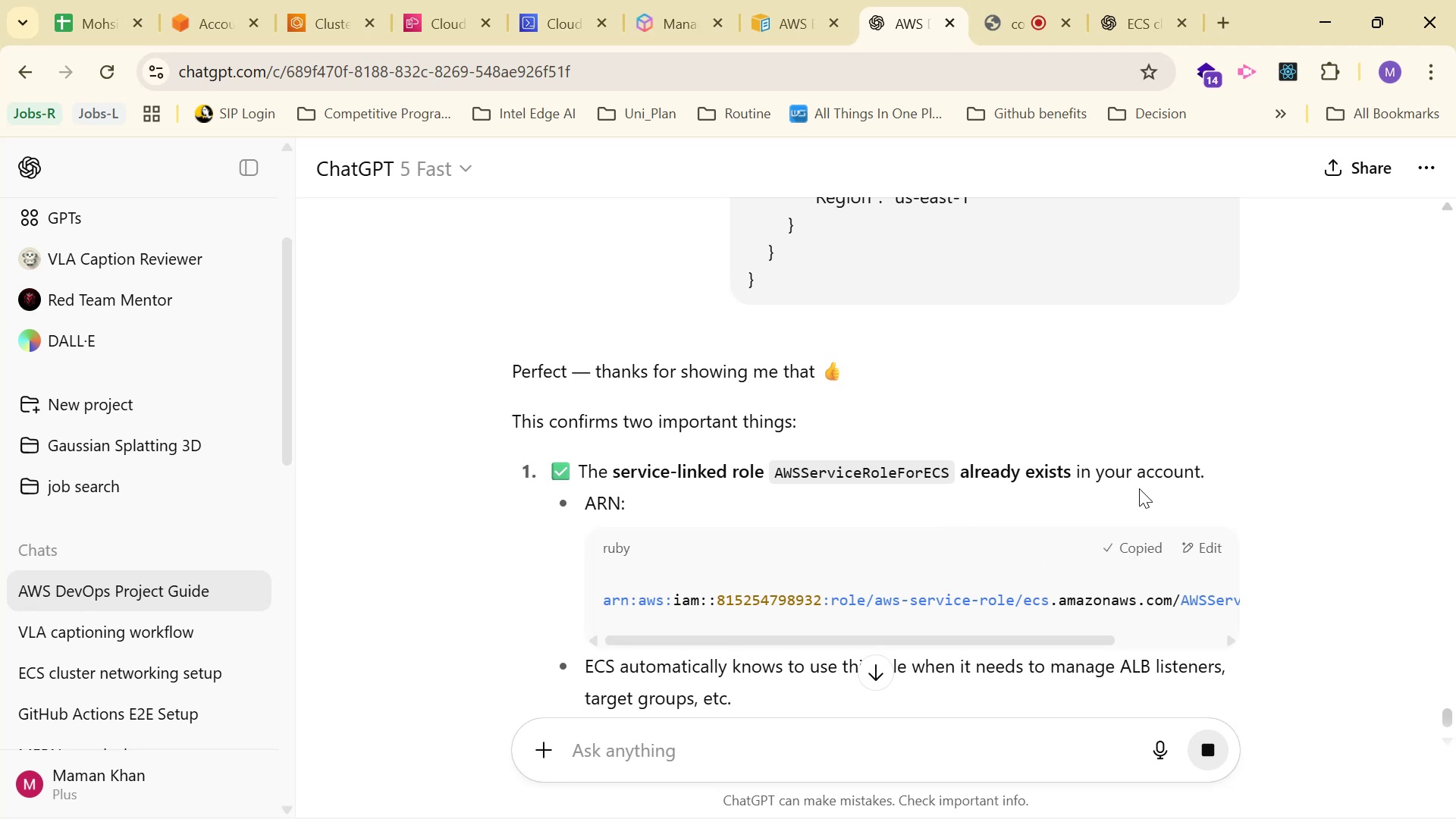 
scroll: coordinate [902, 380], scroll_direction: down, amount: 4.0
 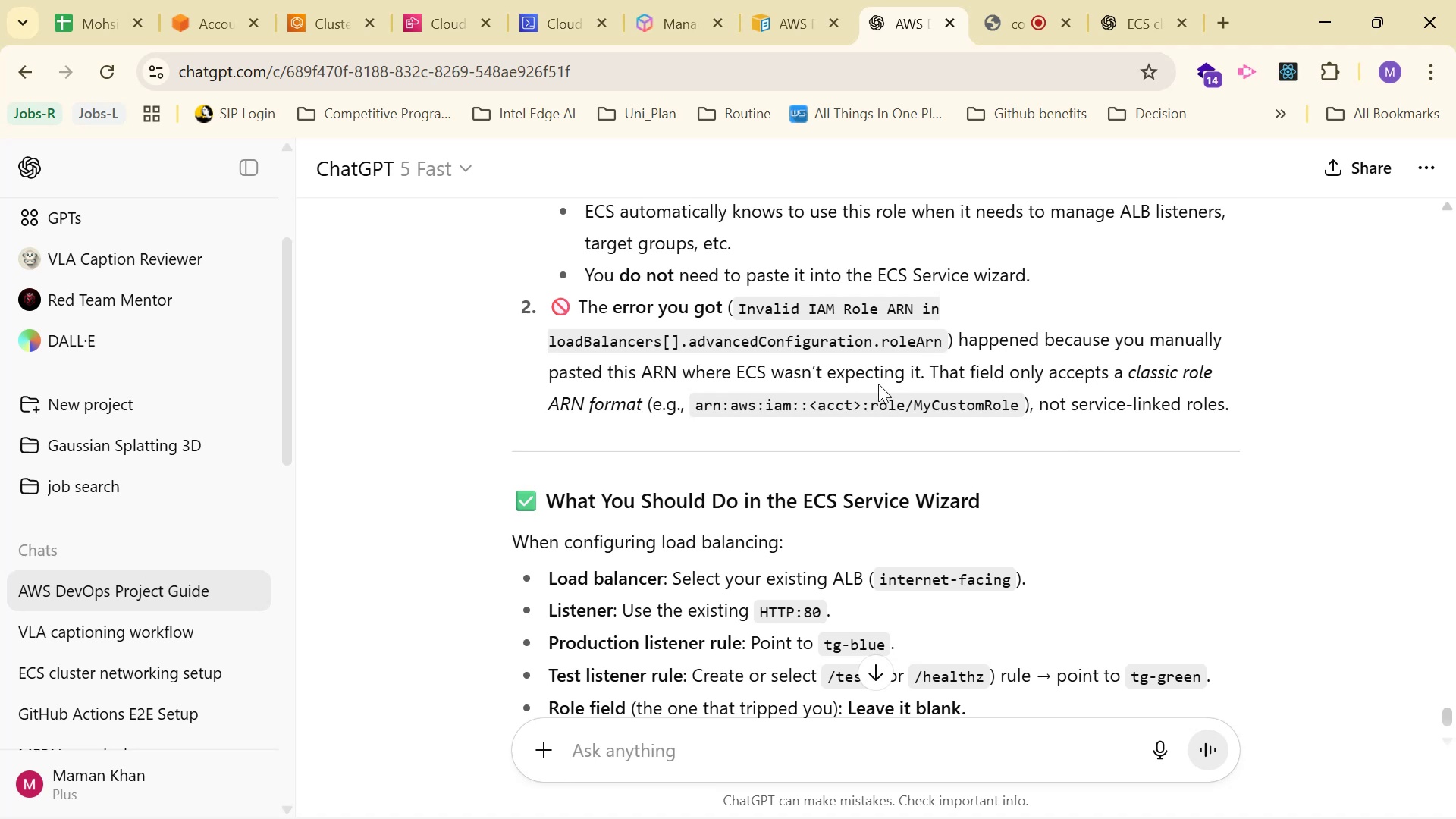 
wait(15.38)
 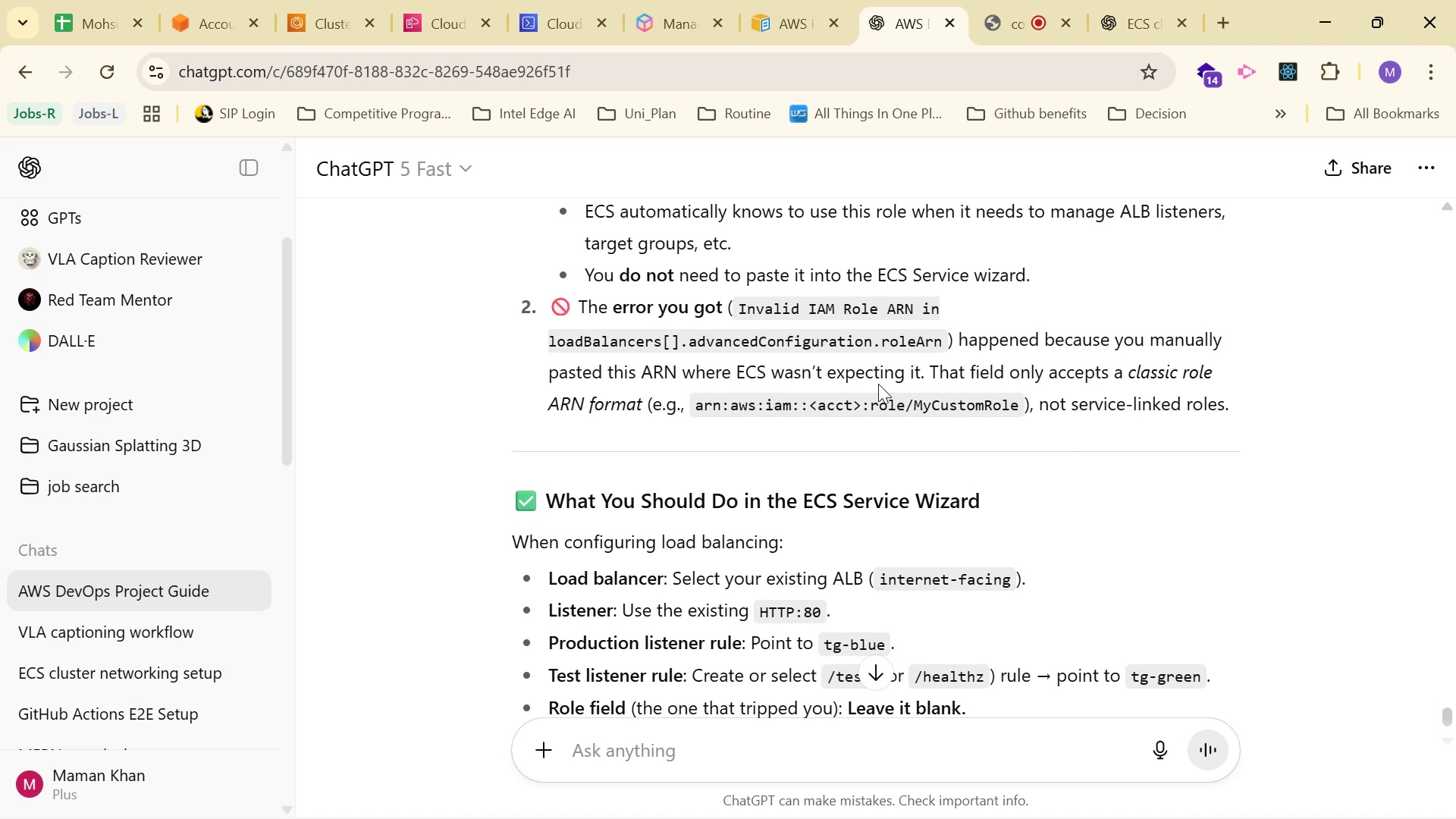 
scroll: coordinate [1150, 417], scroll_direction: down, amount: 3.0
 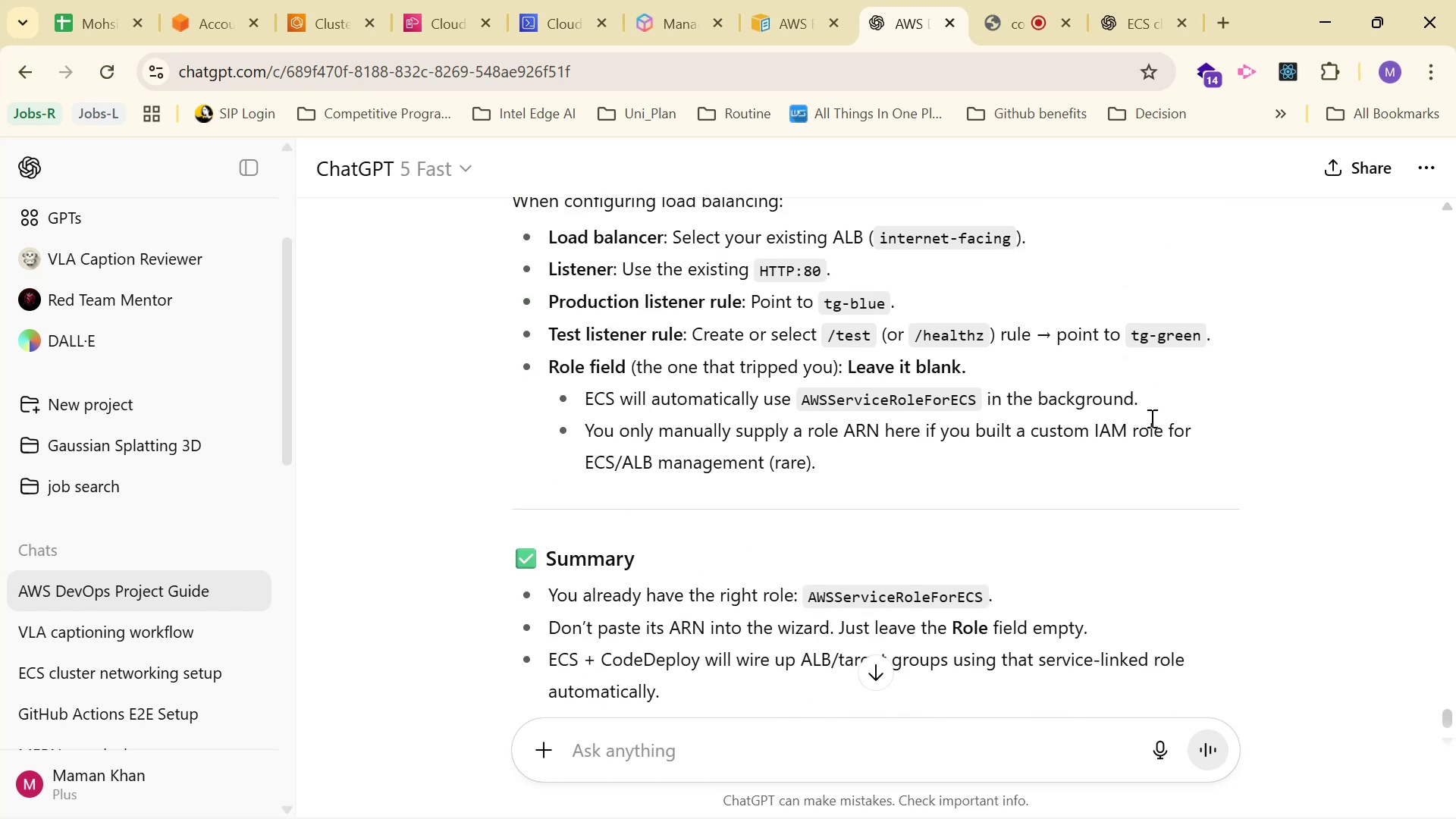 
scroll: coordinate [1150, 418], scroll_direction: up, amount: 1.0
 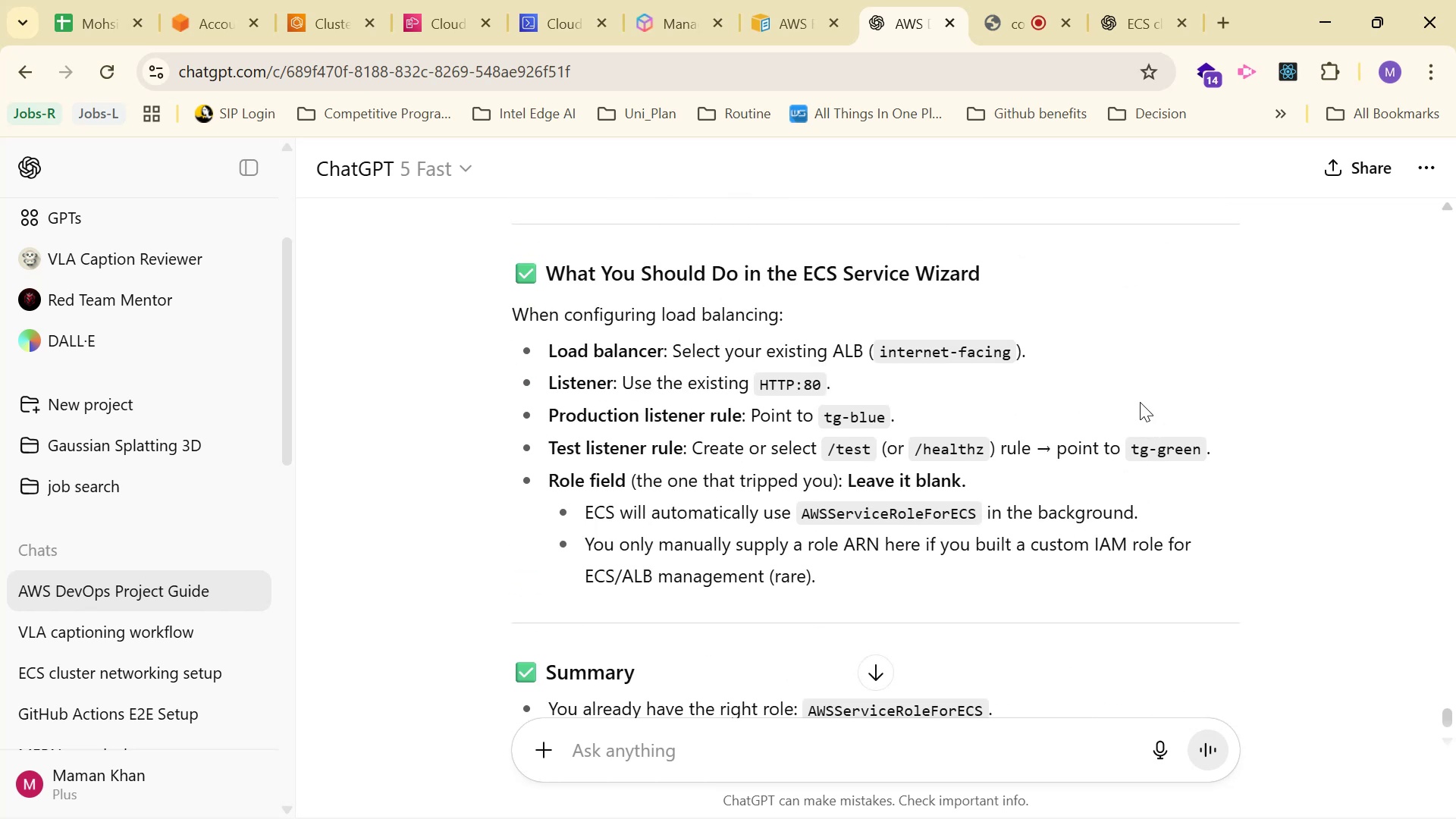 
wait(7.47)
 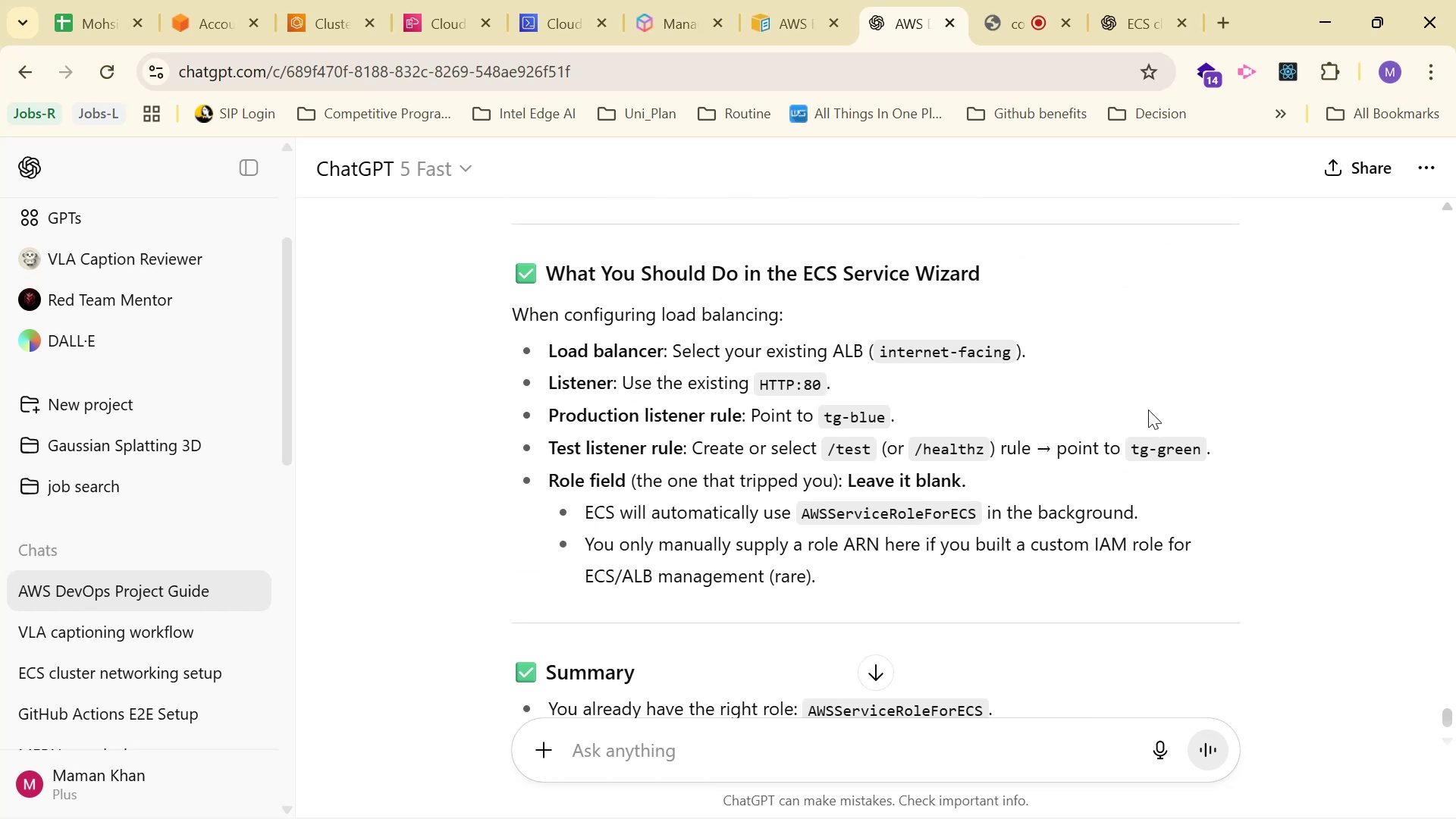 
scroll: coordinate [1132, 394], scroll_direction: down, amount: 3.0
 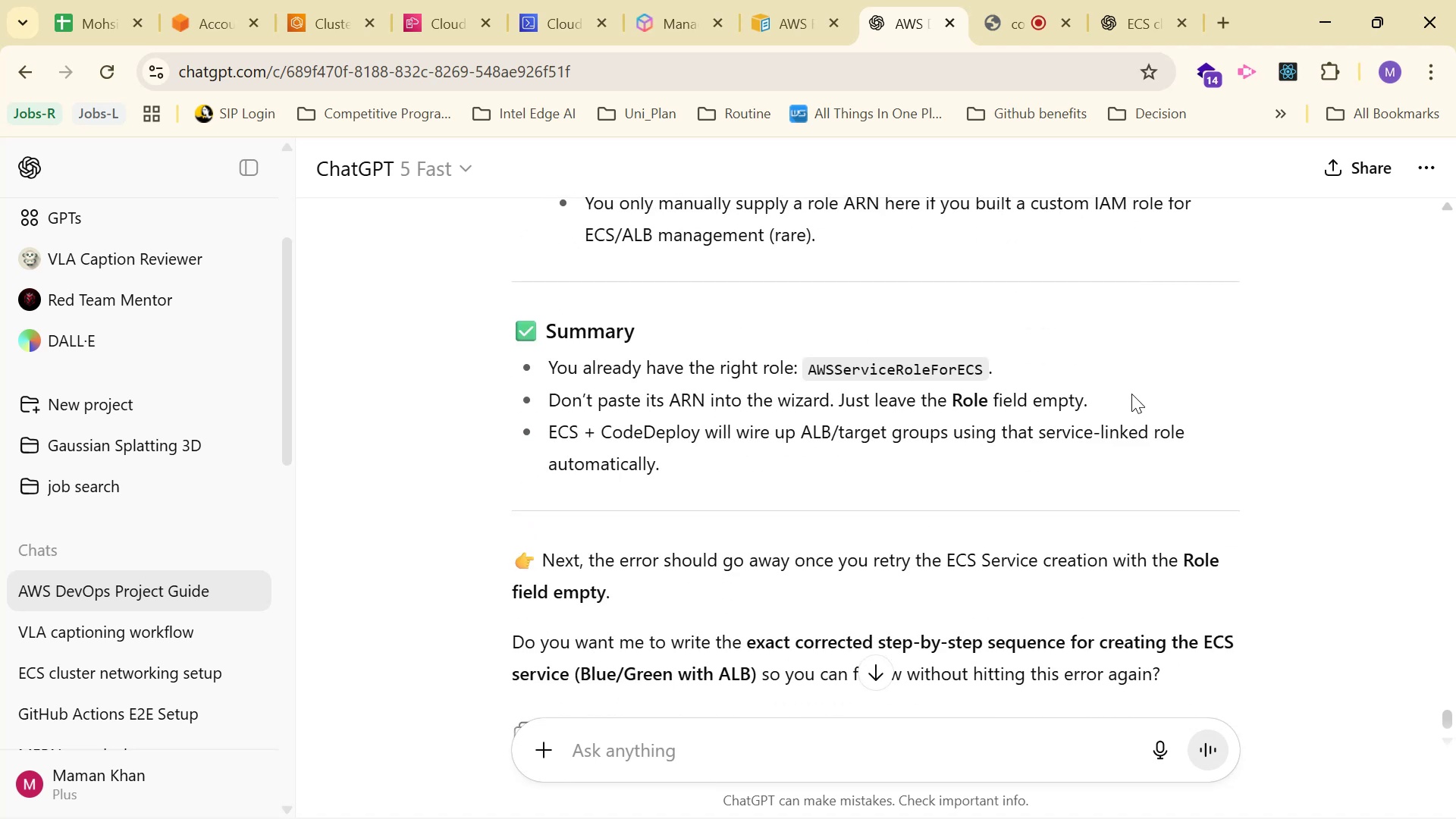 
scroll: coordinate [1125, 358], scroll_direction: up, amount: 8.0
 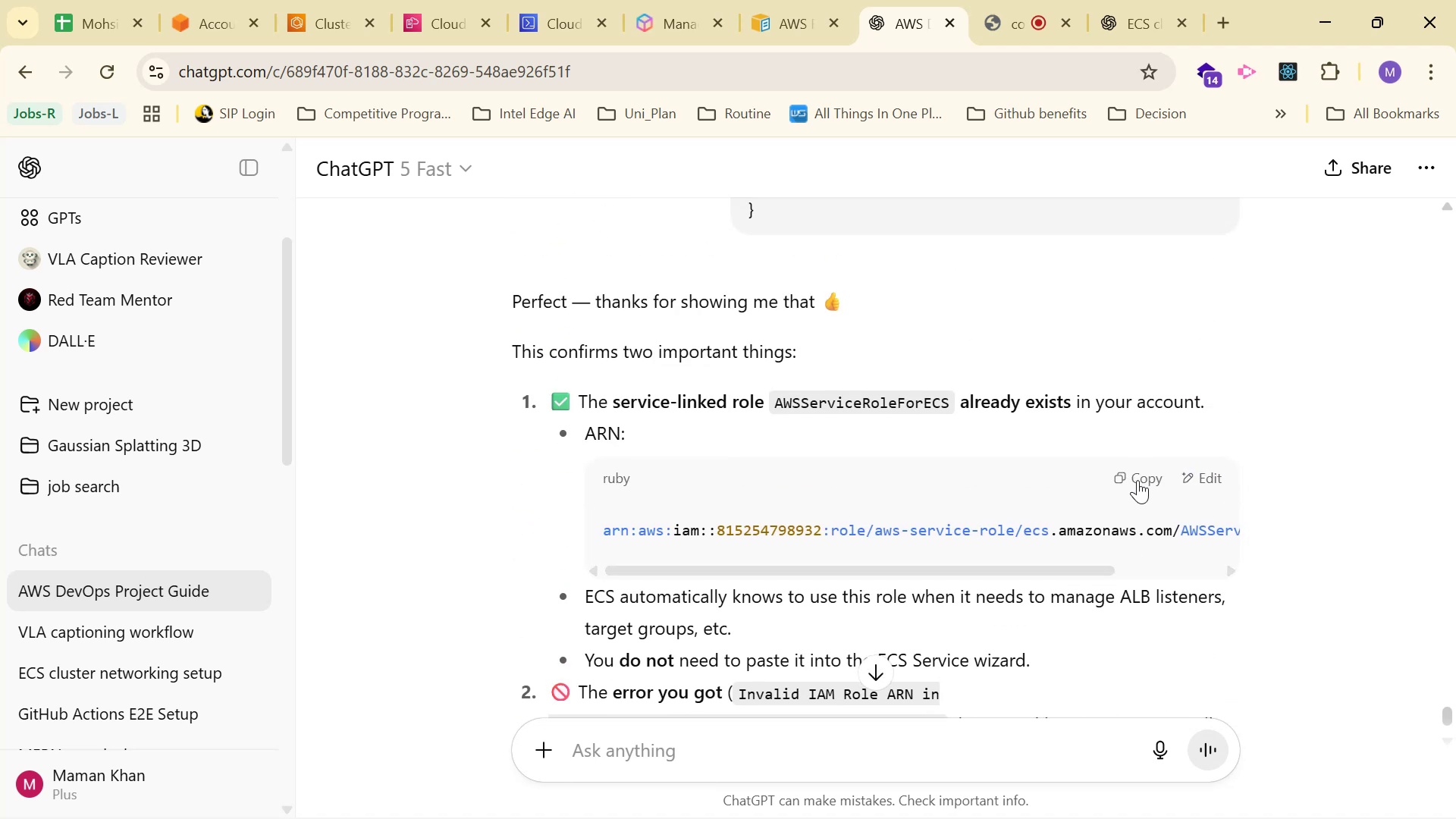 
left_click([1138, 480])
 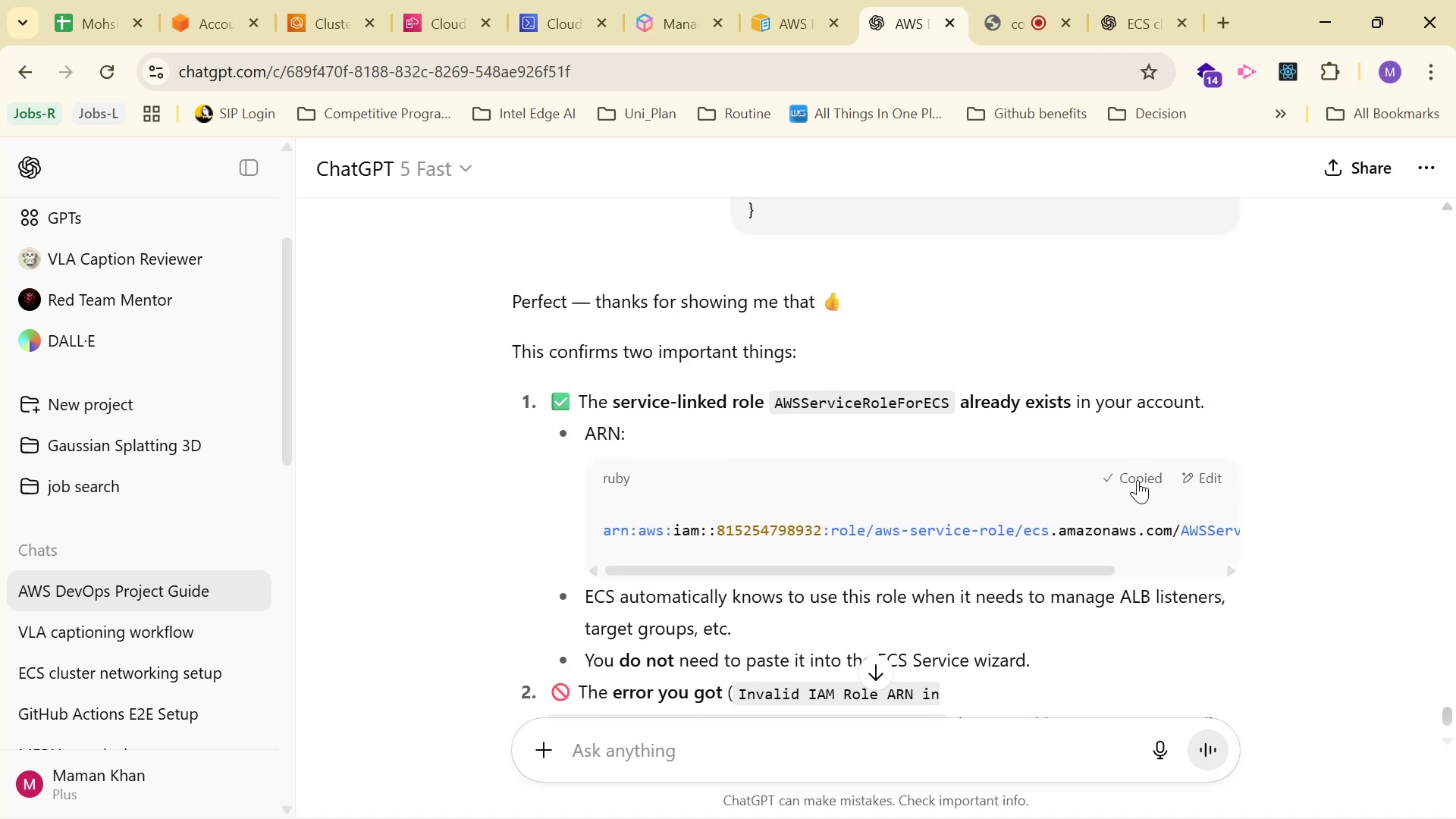 
left_click([1138, 480])
 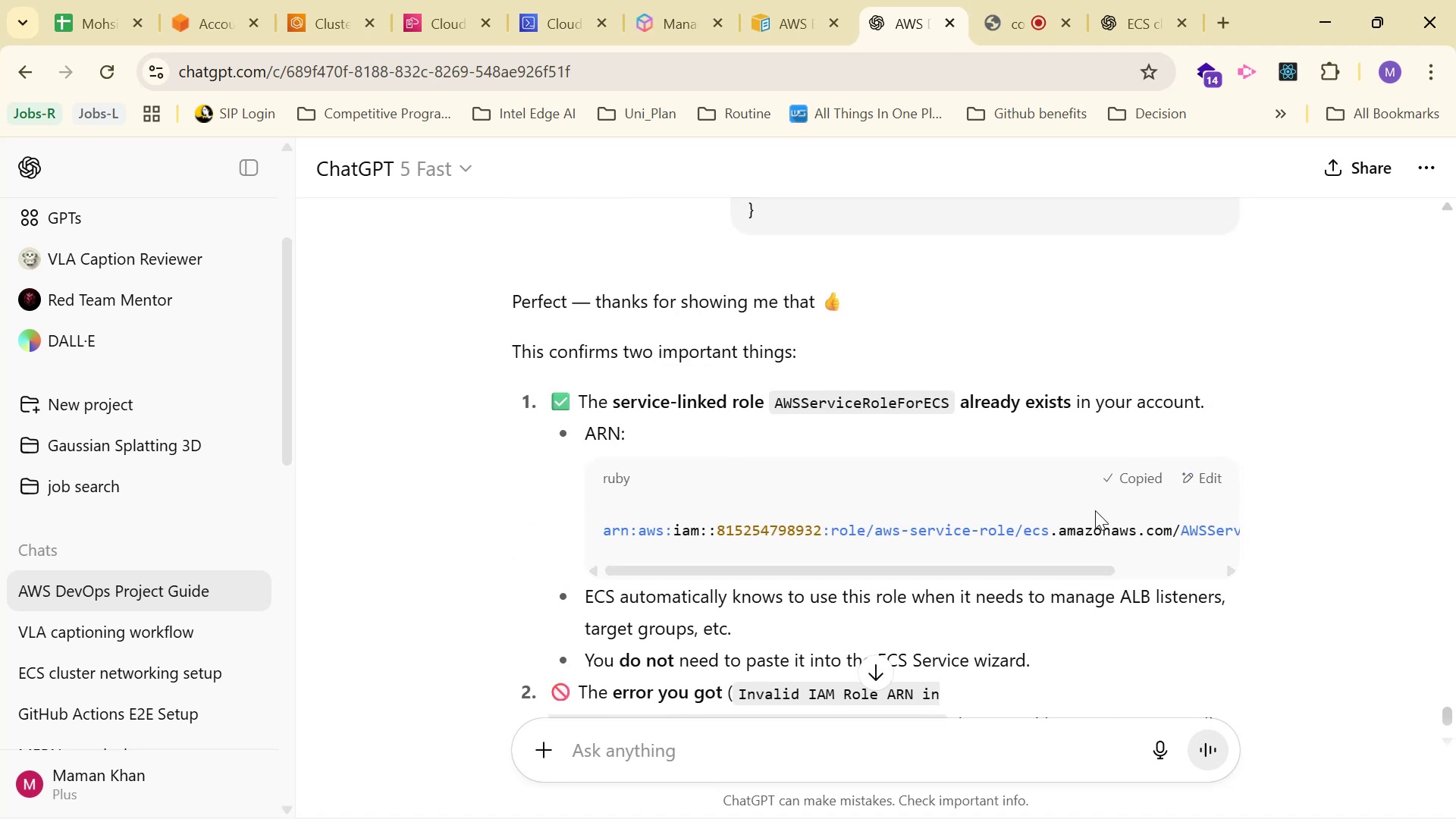 
left_click_drag(start_coordinate=[1059, 553], to_coordinate=[1092, 560])
 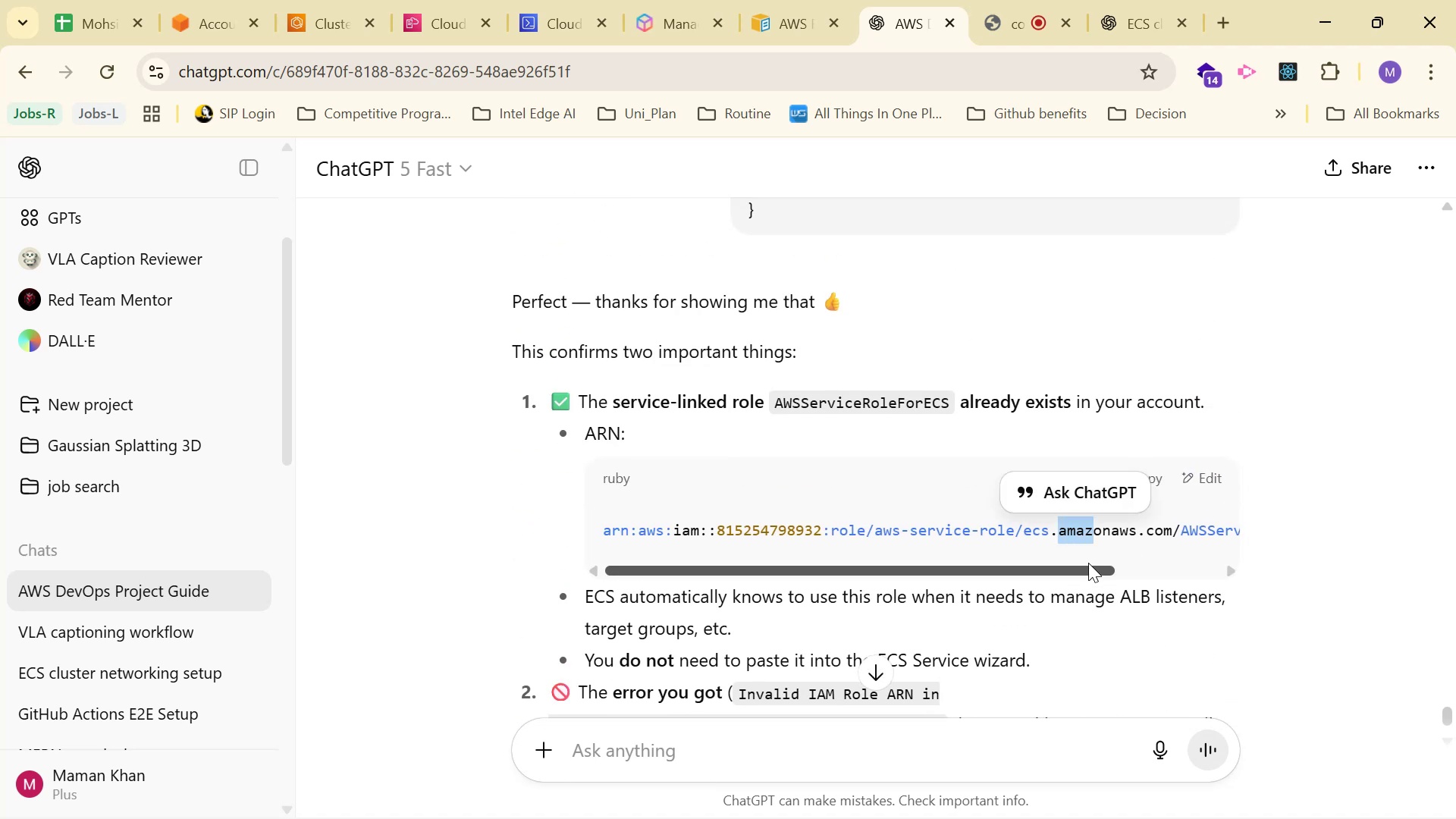 
left_click_drag(start_coordinate=[1088, 564], to_coordinate=[1218, 564])
 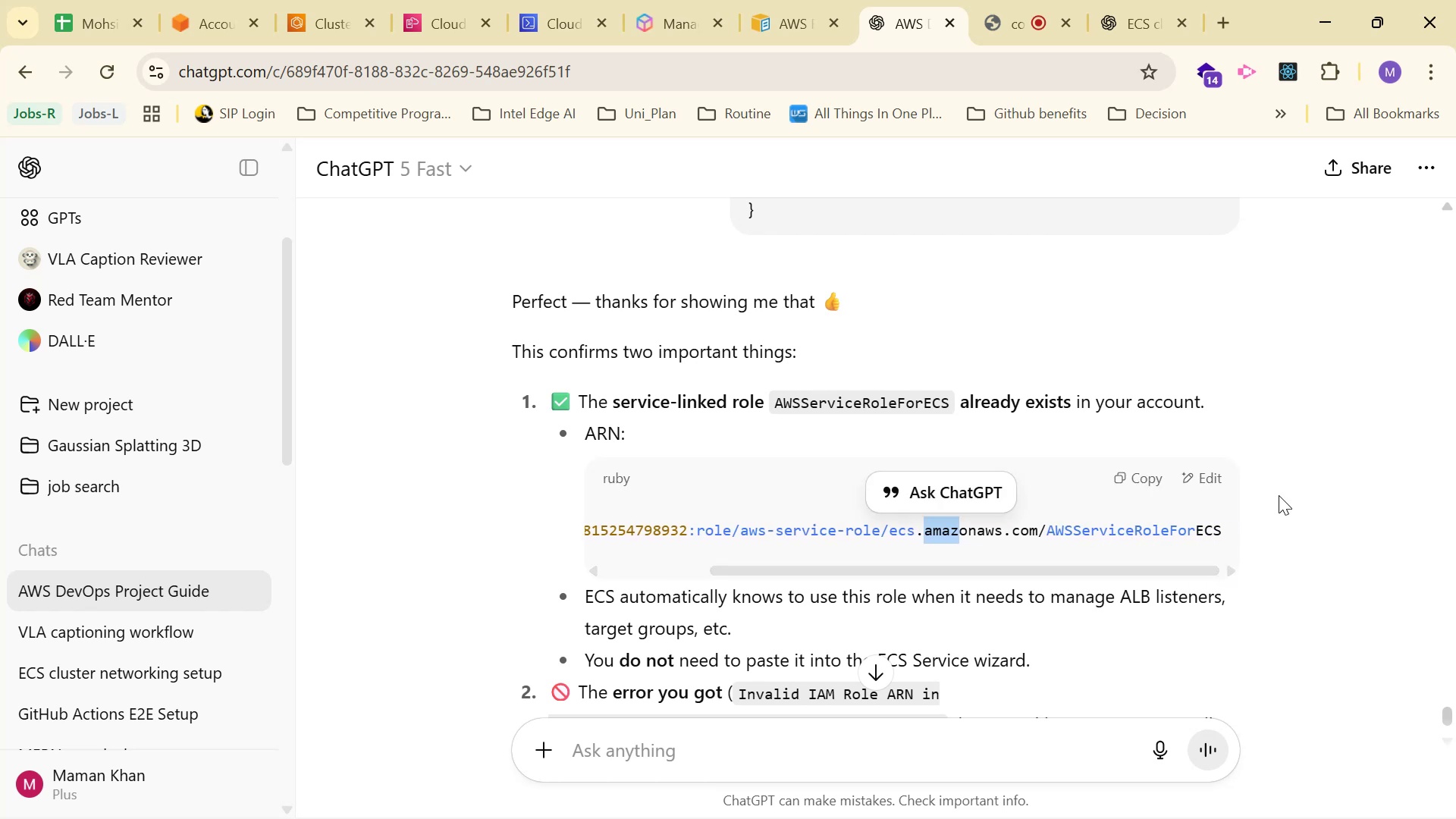 
left_click([1279, 488])
 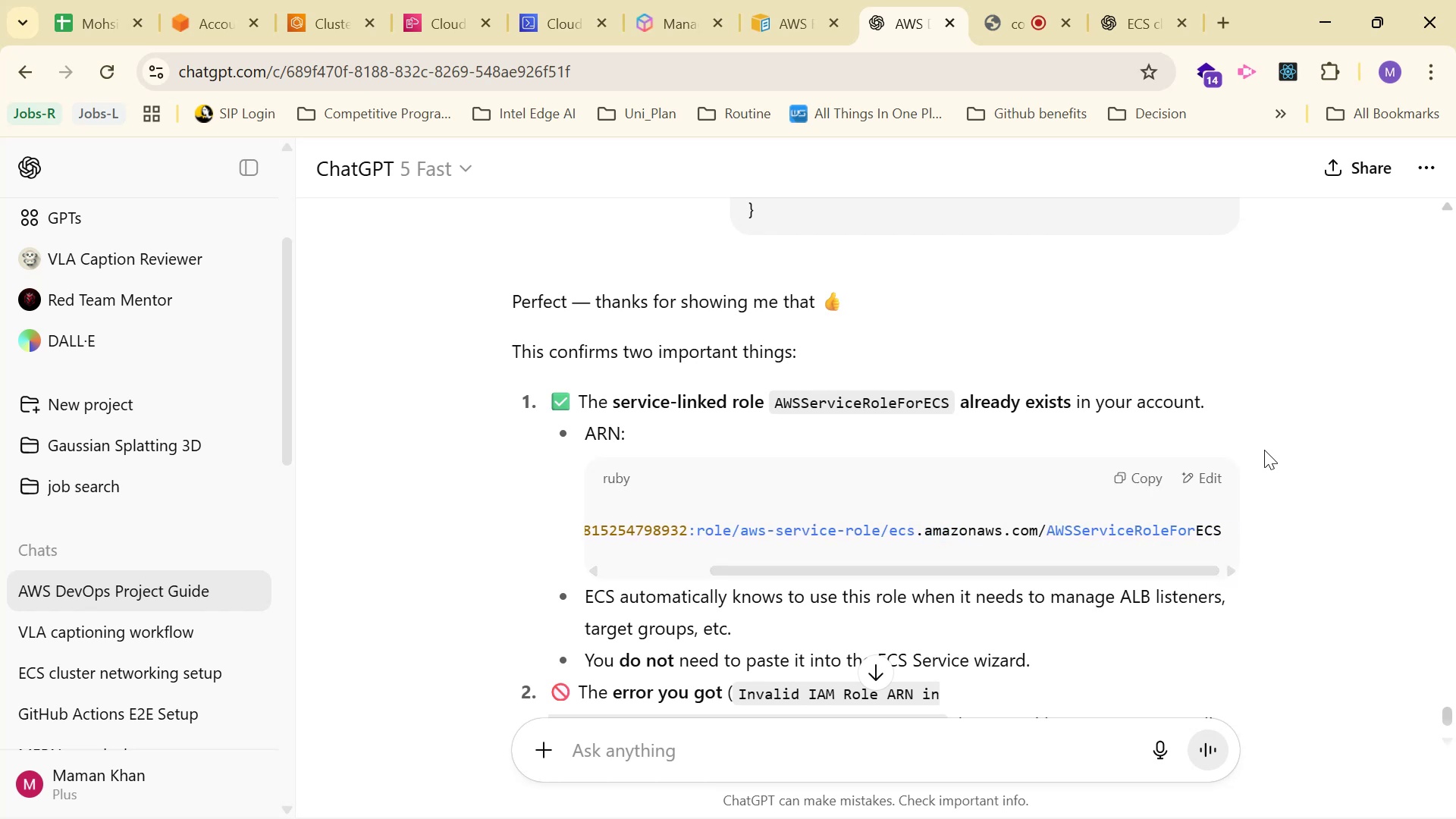 
scroll: coordinate [1258, 441], scroll_direction: down, amount: 7.0
 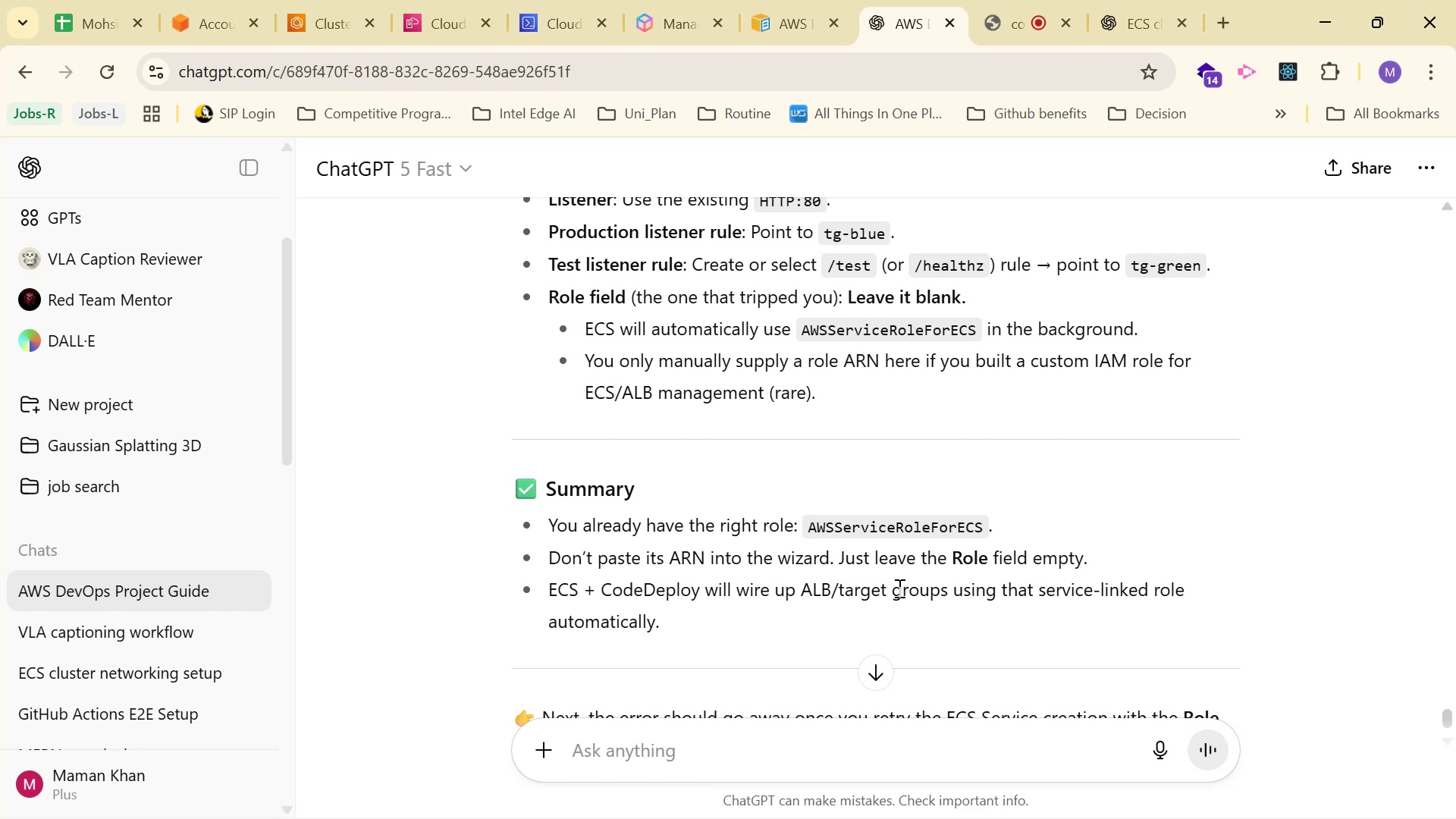 
wait(5.63)
 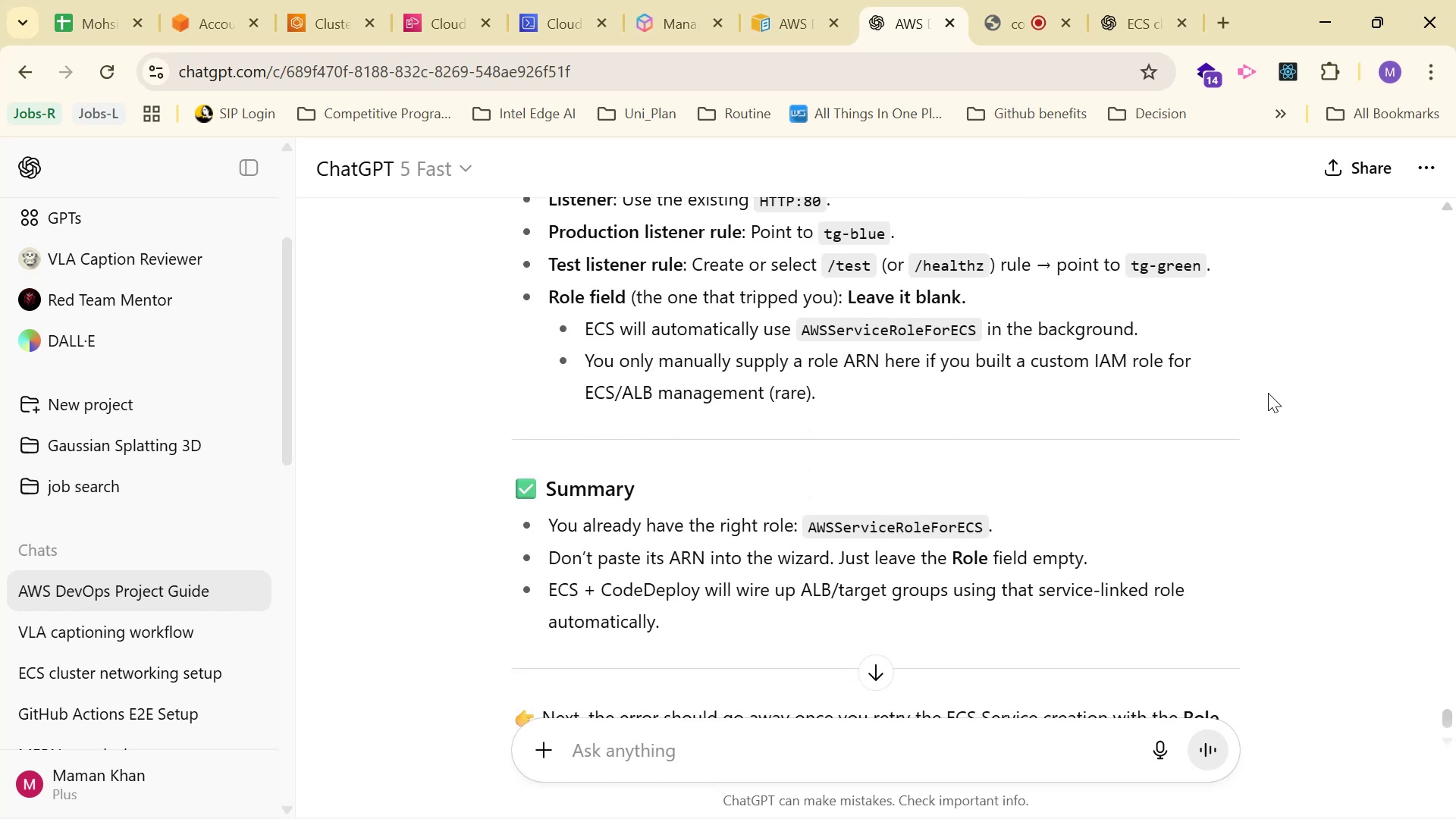 
mouse_move([413, 16])
 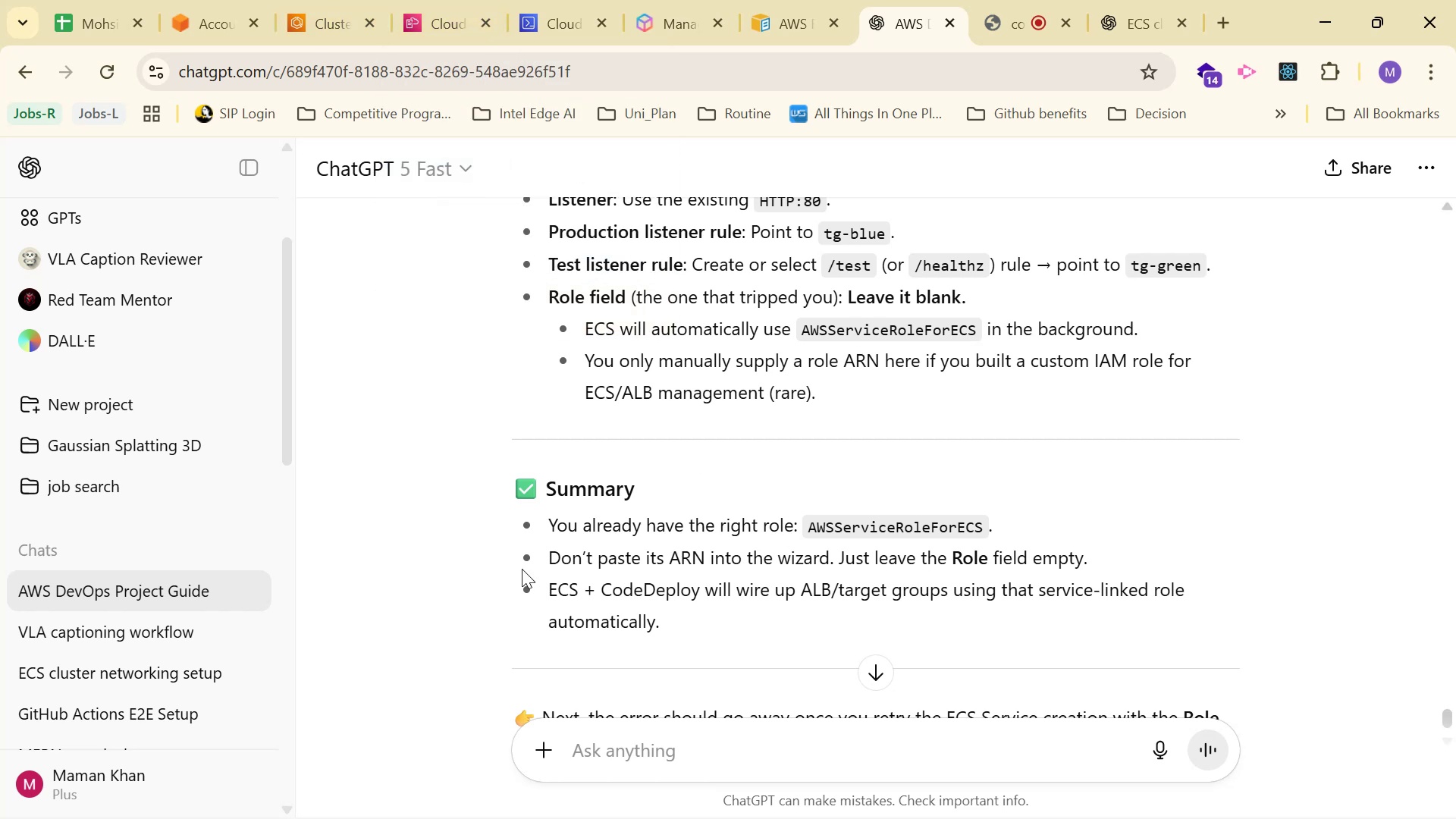 
left_click_drag(start_coordinate=[548, 560], to_coordinate=[1131, 554])
 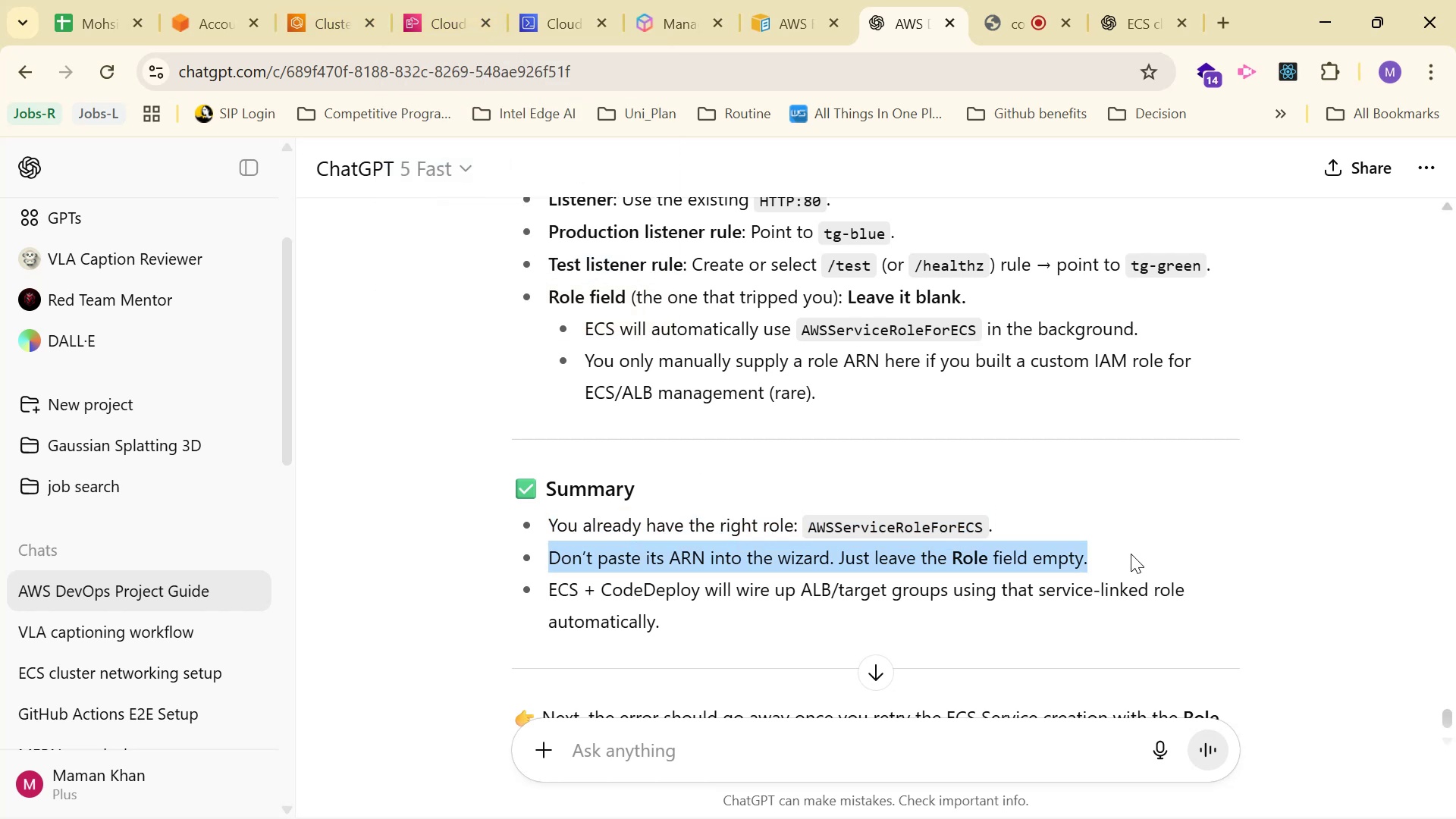 
key(Control+C)
 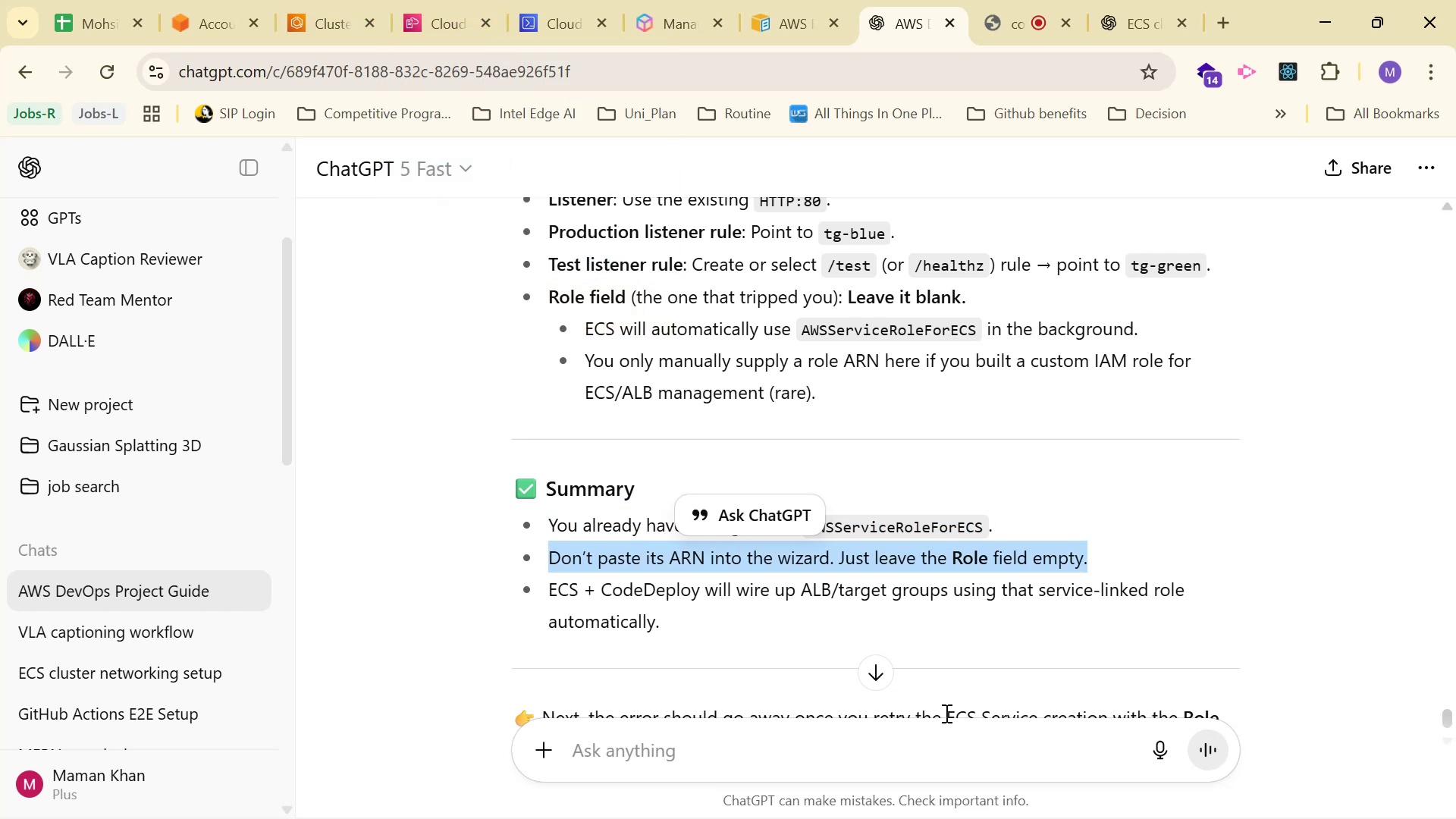 
key(Control+C)
 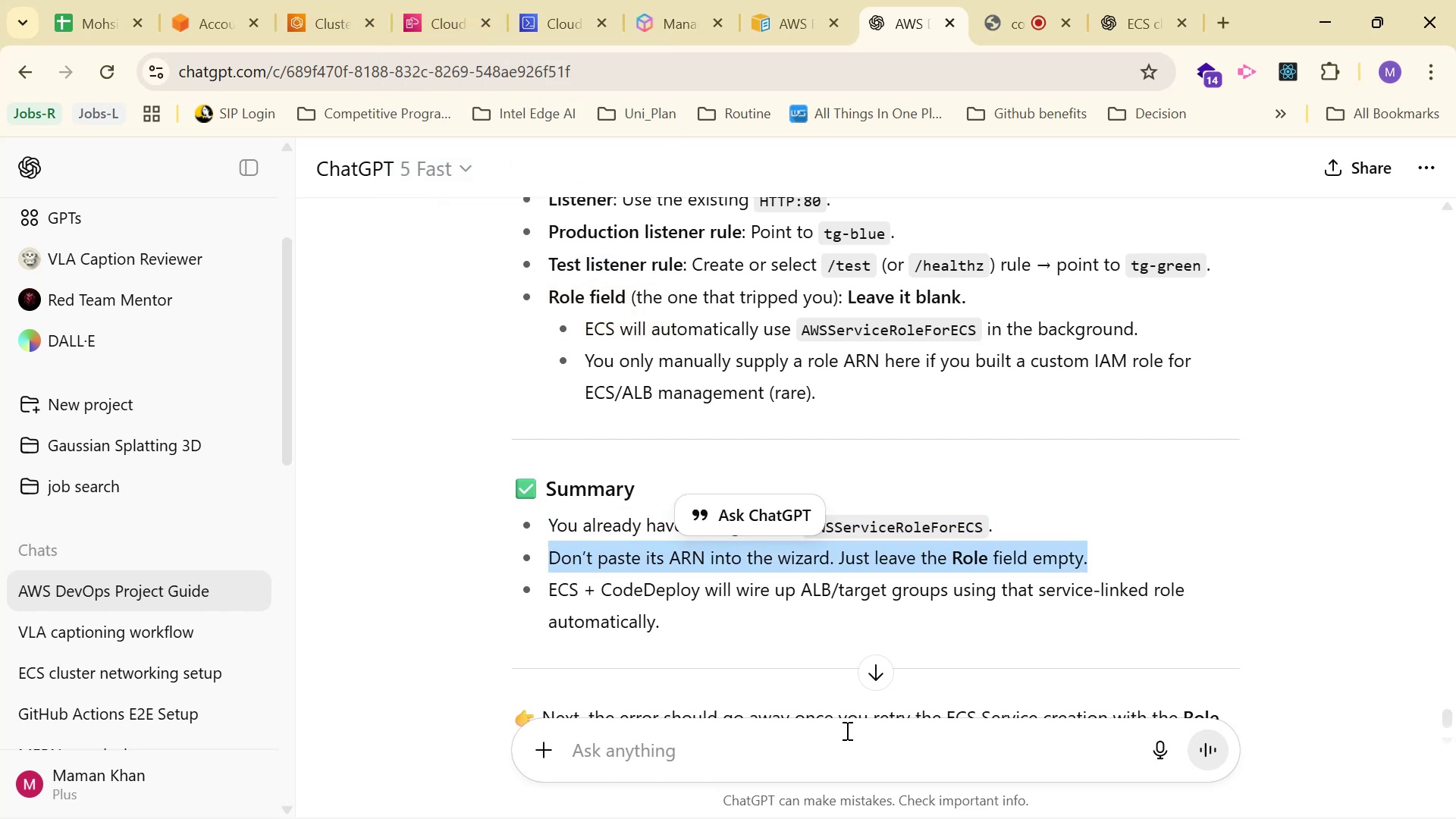 
left_click([849, 742])
 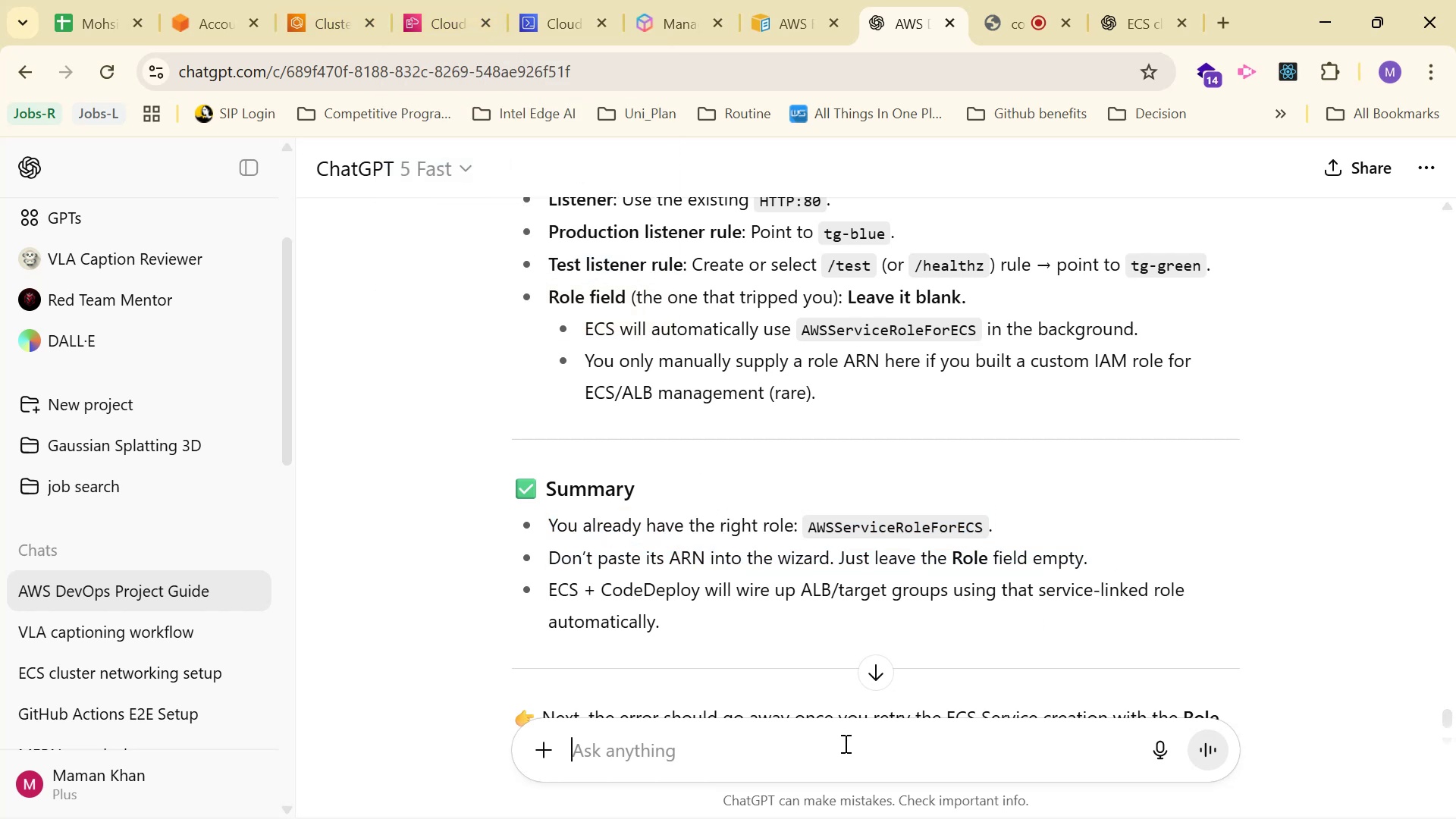 
key(Shift+ShiftLeft)
 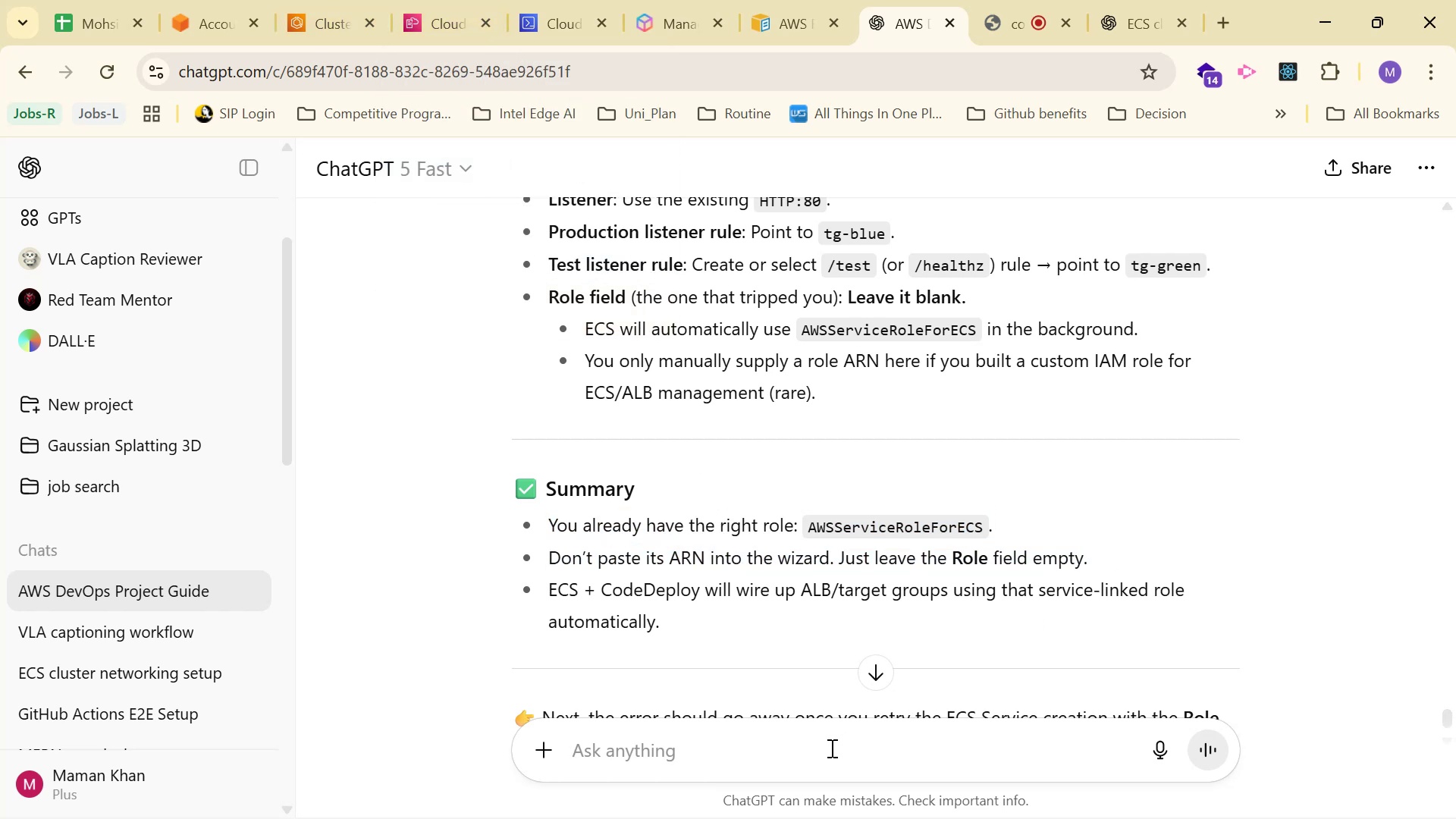 
key(Control+V)
 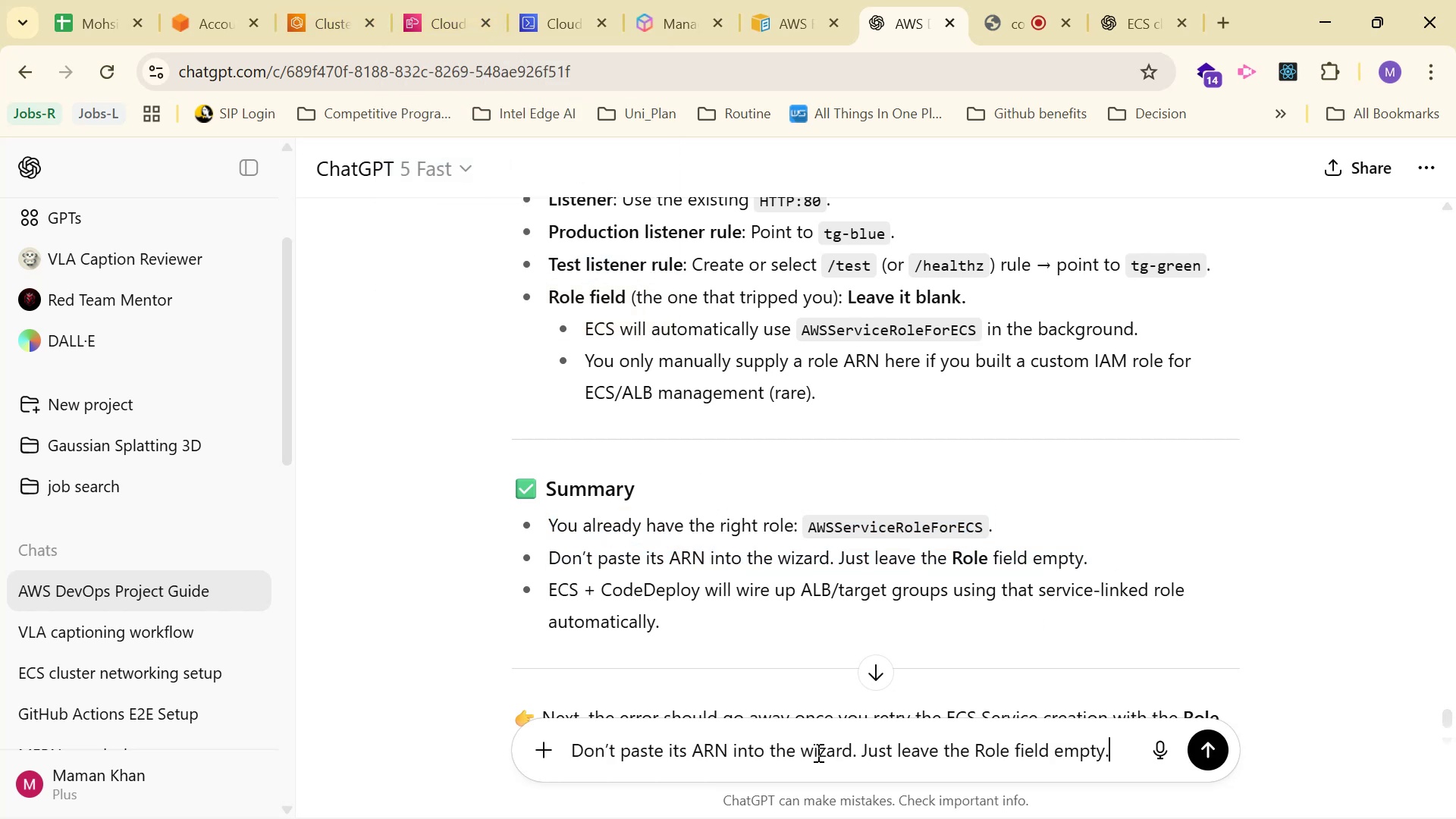 
type( but it's required it give )
key(Backspace)
type(s me error)
 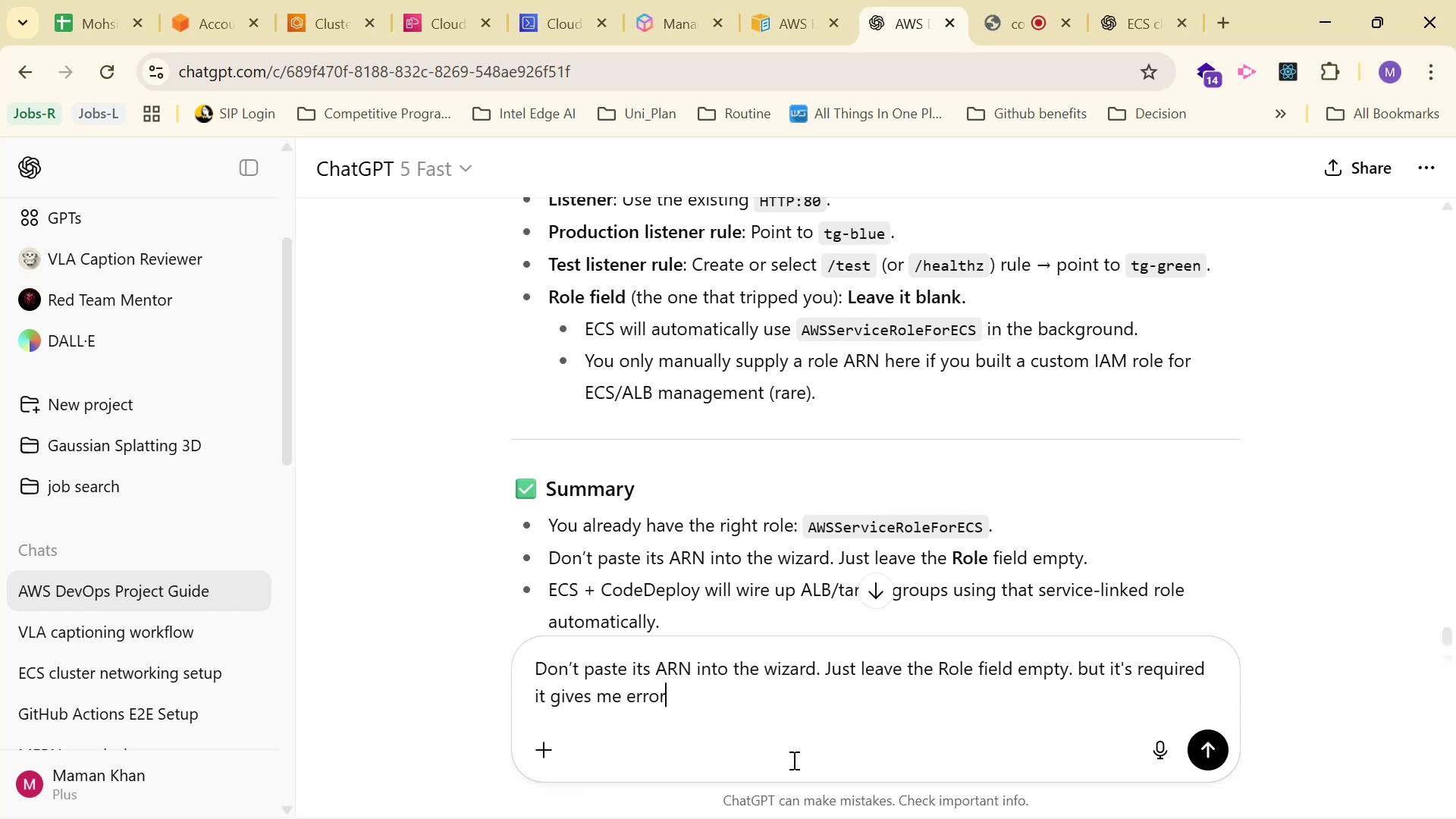 
key(Enter)
 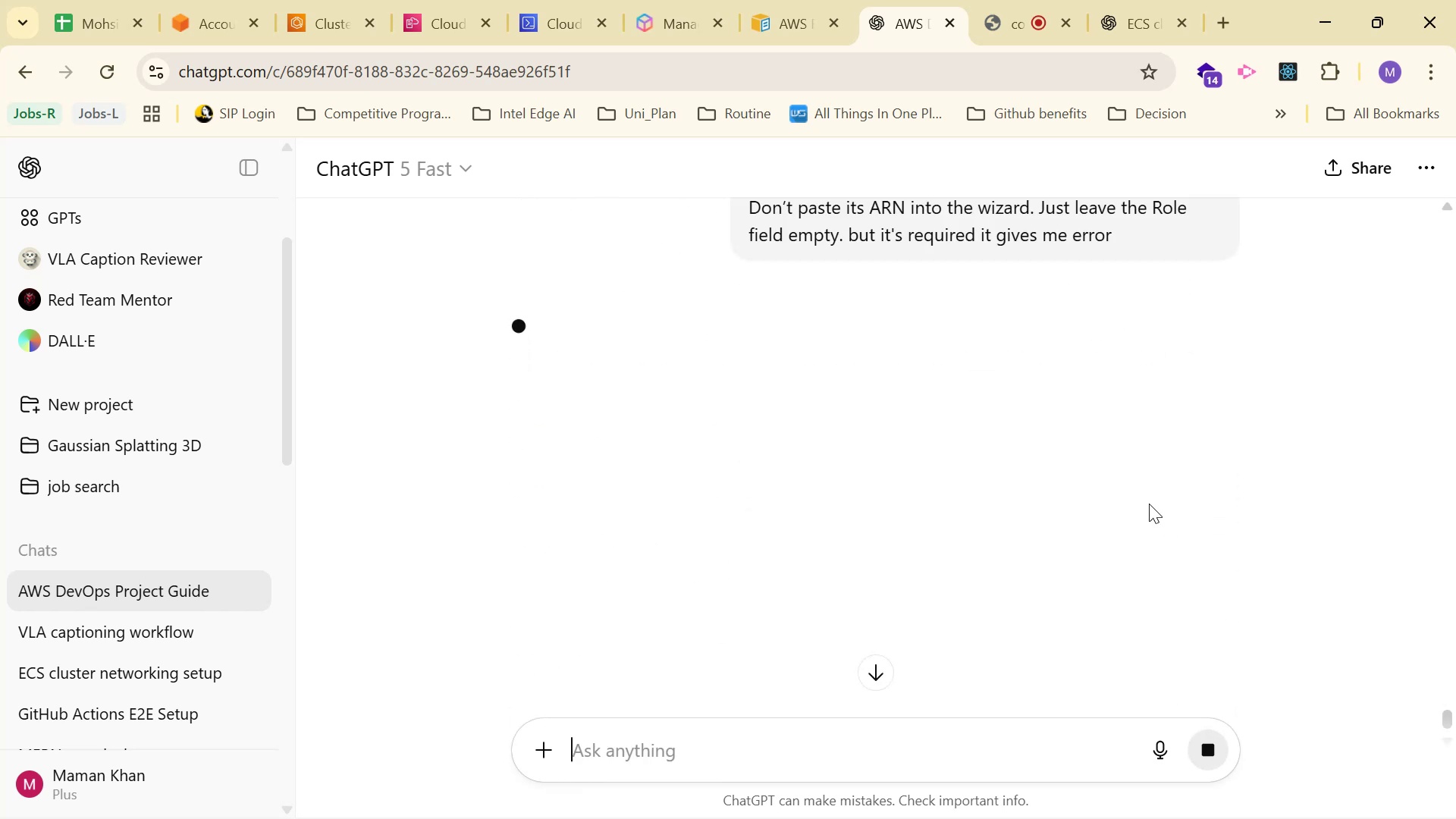 
wait(8.41)
 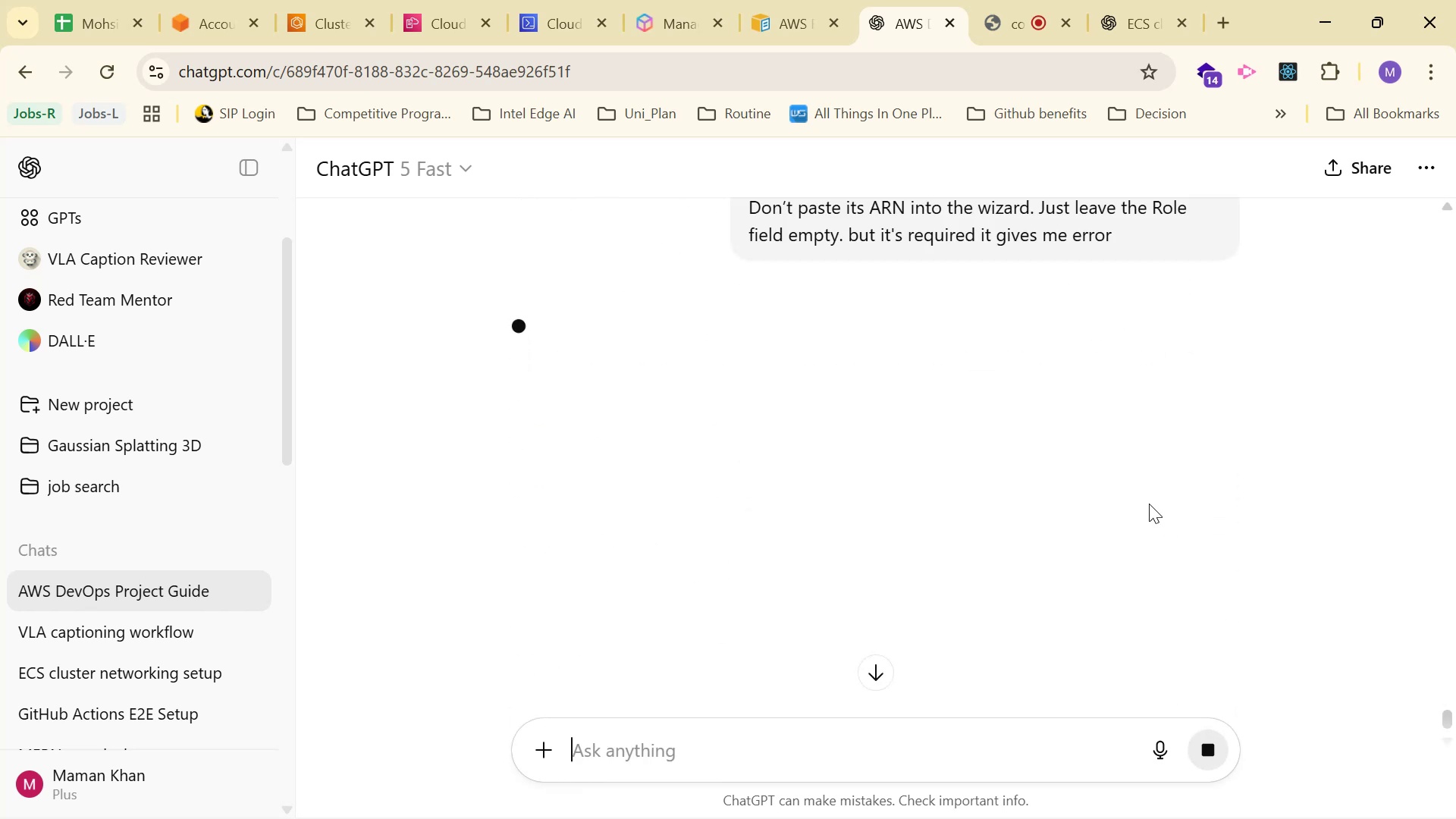 
scroll: coordinate [752, 491], scroll_direction: down, amount: 5.0
 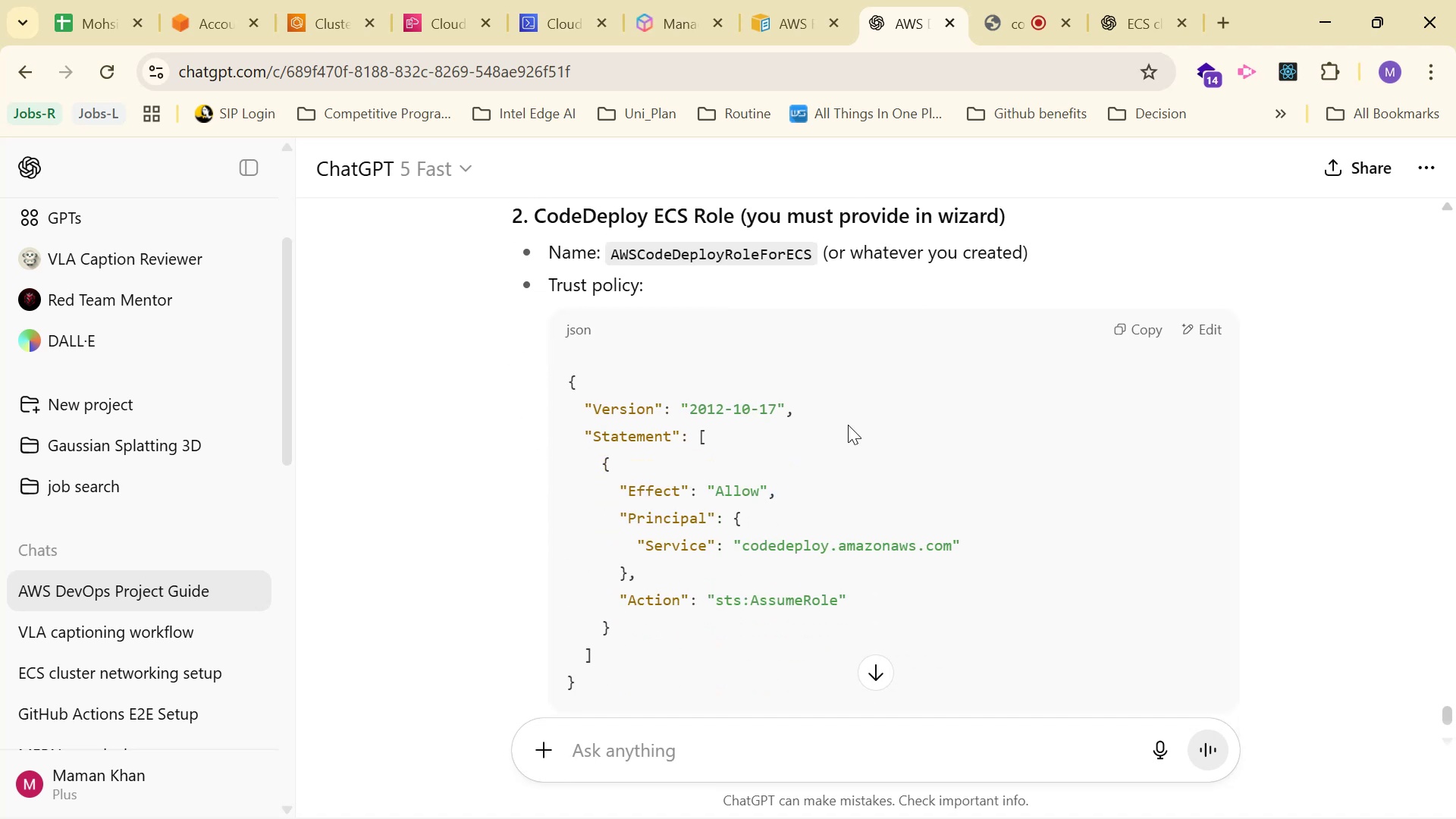 
scroll: coordinate [845, 423], scroll_direction: up, amount: 3.0
 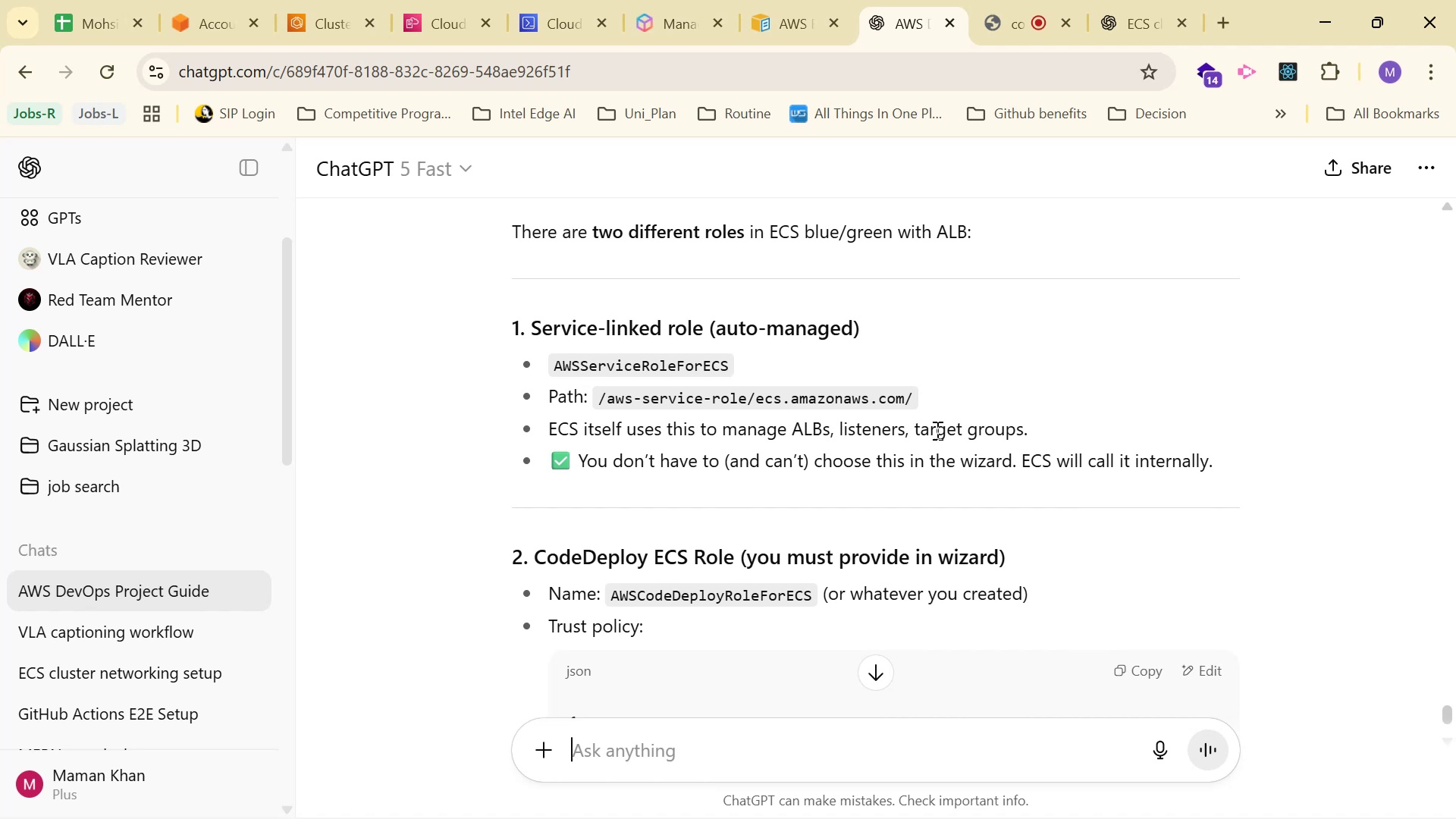 
wait(15.63)
 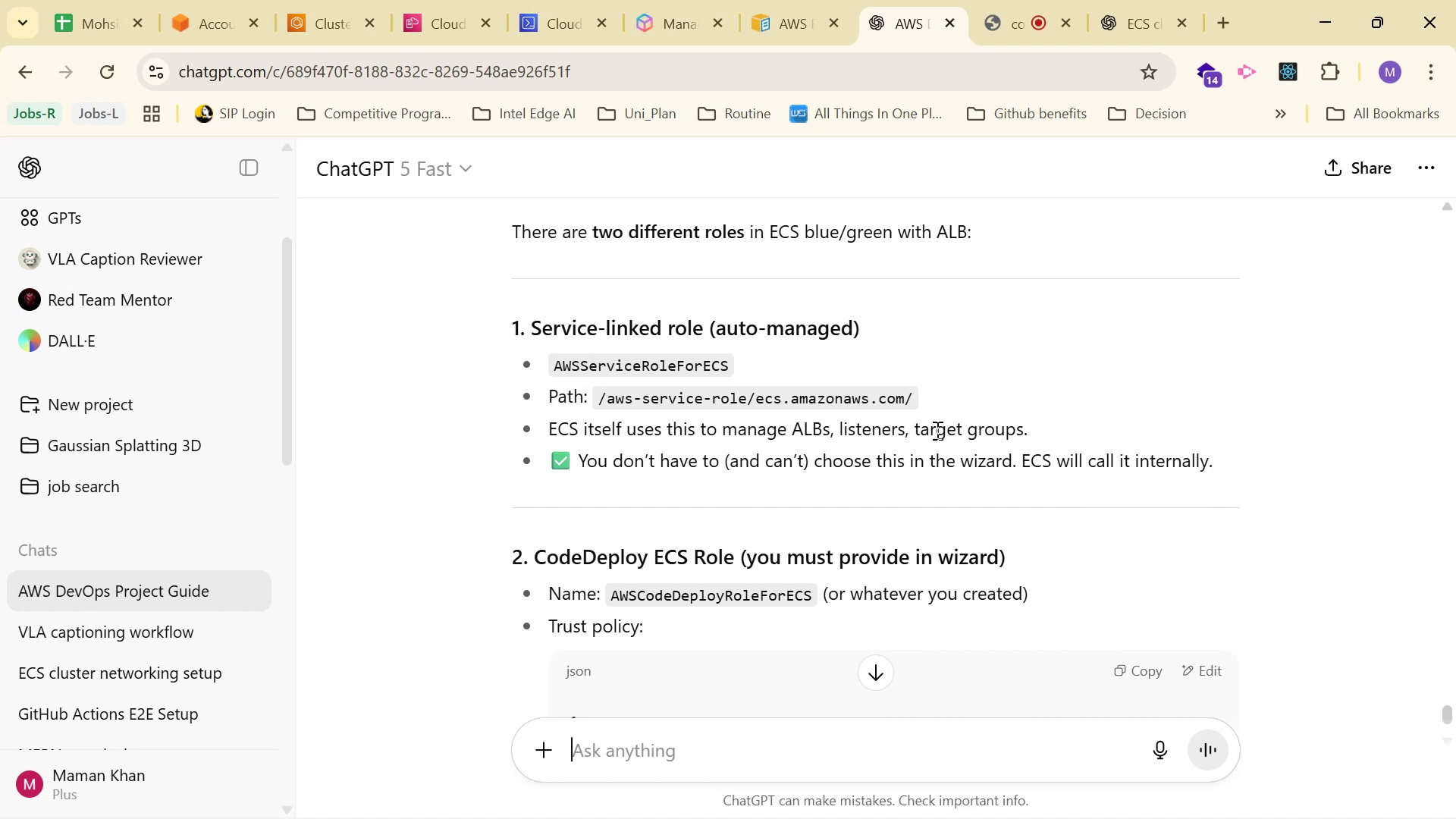 
scroll: coordinate [1253, 466], scroll_direction: up, amount: 1.0
 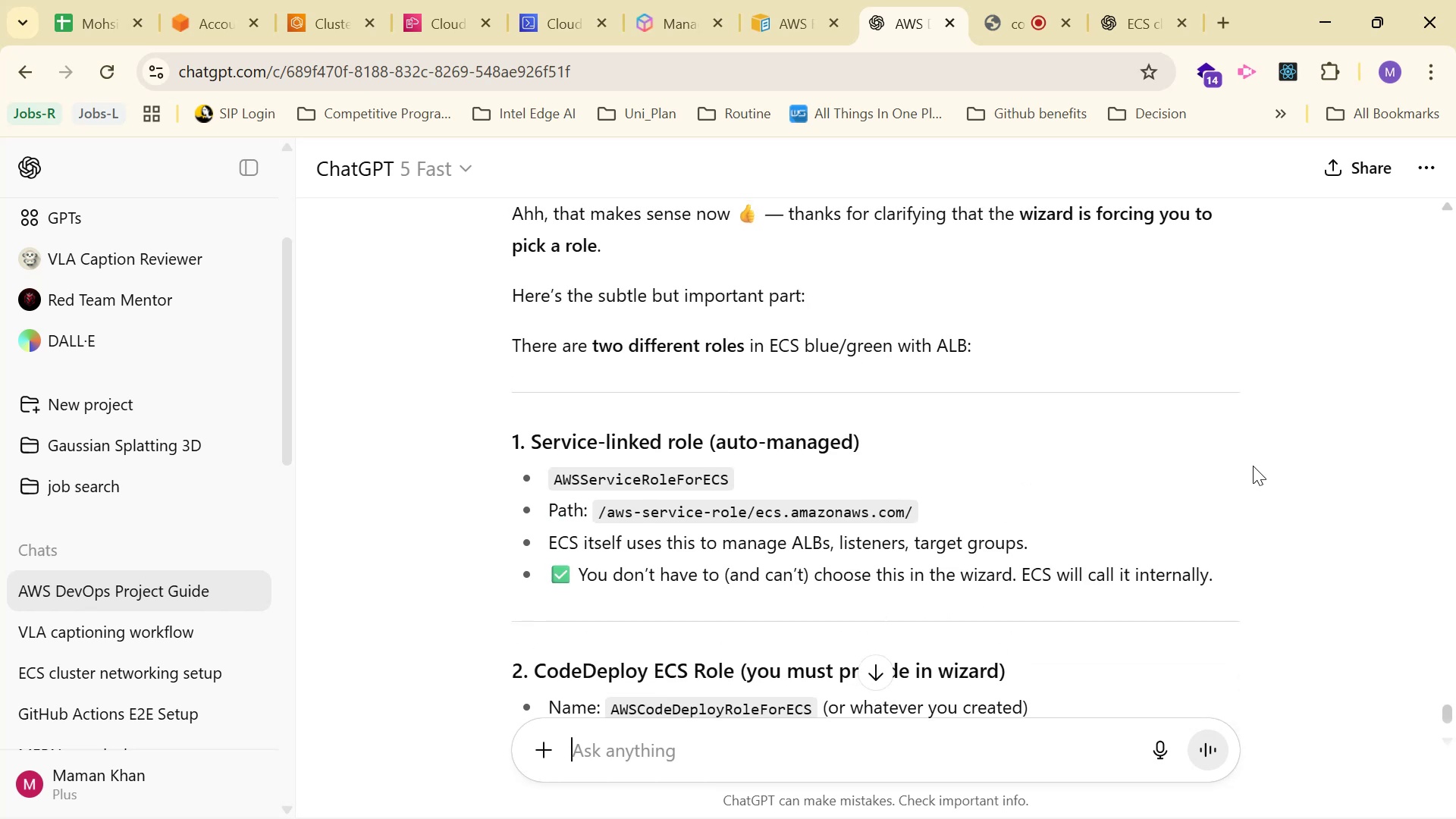 
scroll: coordinate [1248, 459], scroll_direction: down, amount: 8.0
 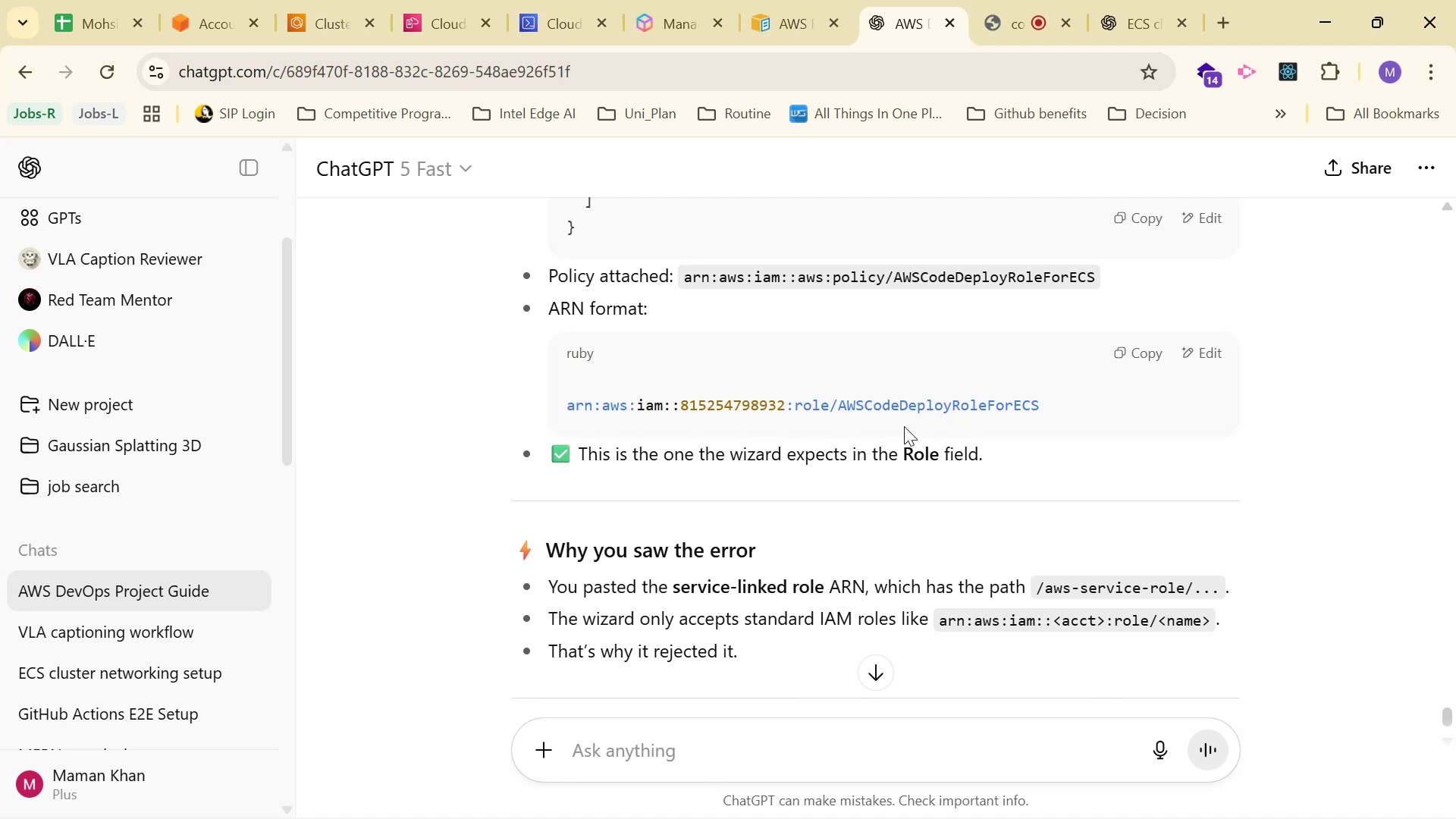 
wait(12.55)
 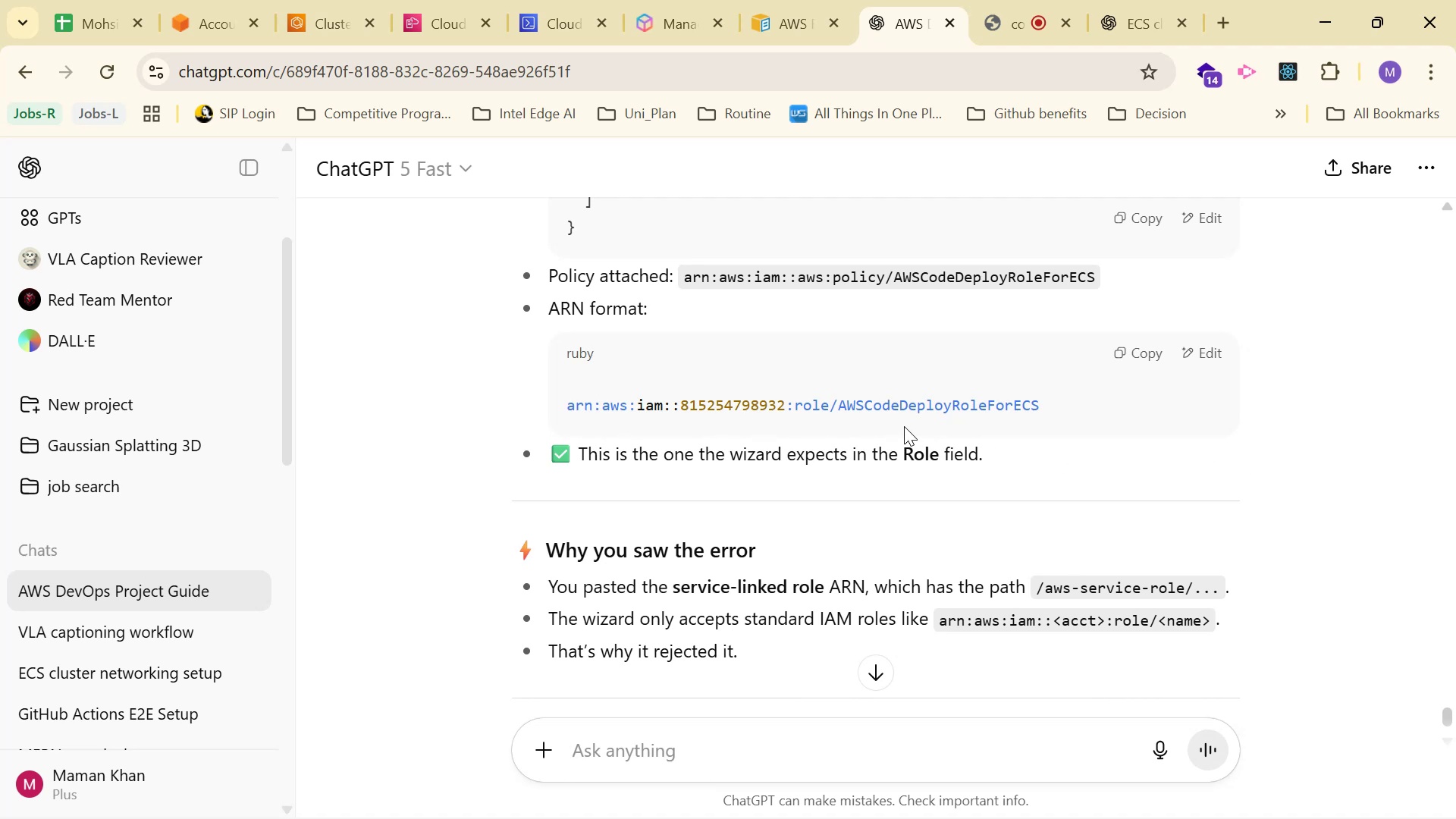 
left_click_drag(start_coordinate=[838, 406], to_coordinate=[1079, 408])
 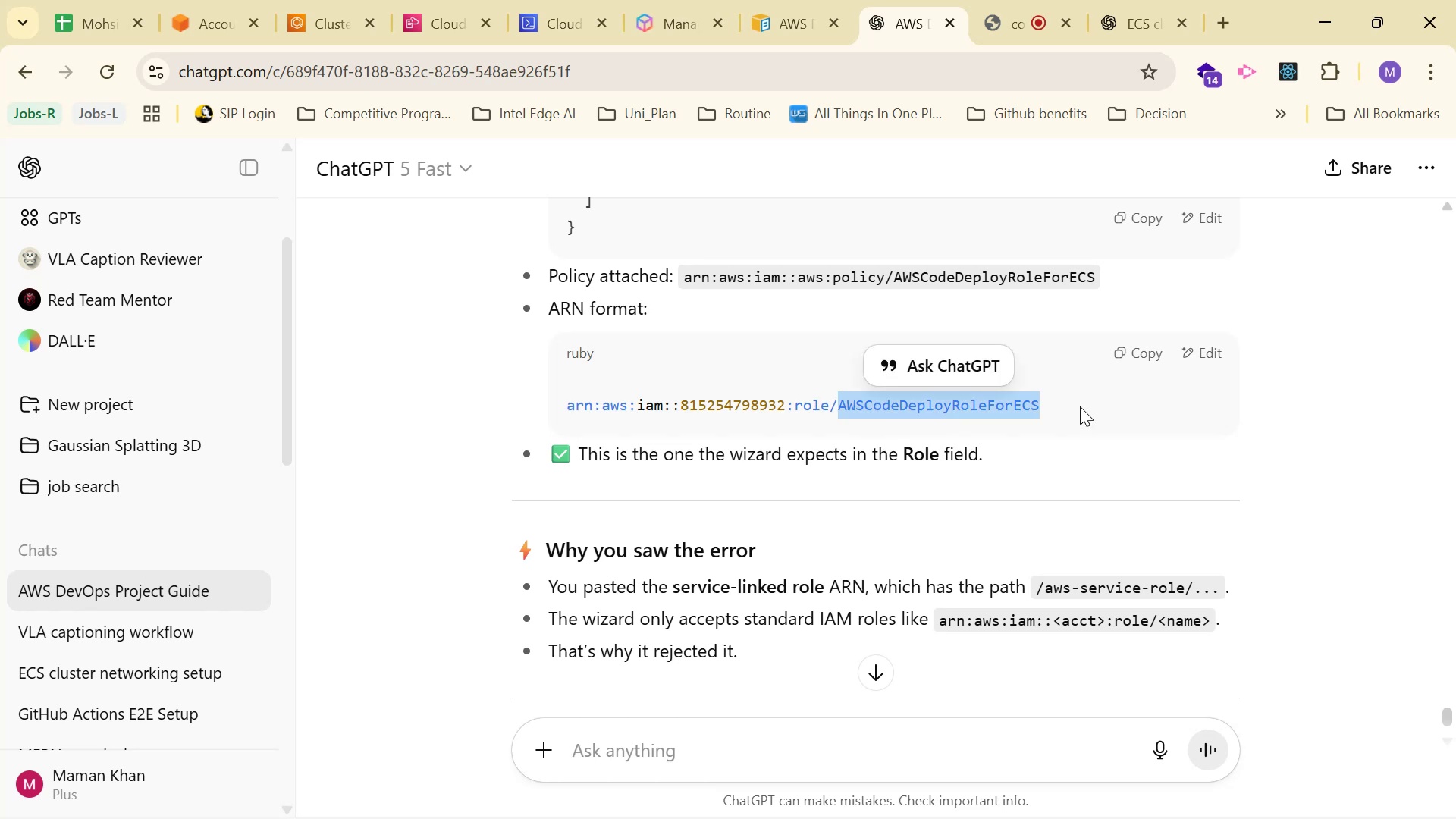 
key(Control+C)
 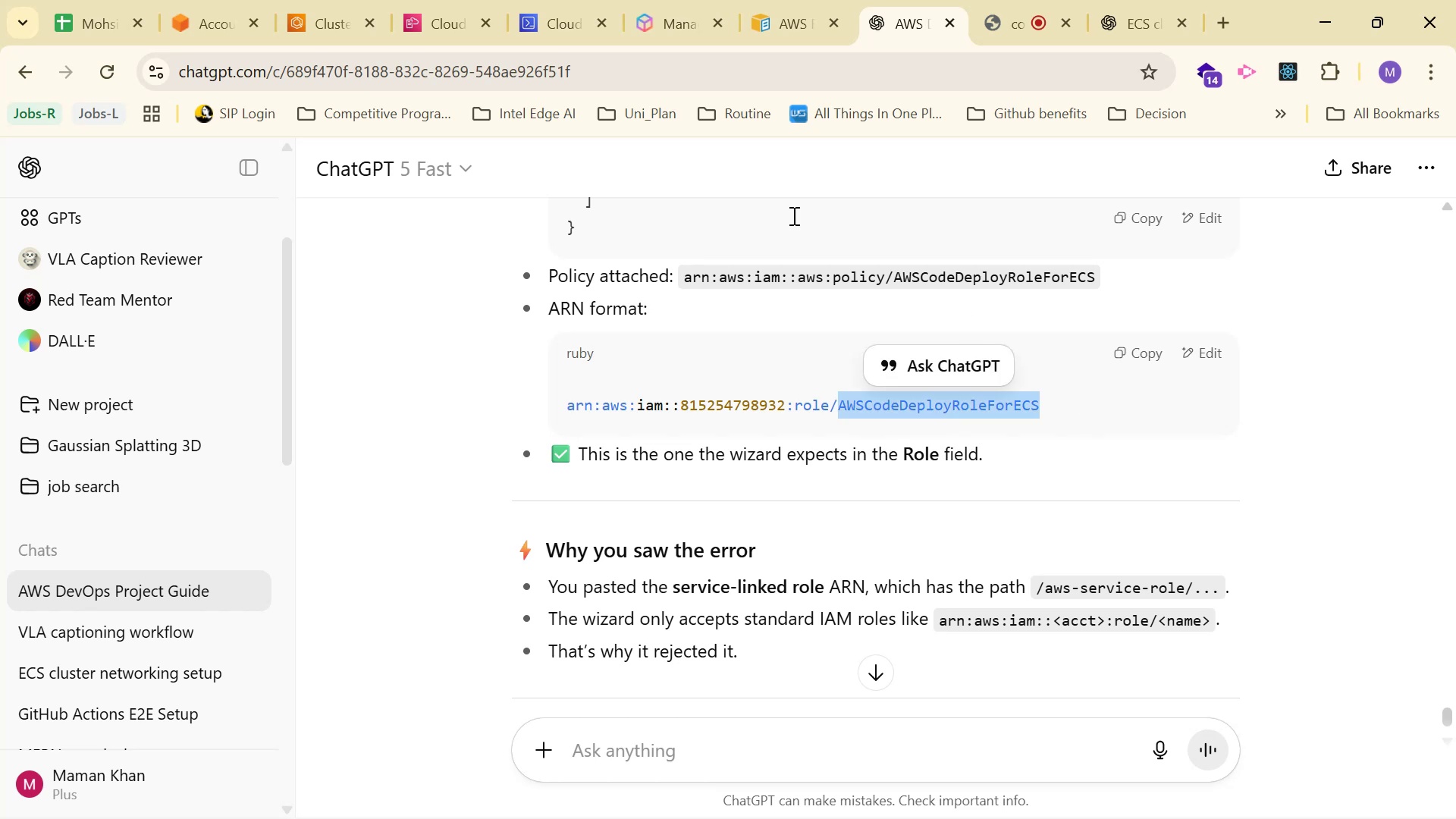 
key(Control+C)
 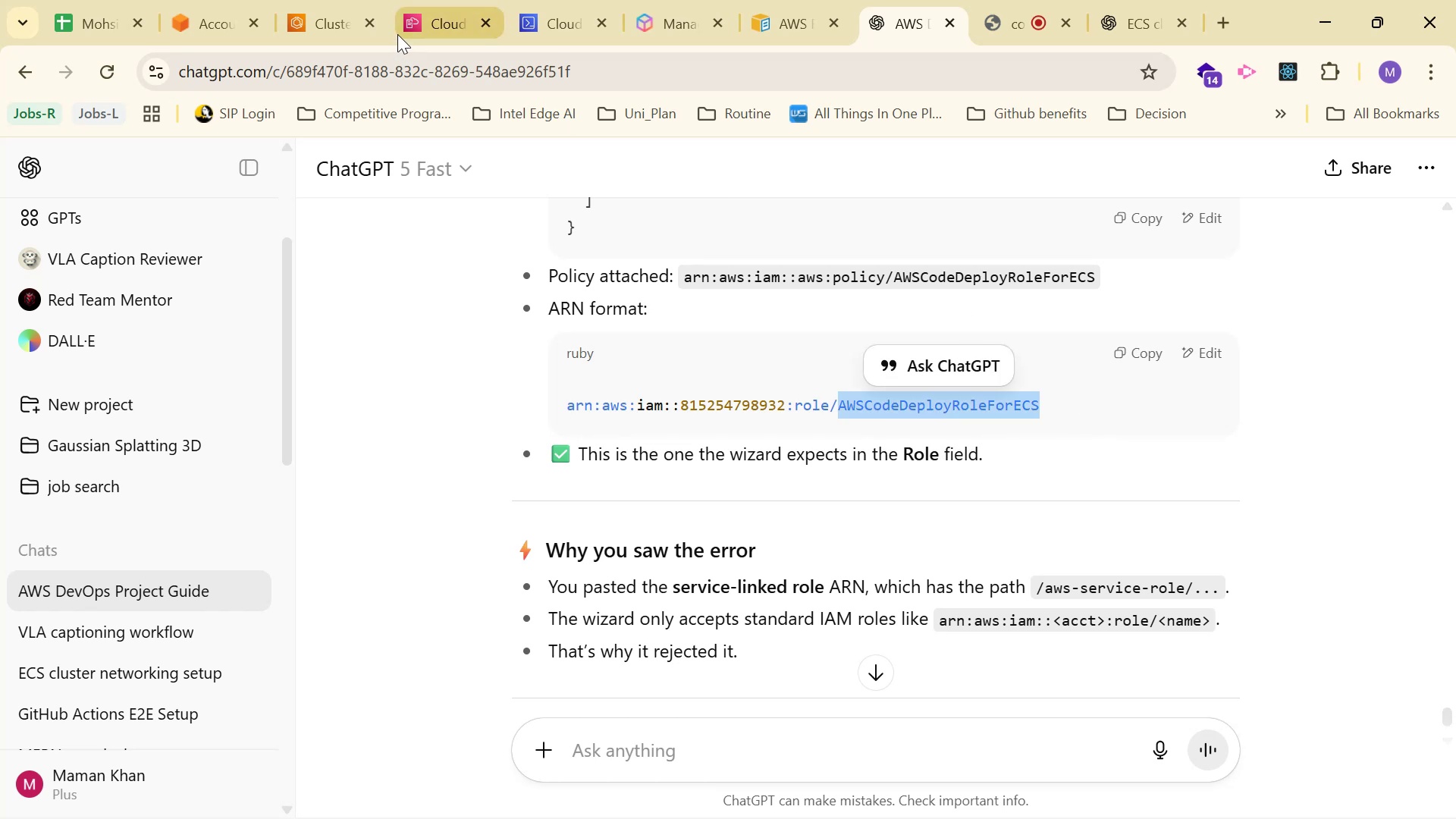 
left_click([412, 25])
 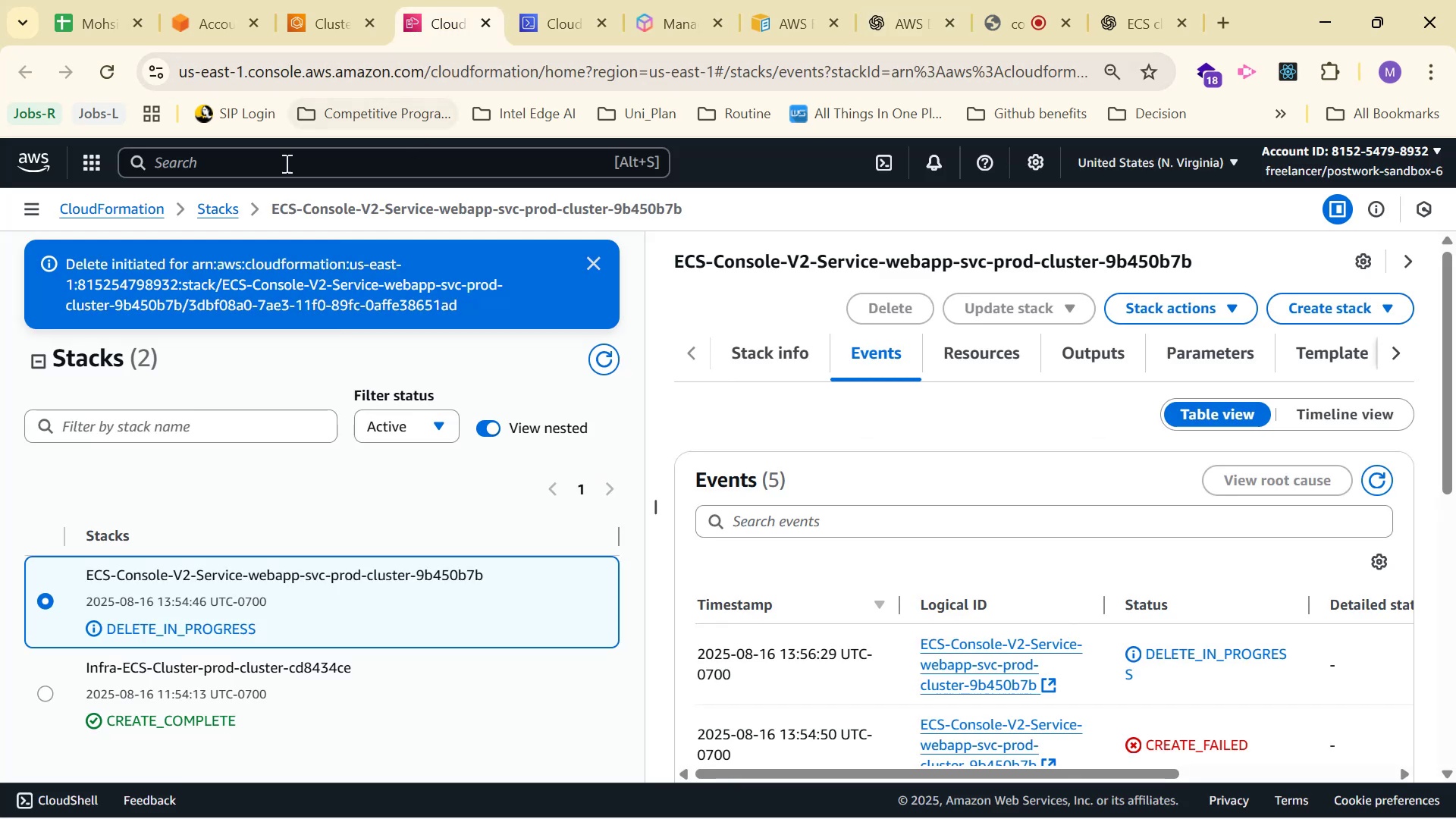 
left_click([118, 82])
 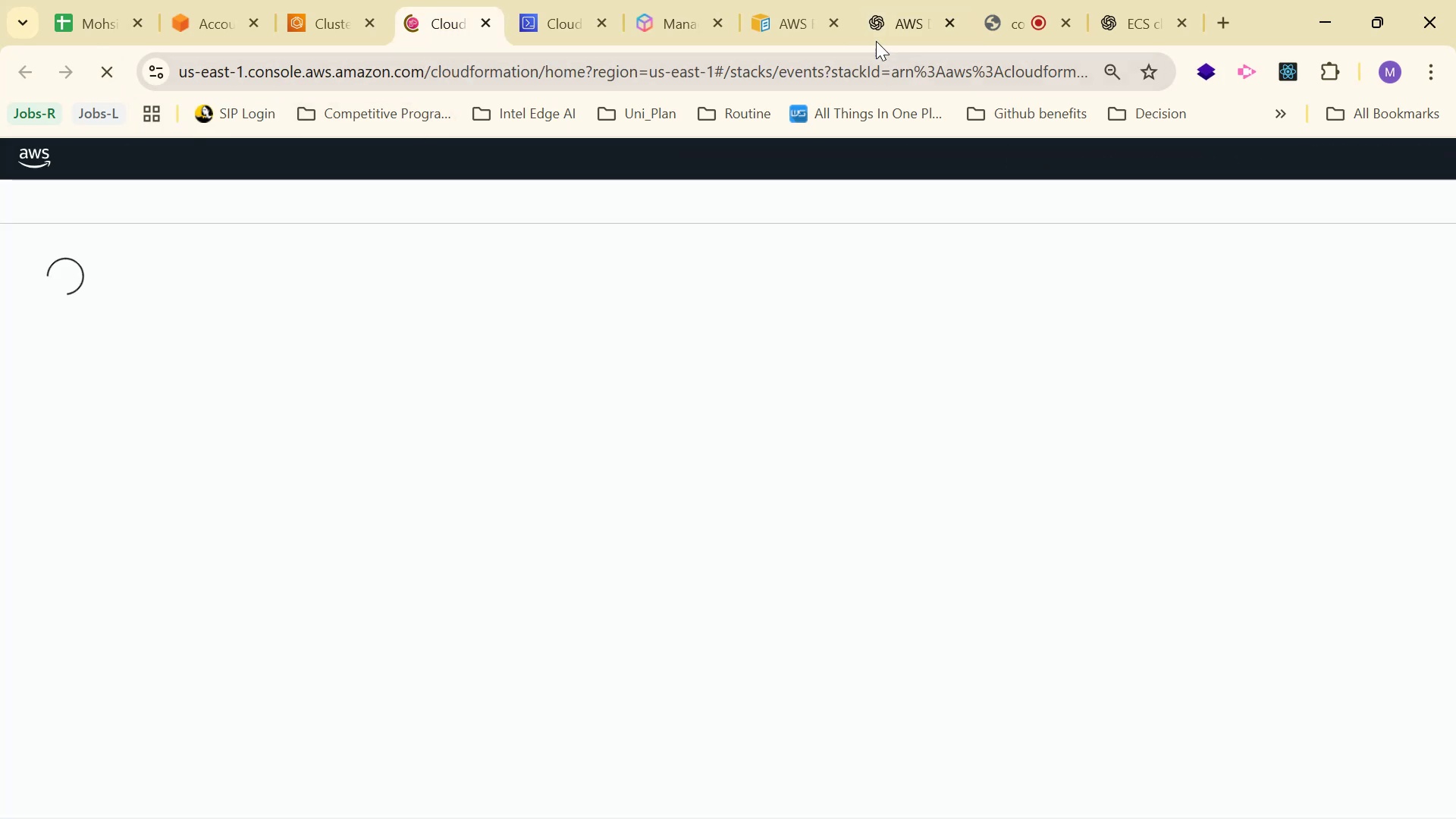 
scroll: coordinate [1351, 408], scroll_direction: up, amount: 5.0
 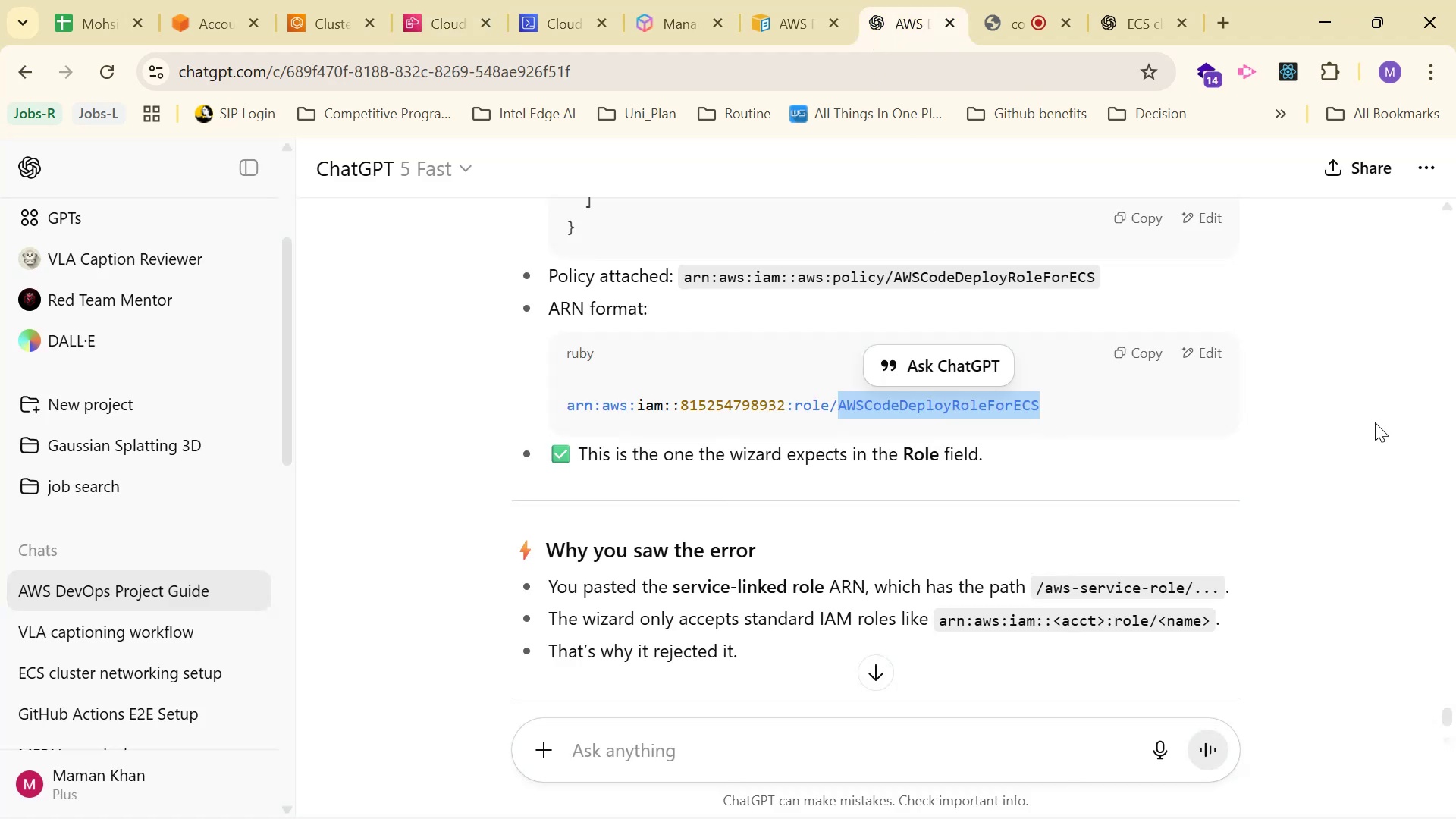 
left_click([1385, 427])
 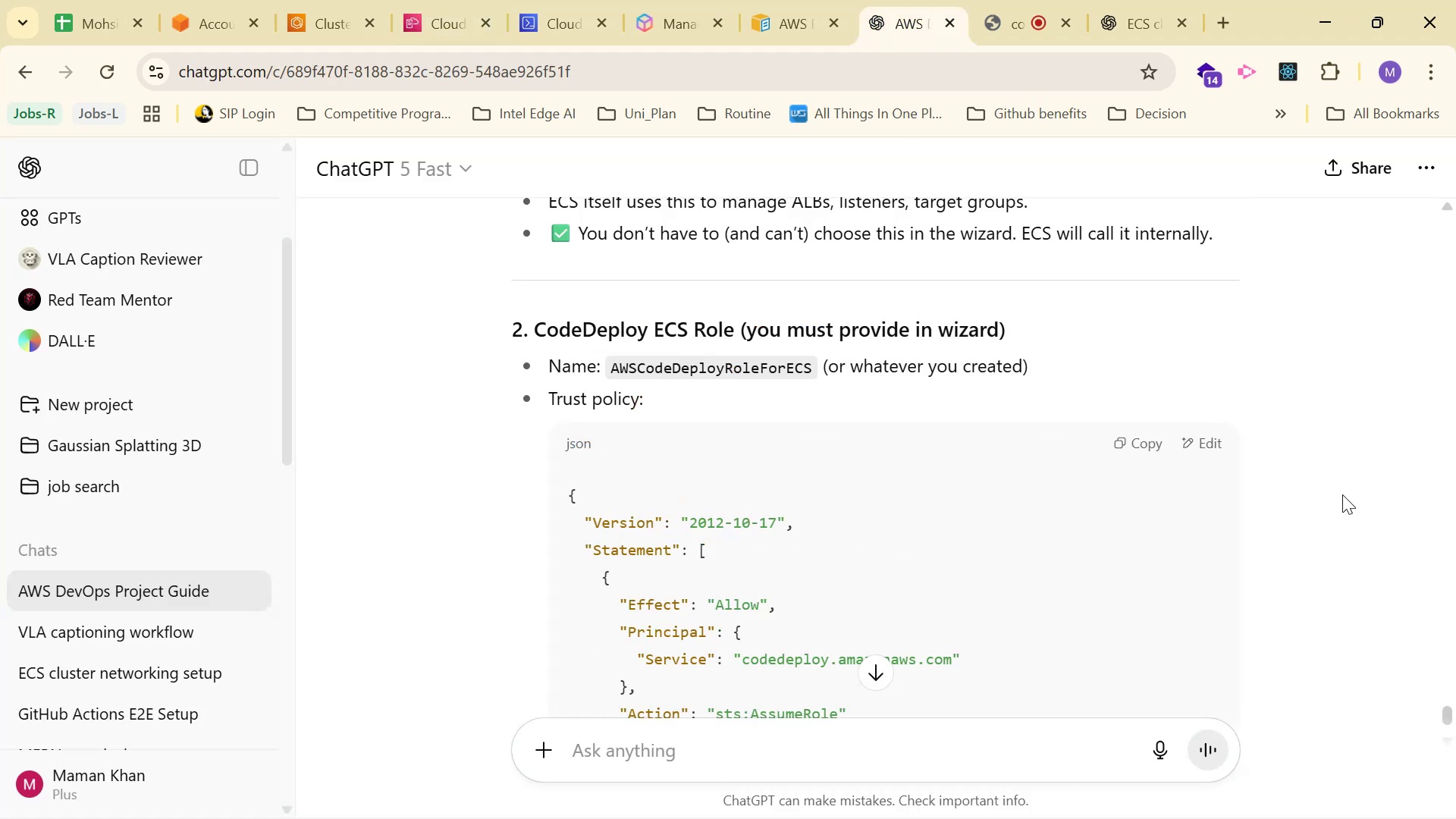 
scroll: coordinate [1288, 510], scroll_direction: none, amount: 0.0
 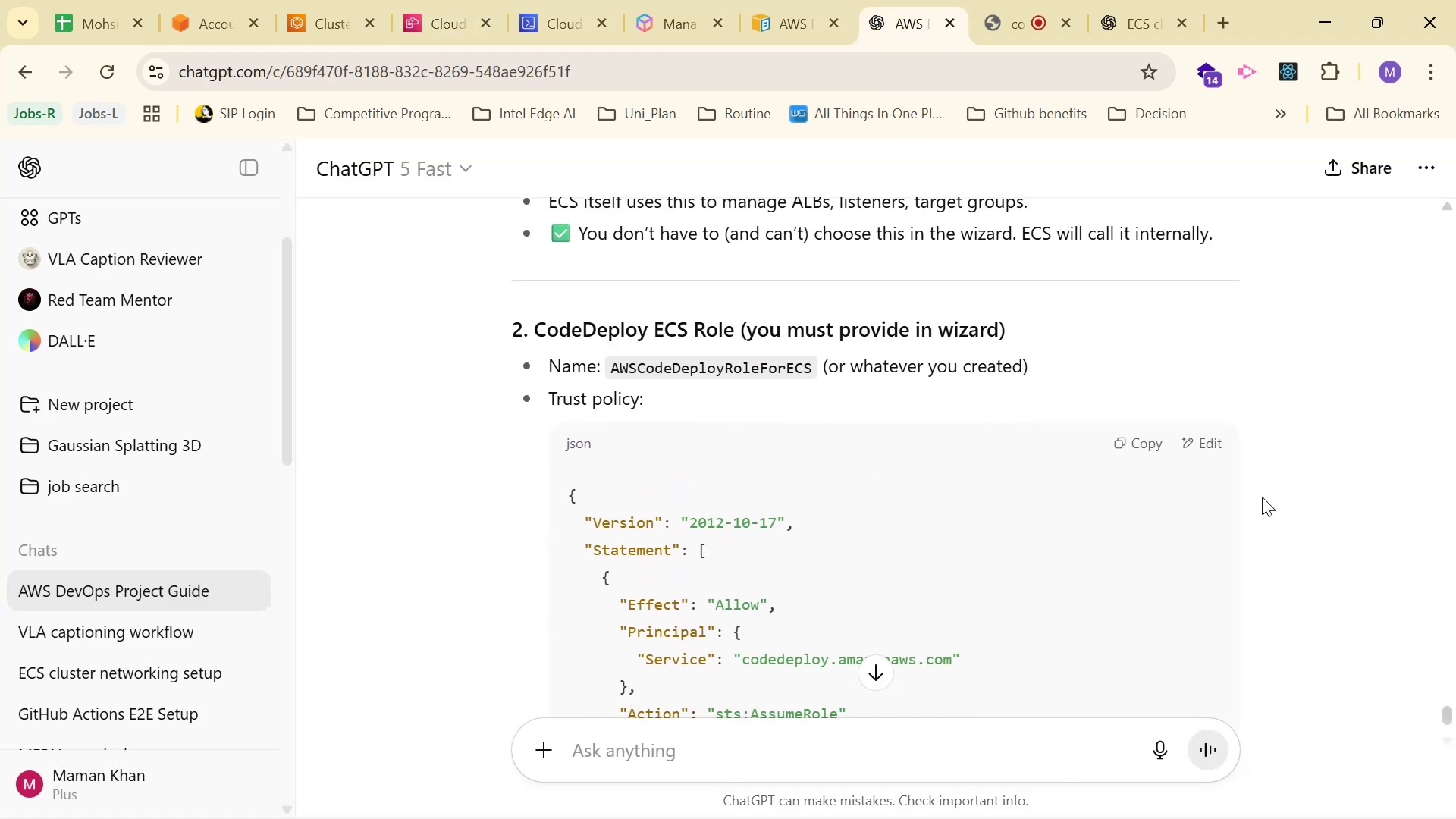 
scroll: coordinate [1242, 485], scroll_direction: down, amount: 5.0
 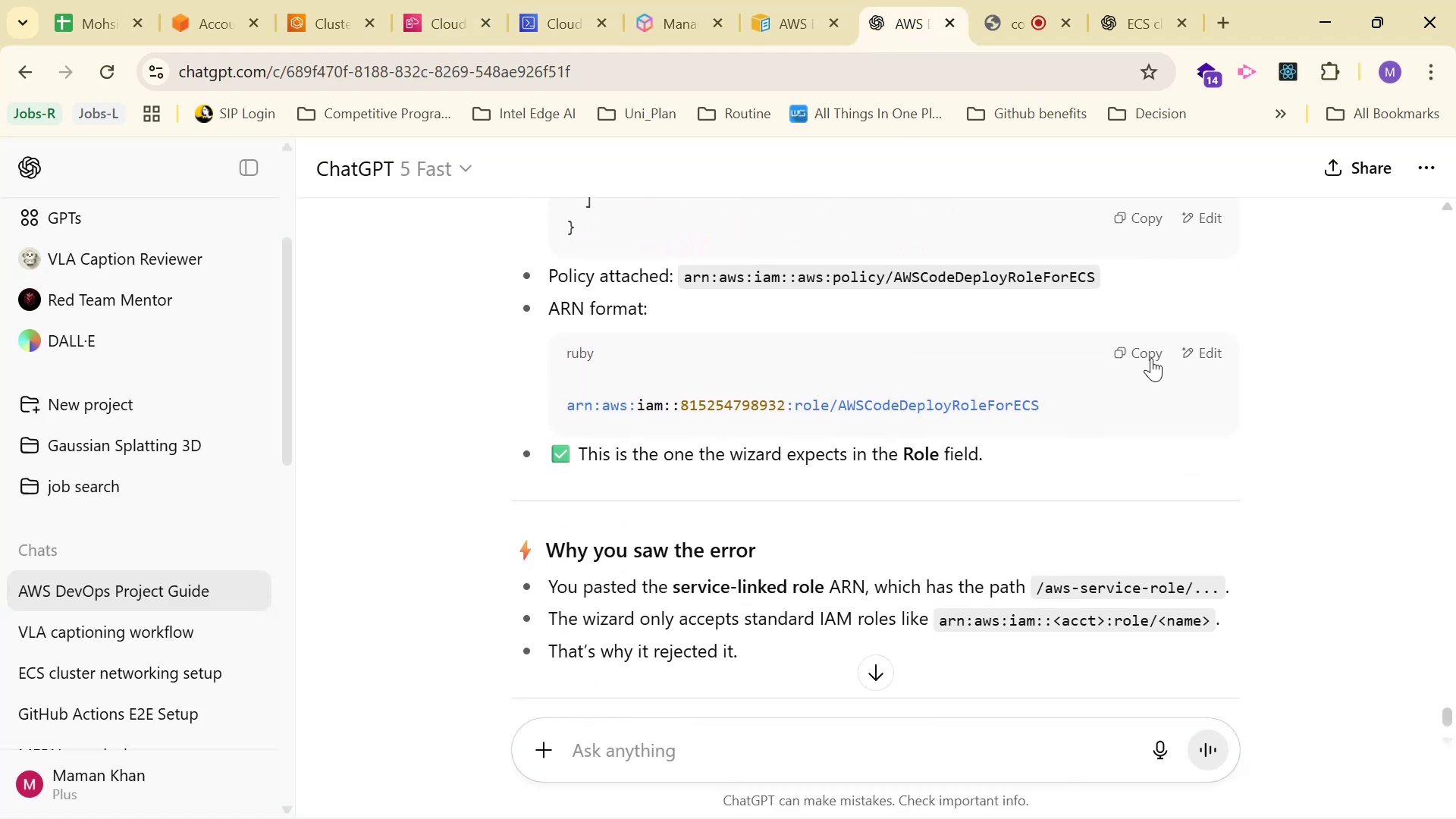 
left_click([1152, 356])
 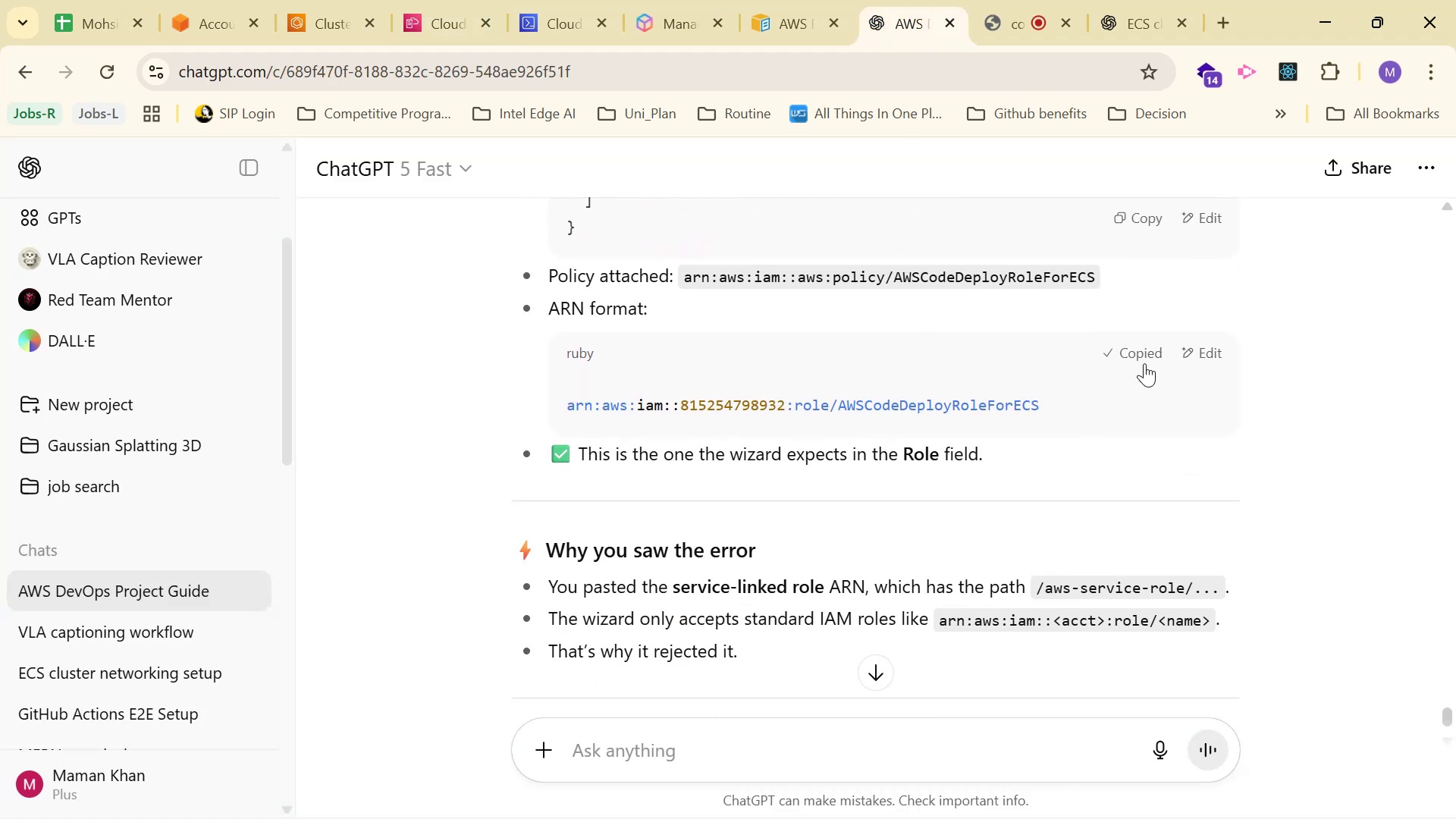 
scroll: coordinate [1112, 402], scroll_direction: down, amount: 4.0
 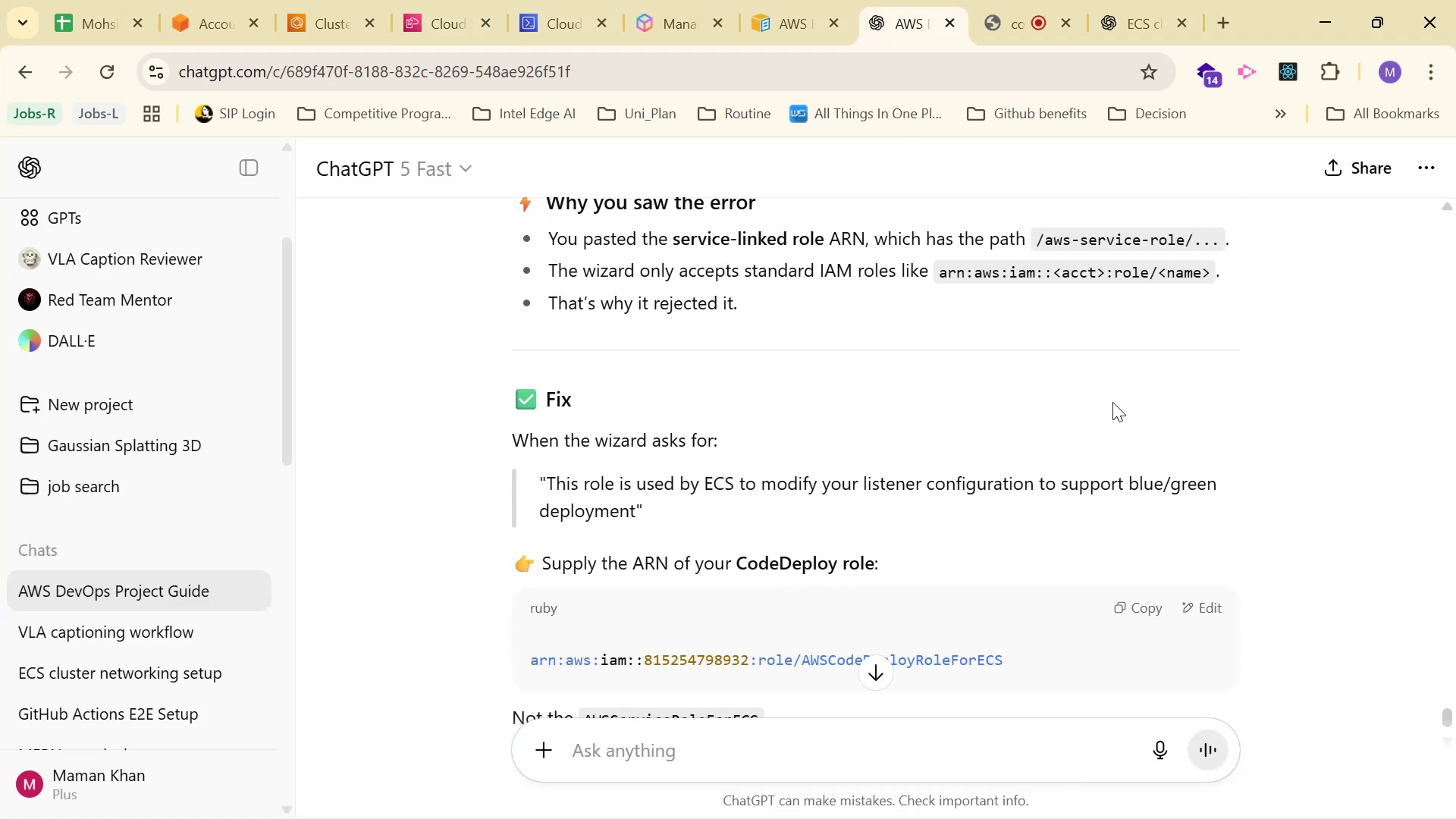 
mouse_move([1094, 403])
 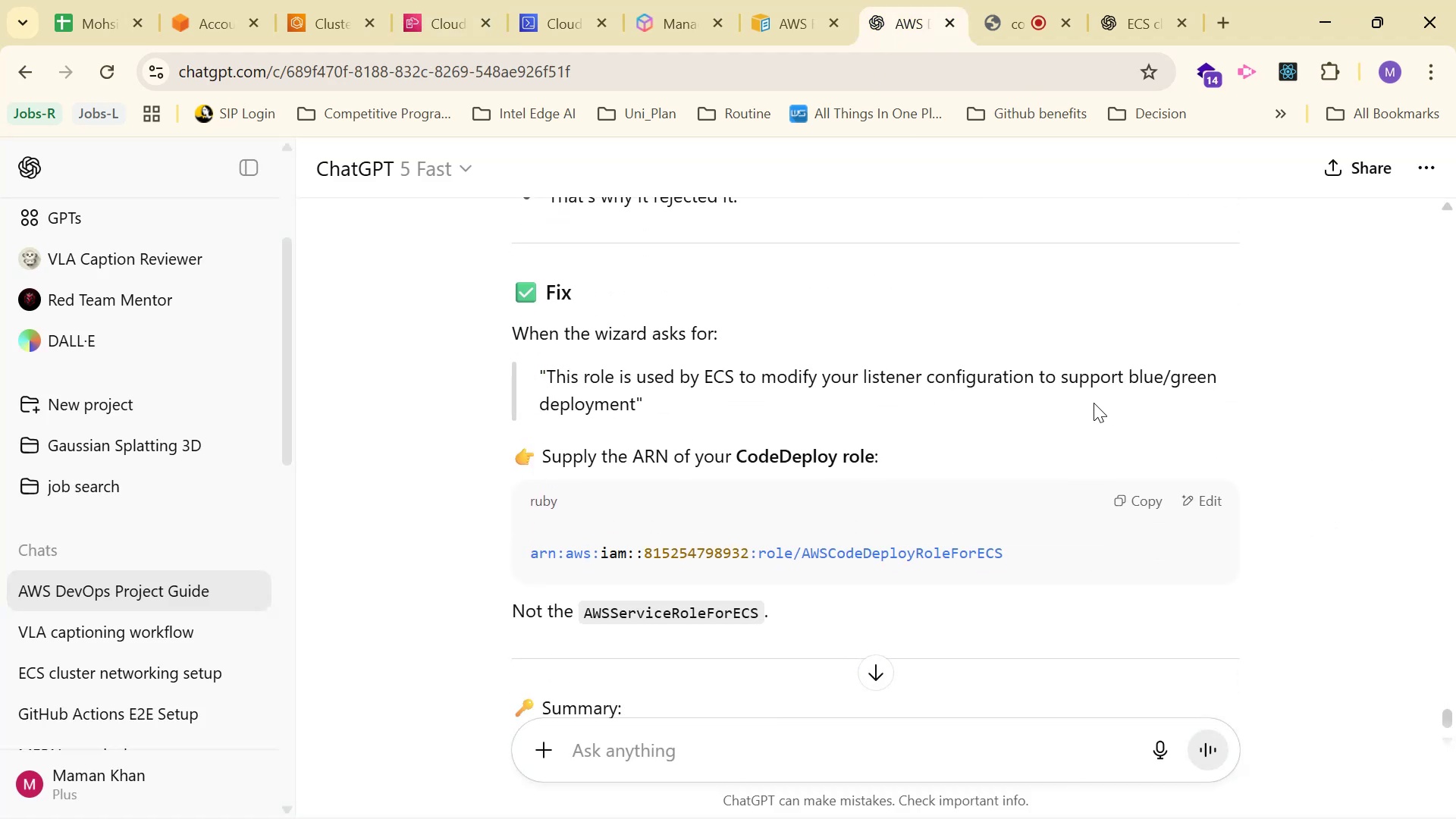 
scroll: coordinate [1106, 405], scroll_direction: down, amount: 4.0
 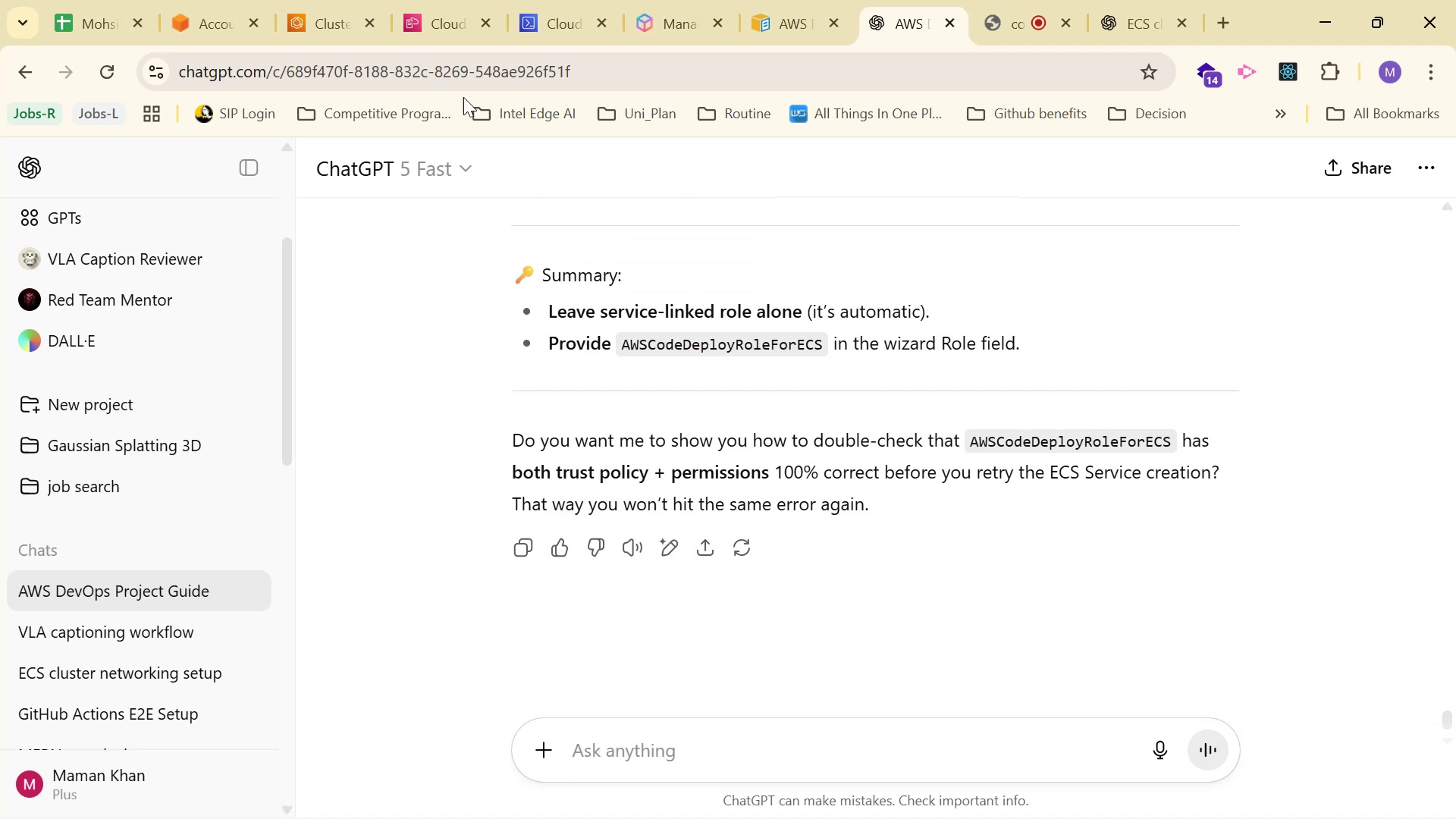 
left_click([417, 18])
 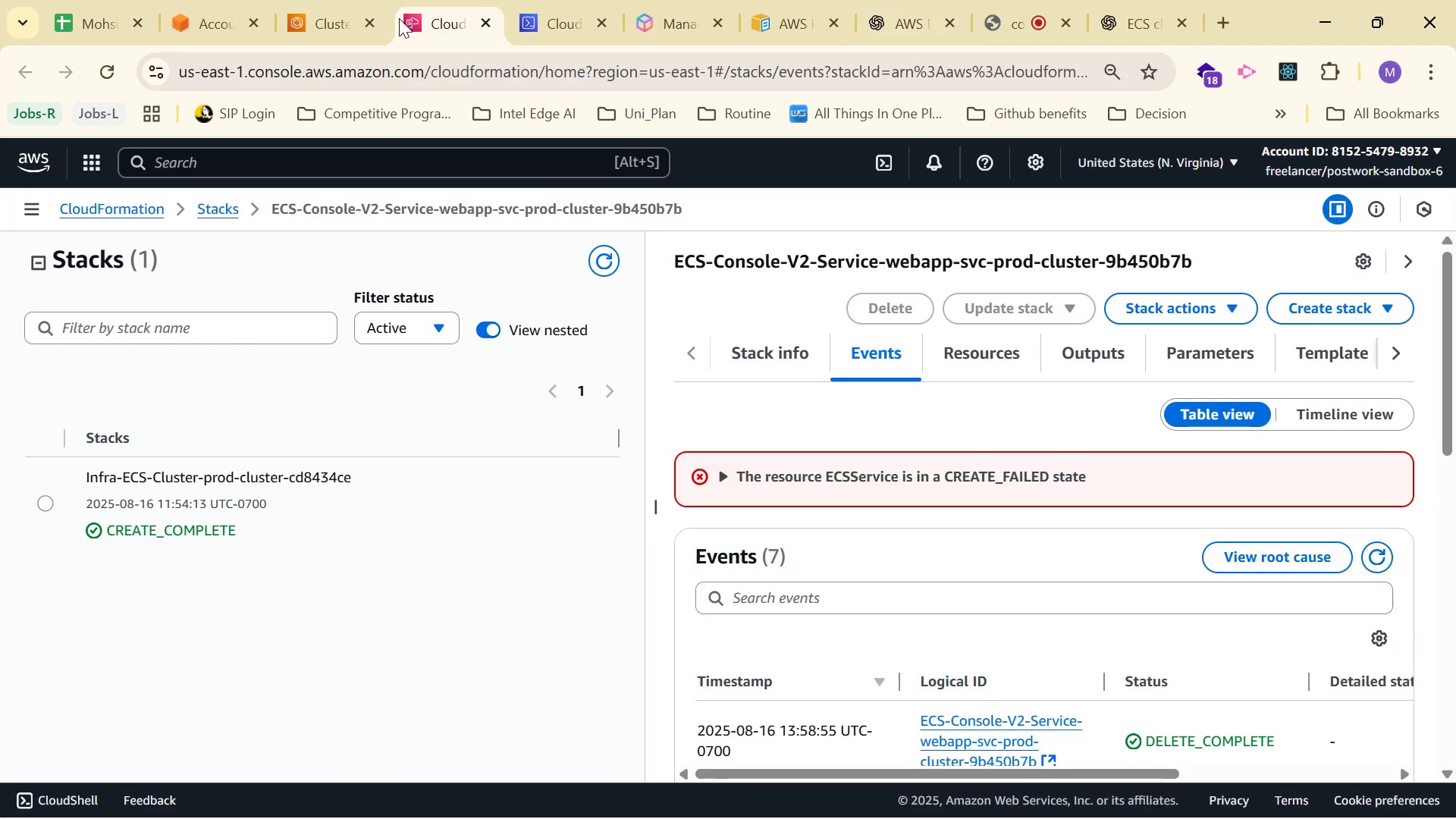 
left_click([325, 8])
 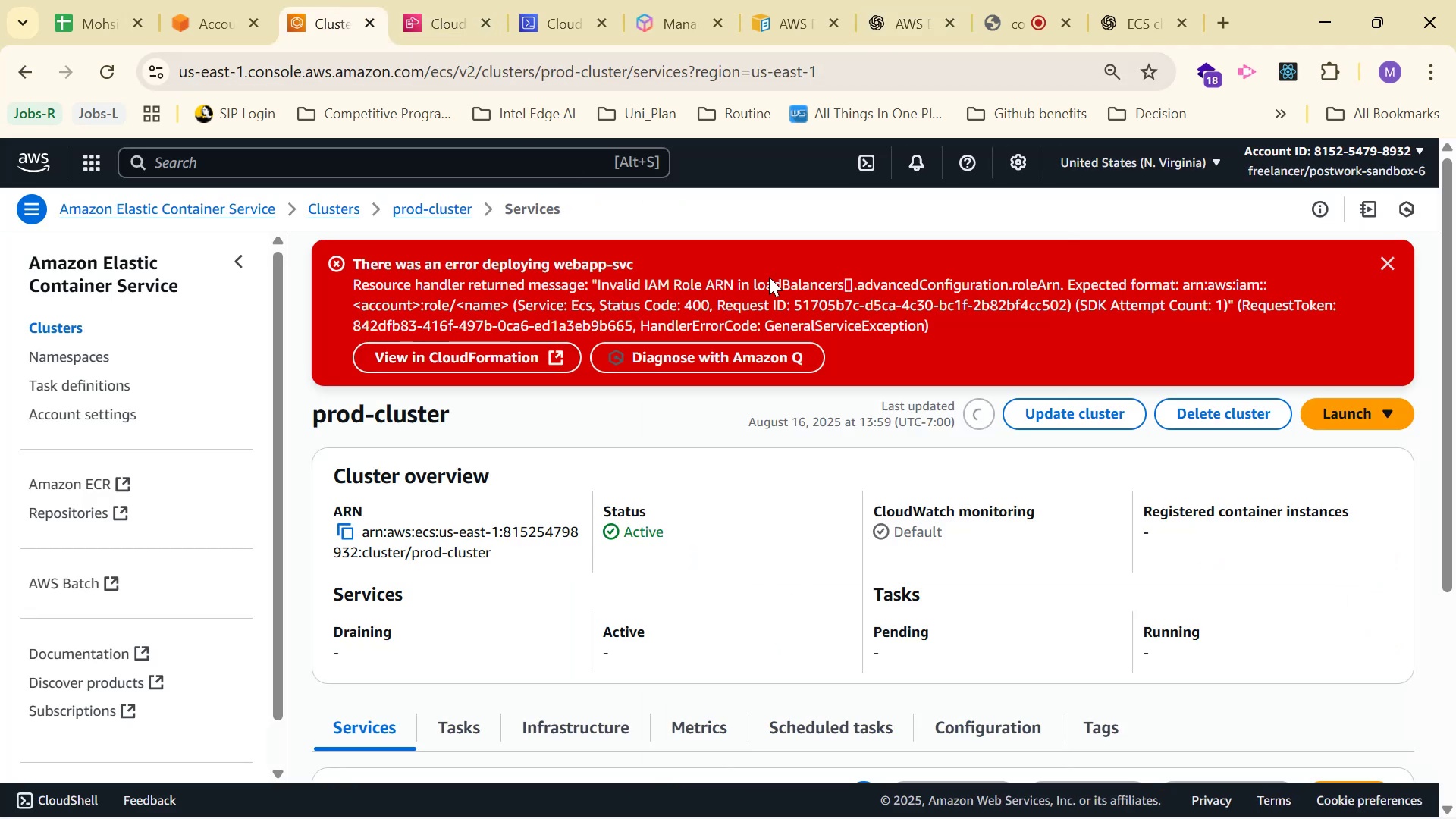 
scroll: coordinate [1269, 441], scroll_direction: down, amount: 4.0
 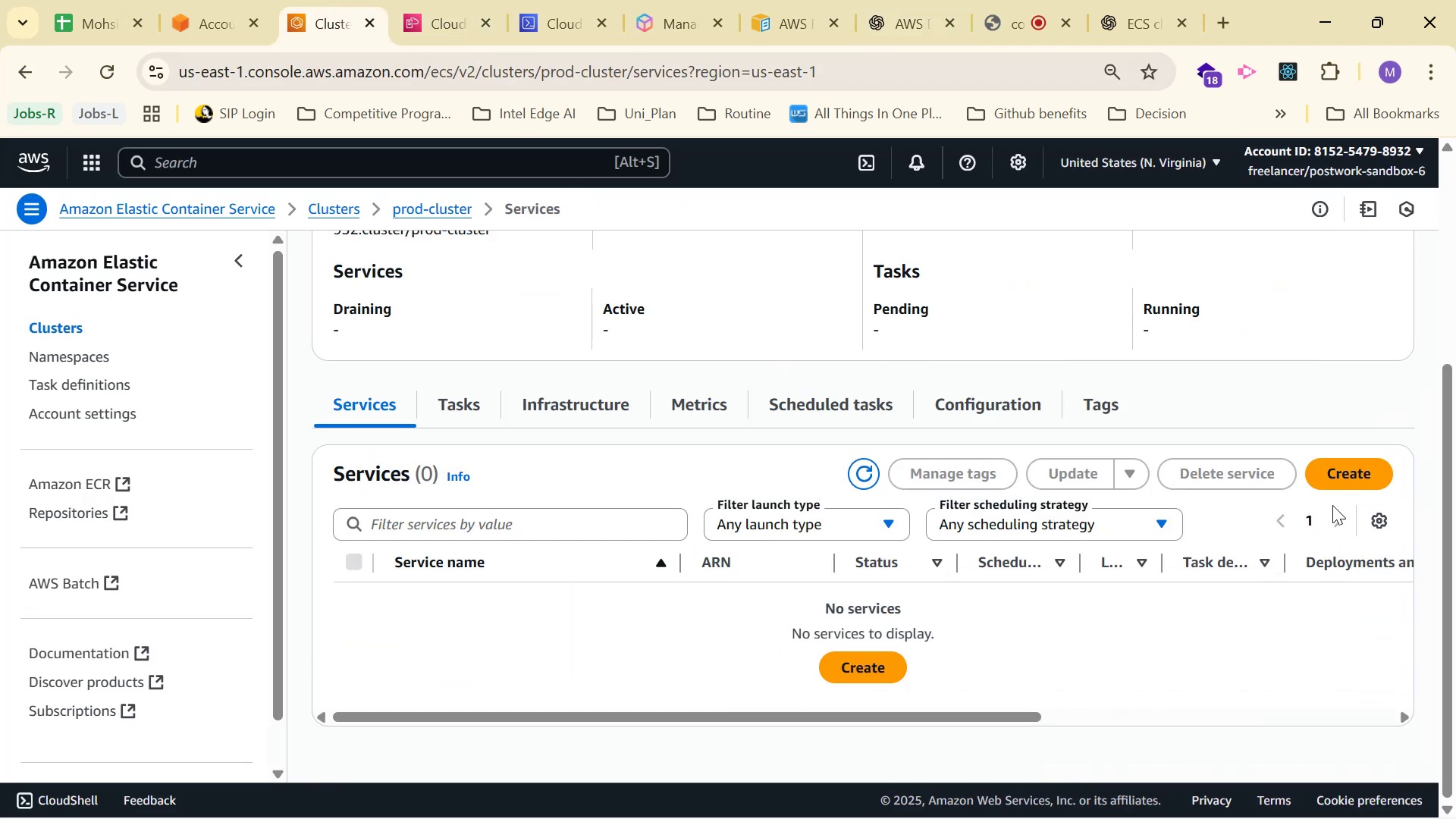 
left_click([1356, 472])
 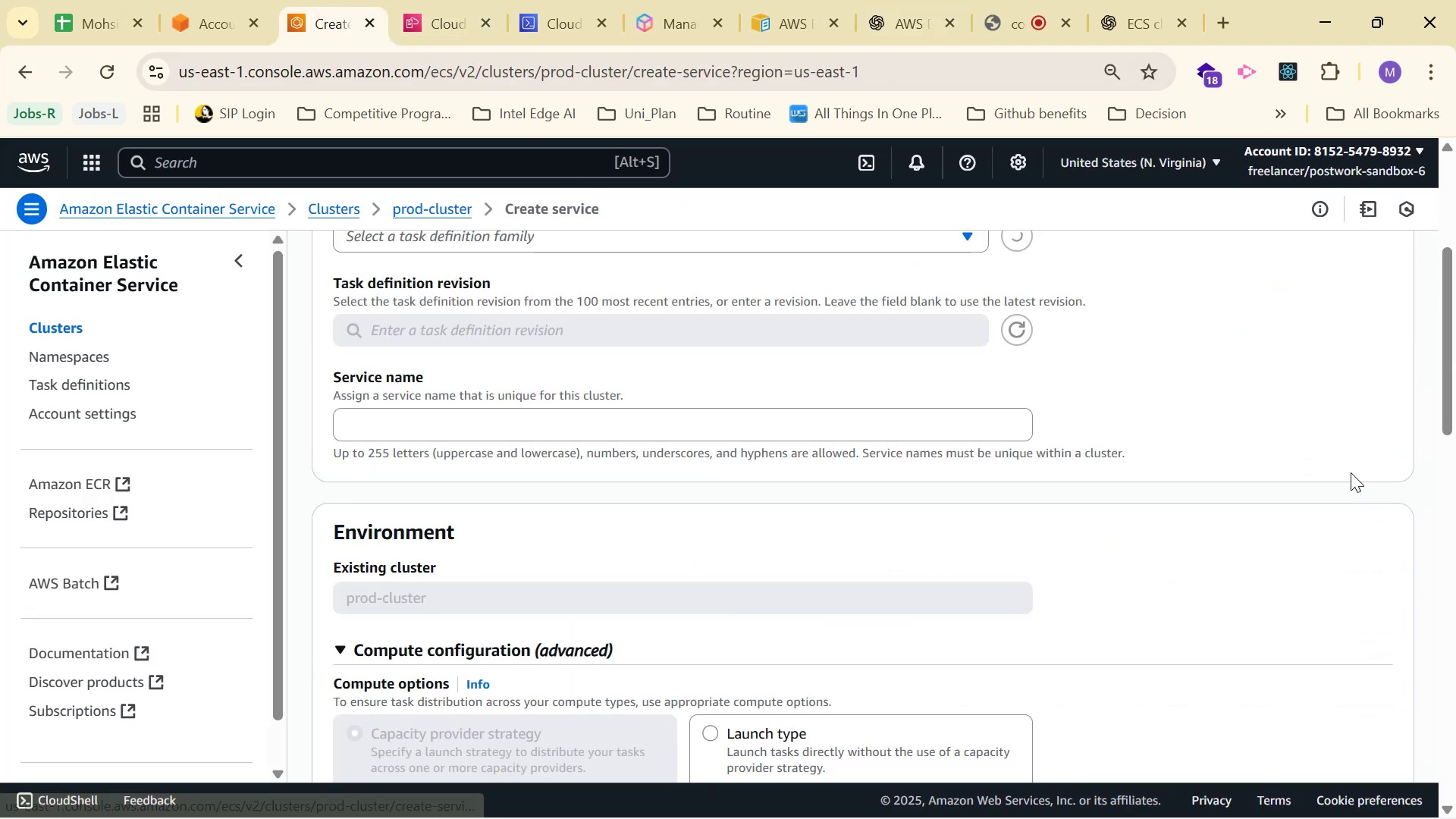 
scroll: coordinate [1142, 458], scroll_direction: up, amount: 8.0
 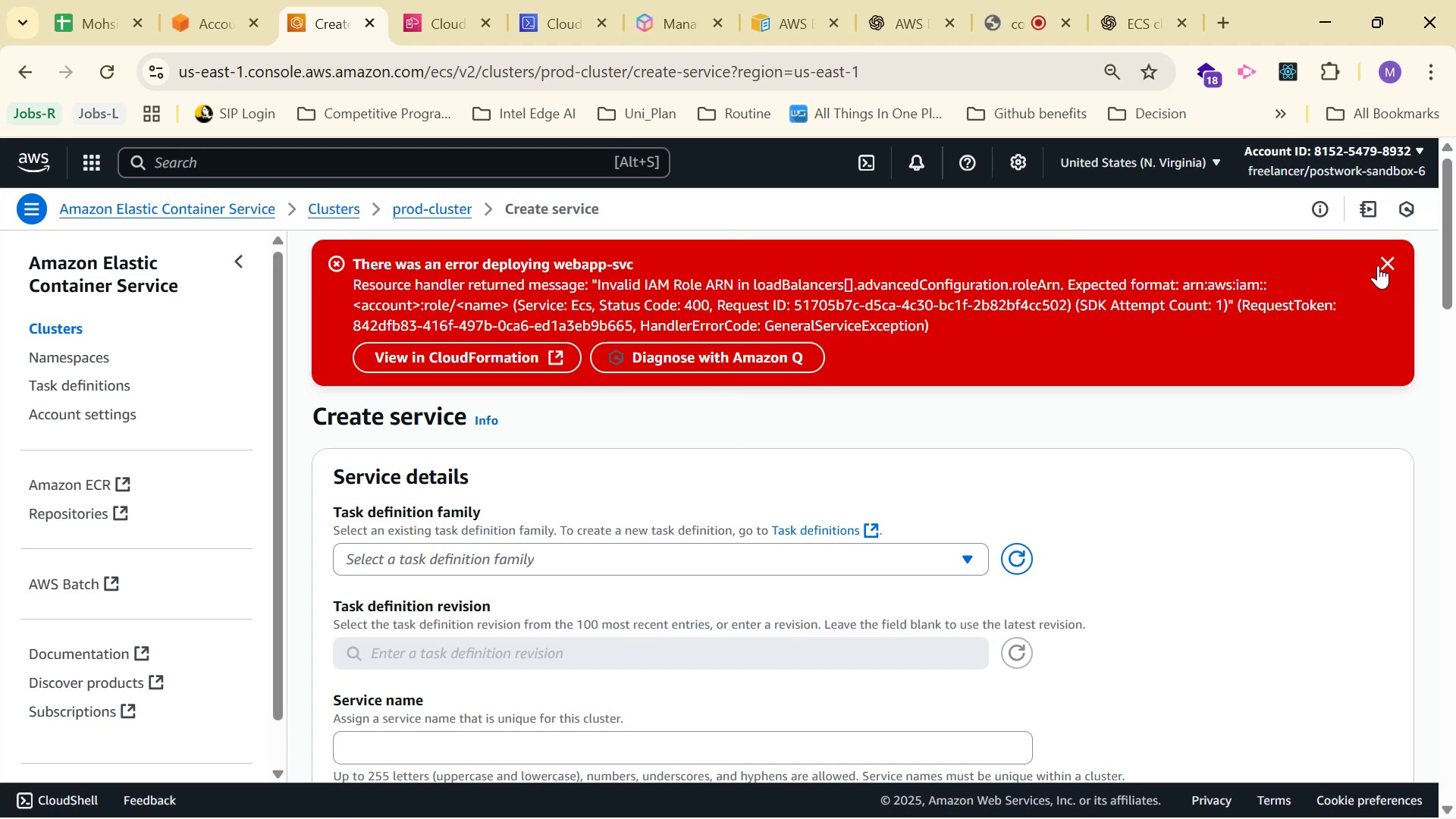 
scroll: coordinate [1242, 315], scroll_direction: down, amount: 1.0
 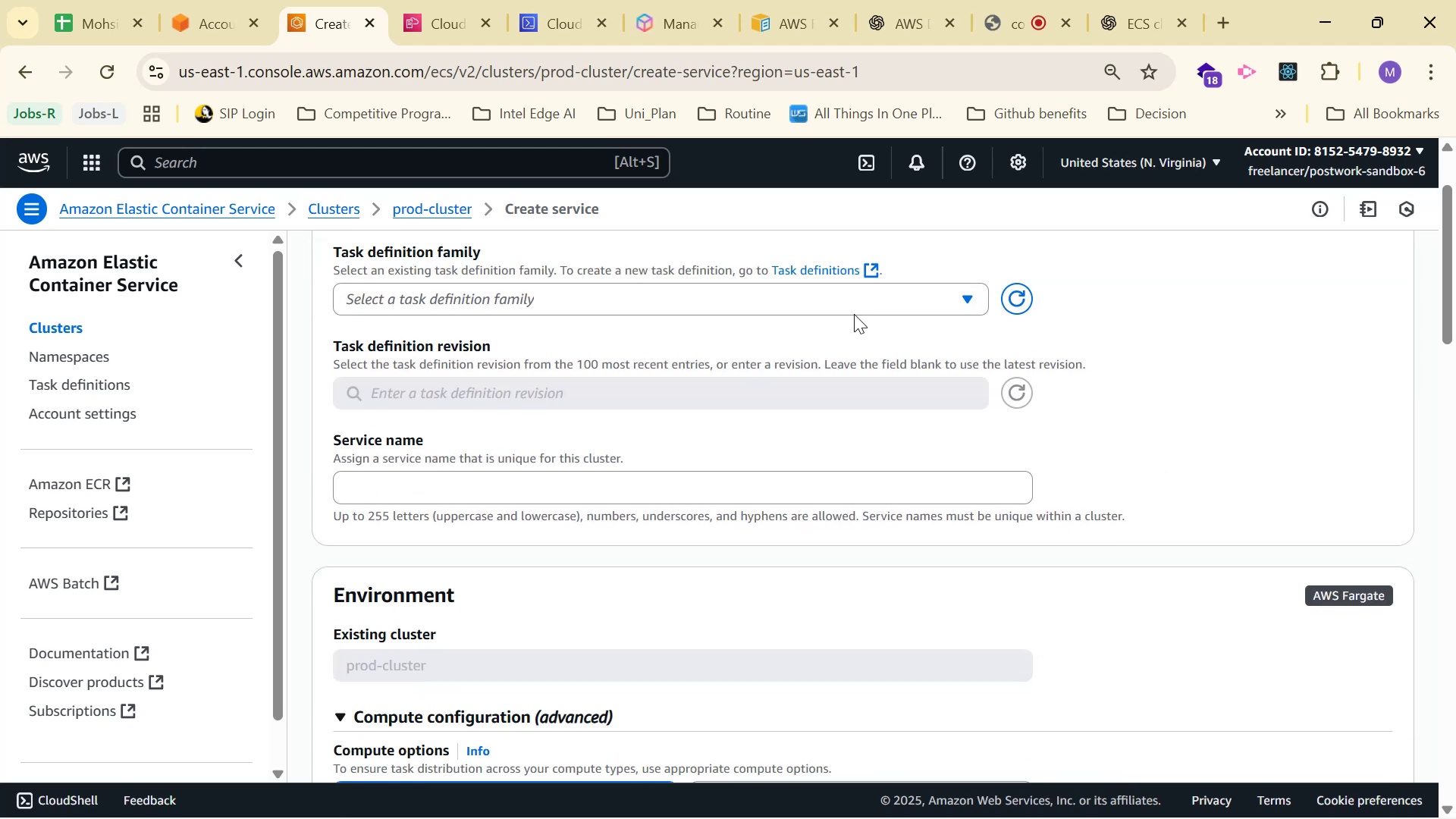 
left_click([886, 306])
 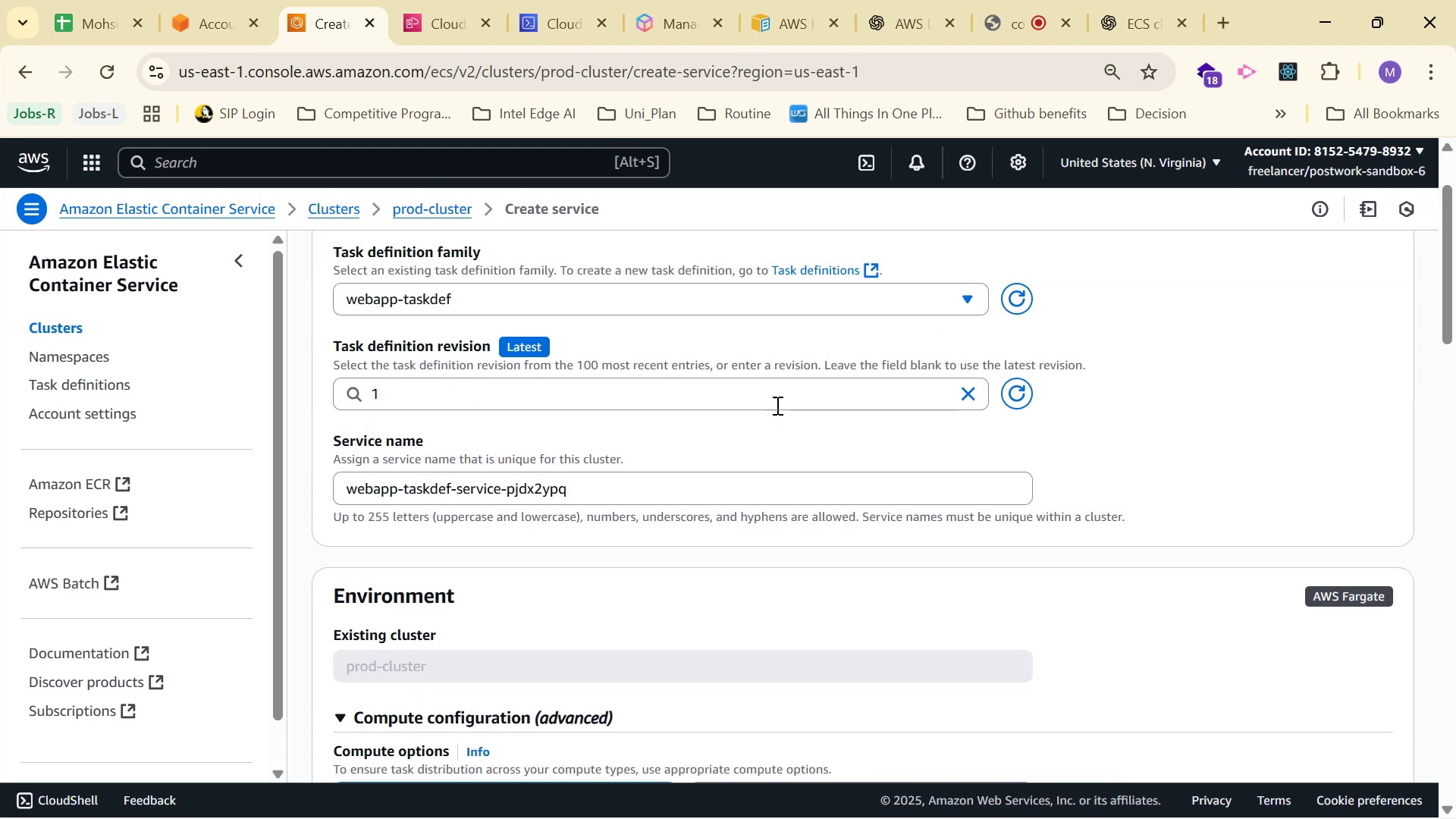 
left_click([764, 495])
 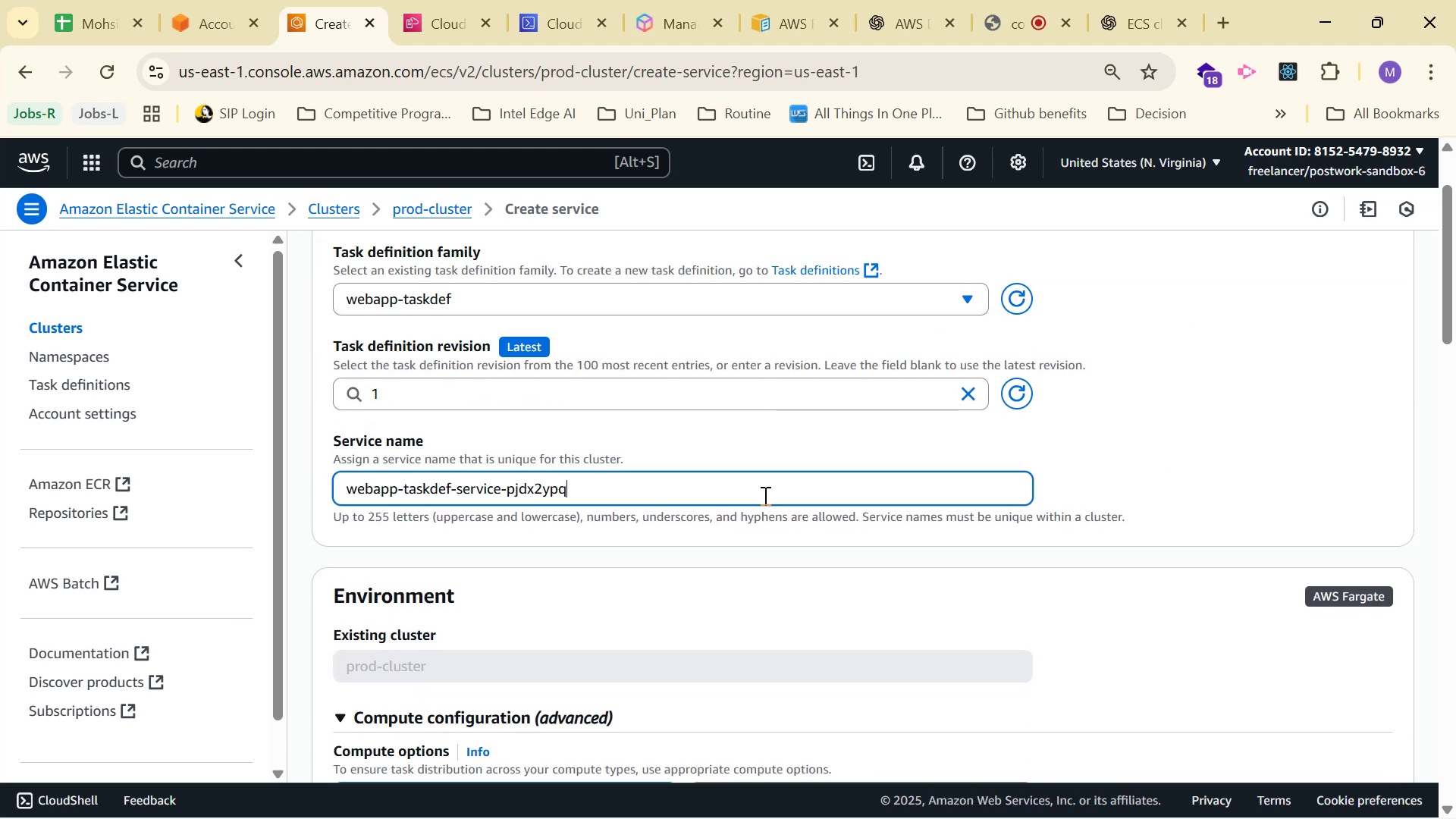 
key(Alt+Tab)
 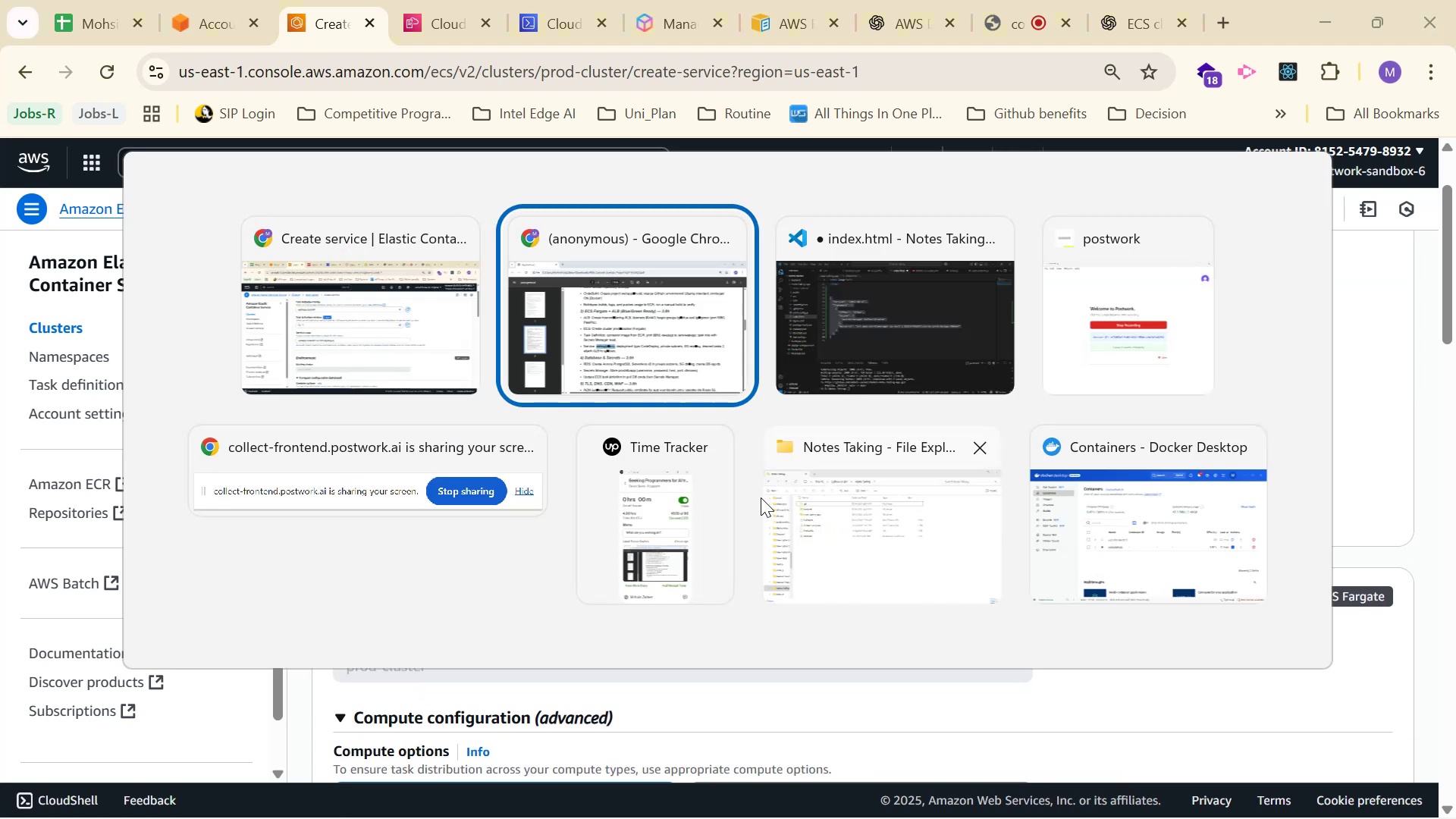 
key(Control+ControlLeft)
 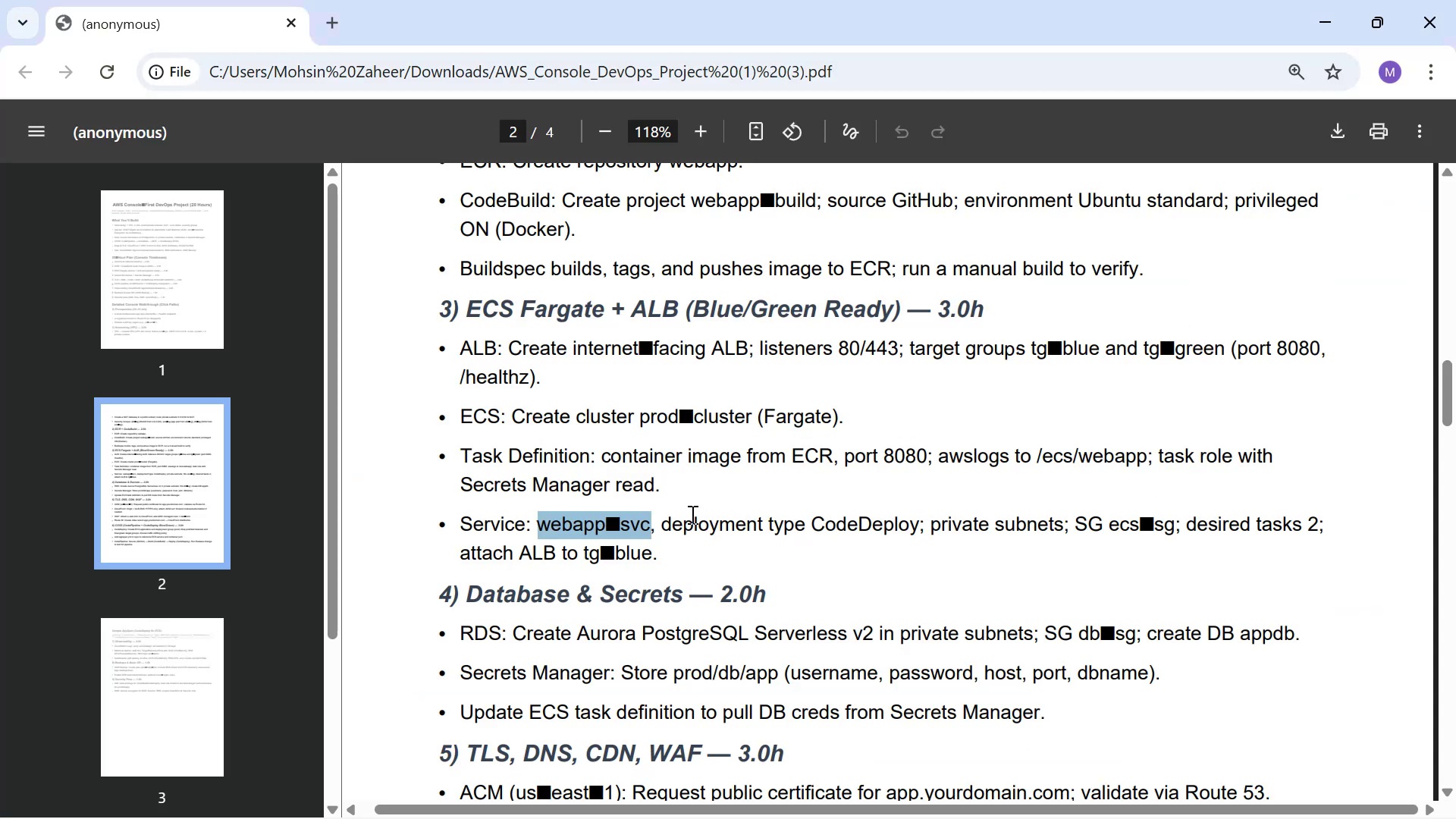 
key(Control+C)
 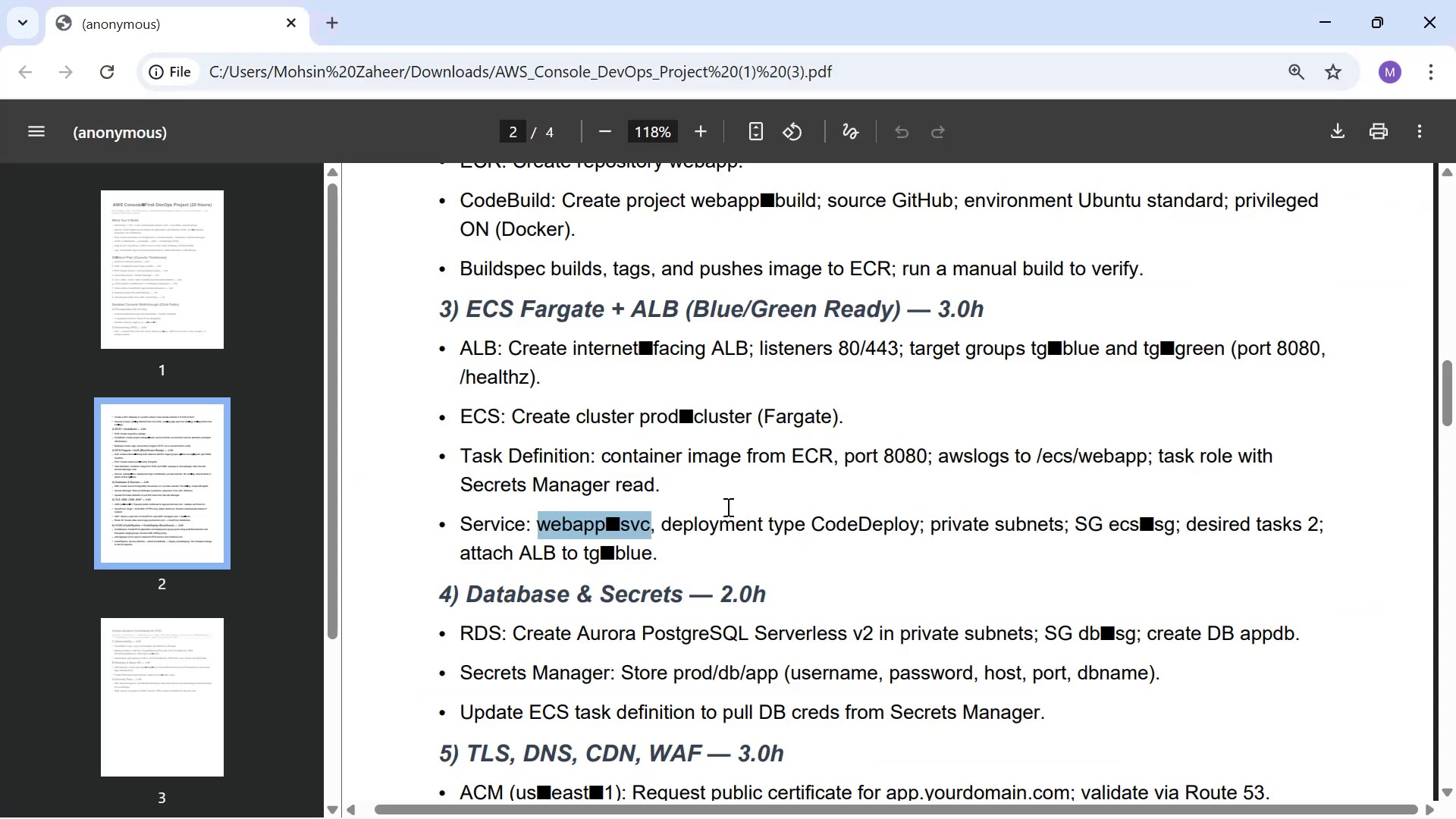 
key(Alt+AltLeft)
 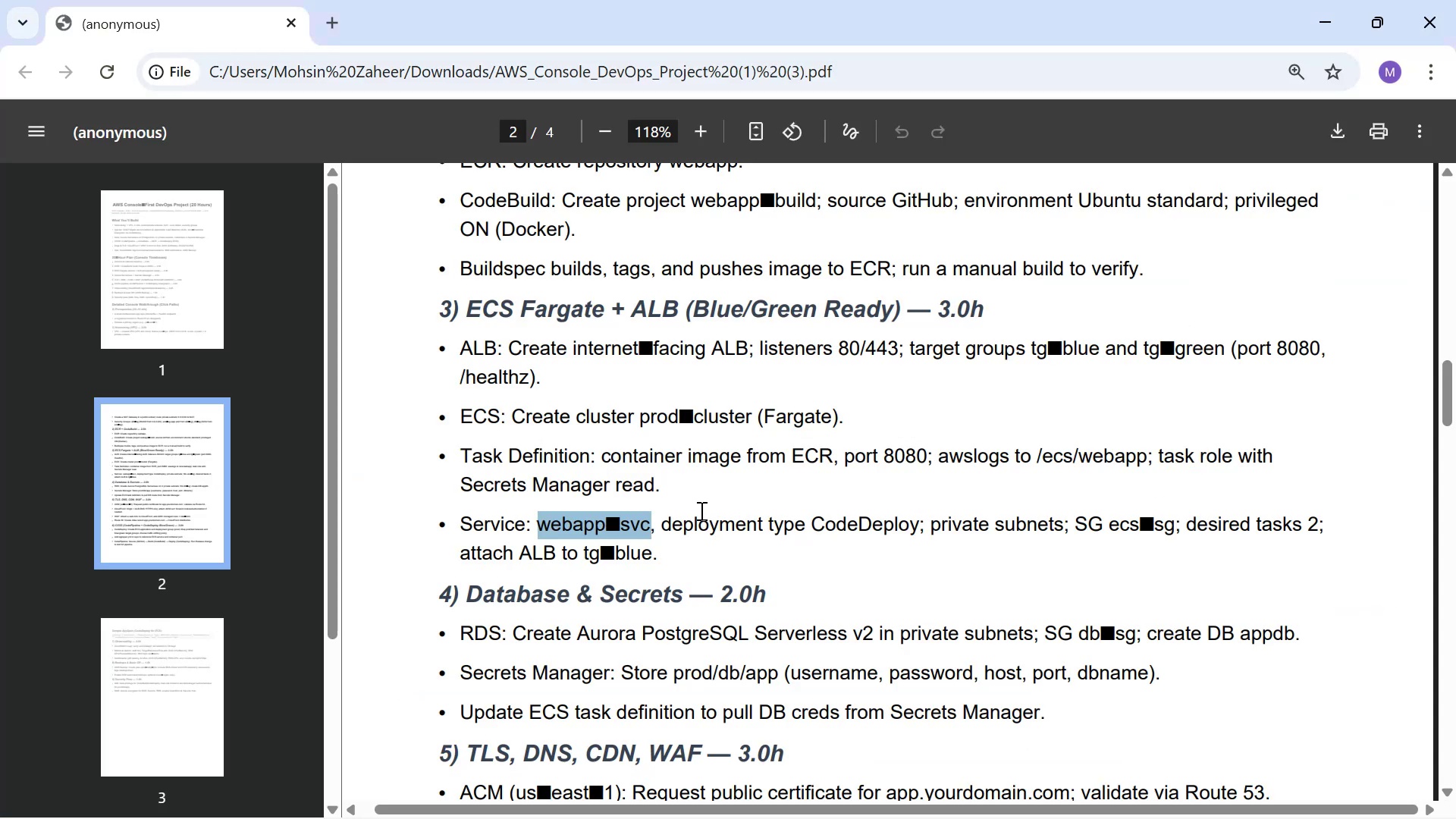 
key(Alt+Tab)
 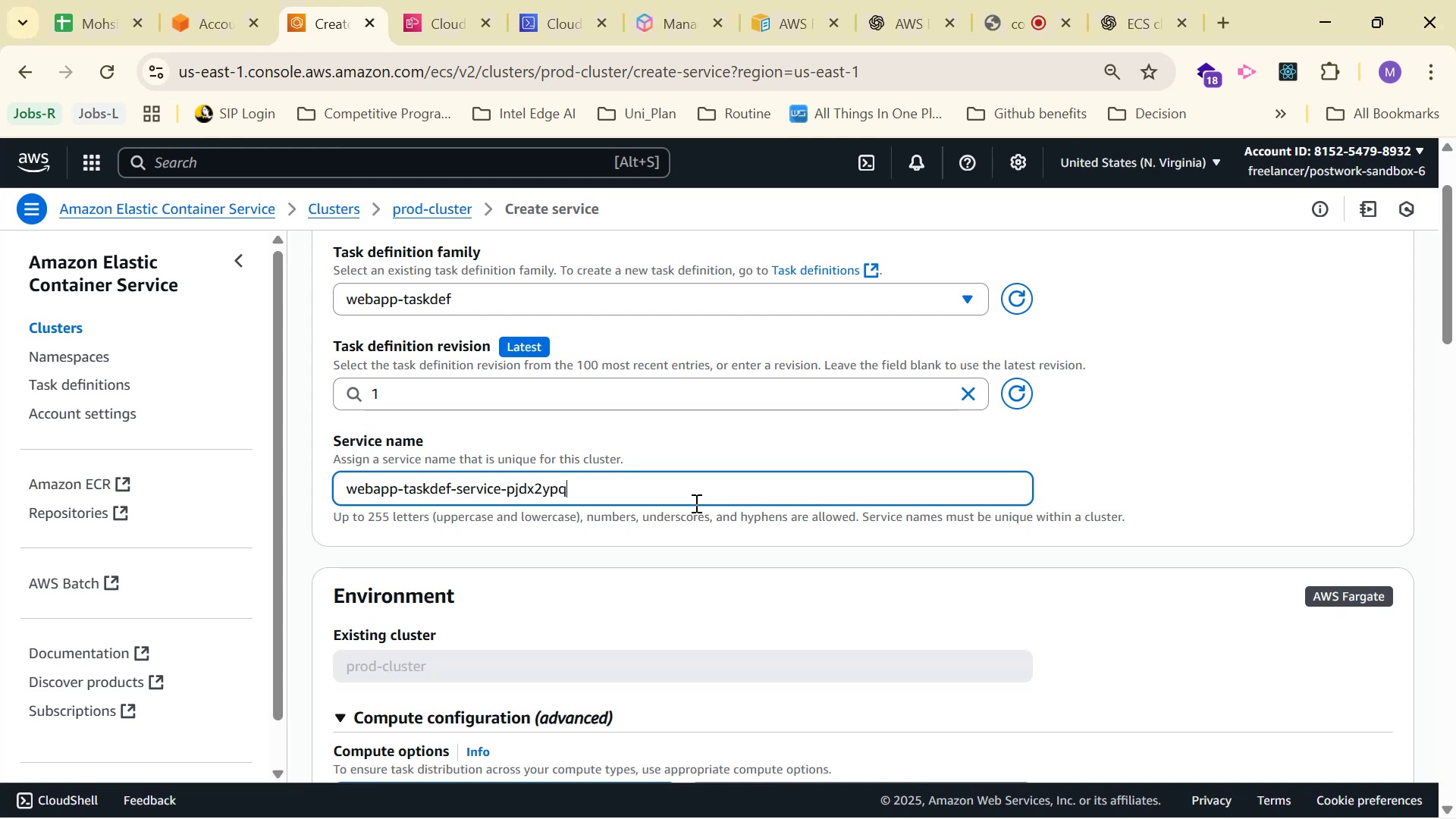 
left_click([711, 484])
 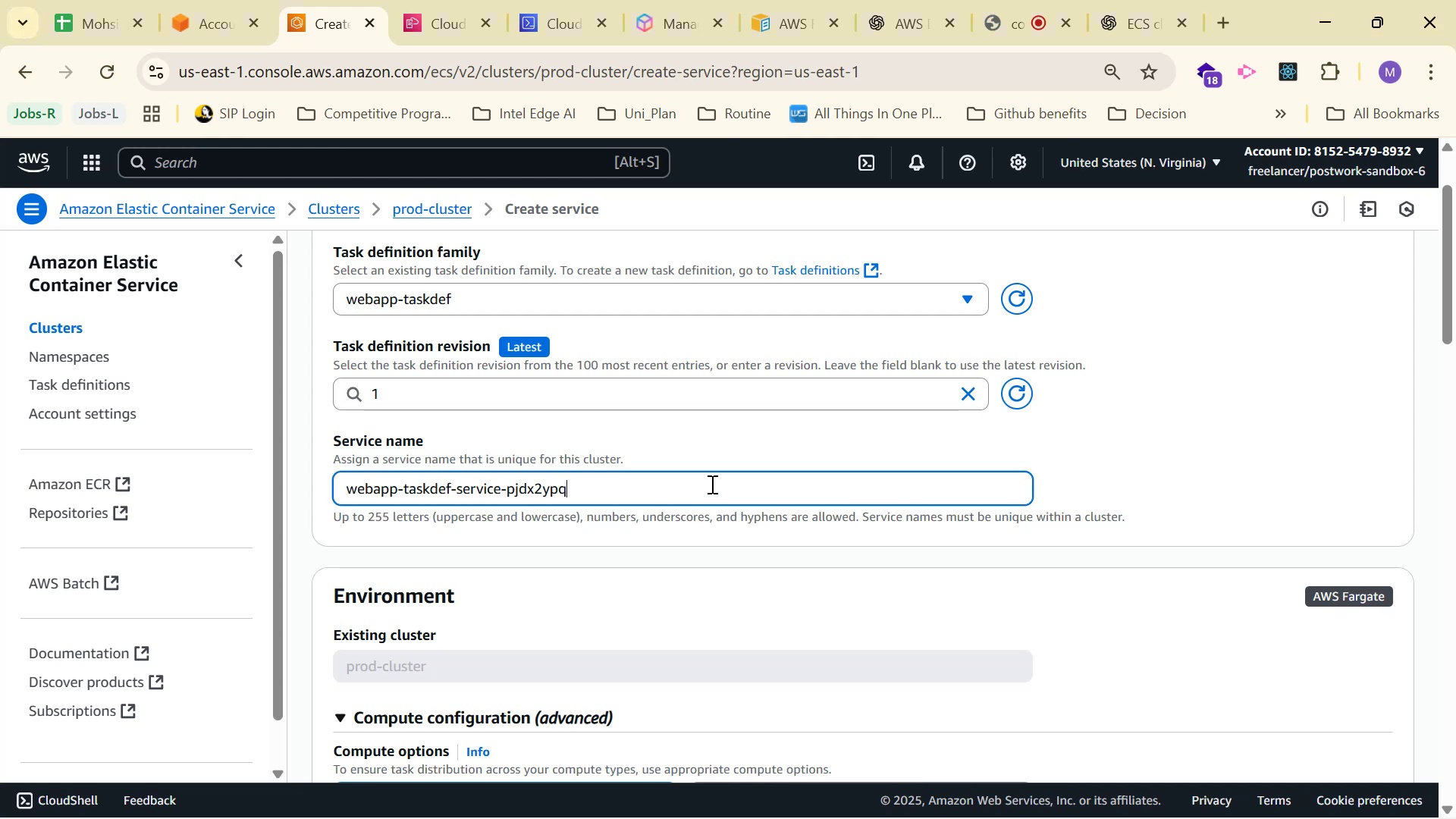 
key(Control+A)
 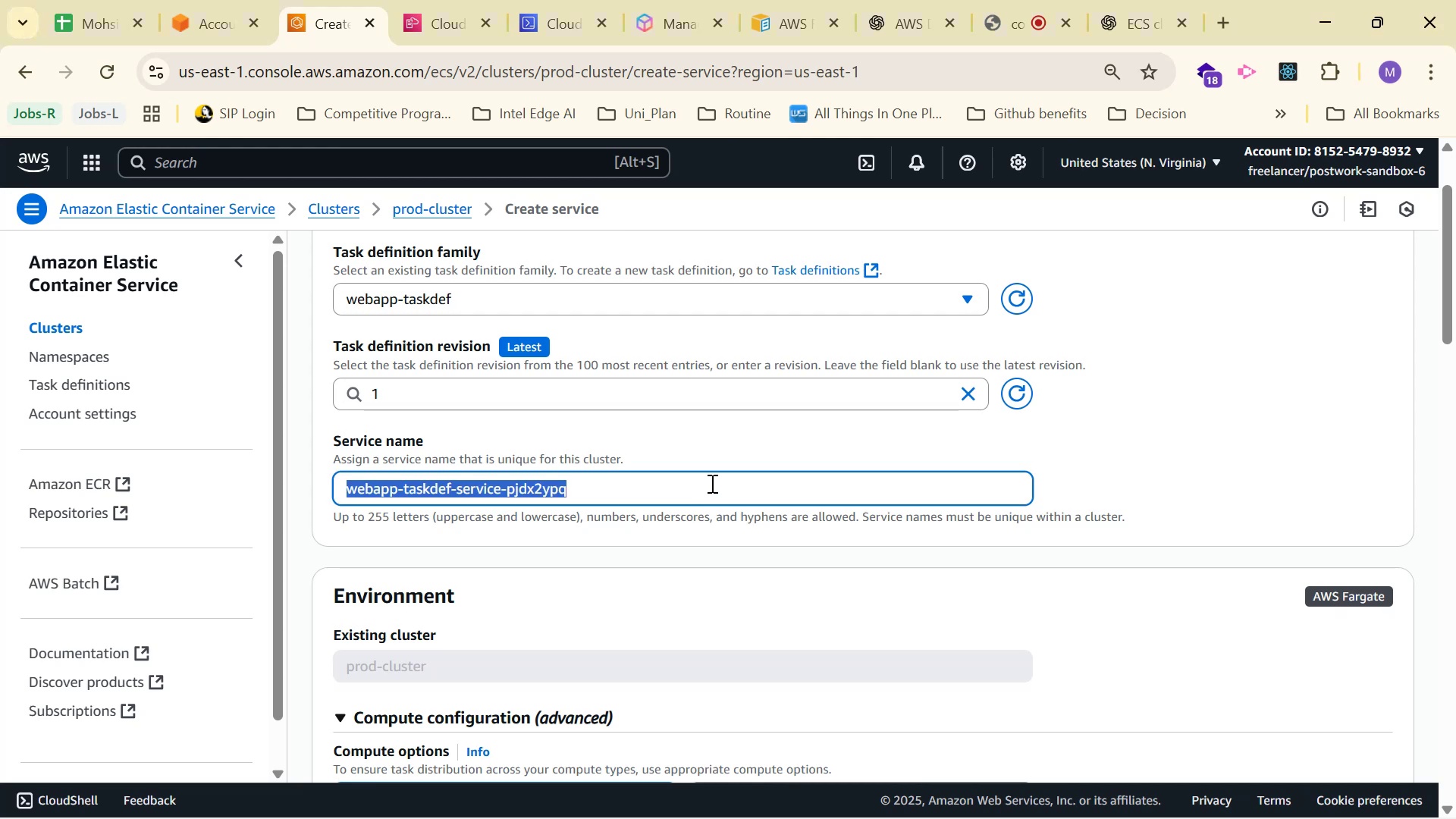 
key(Control+V)
 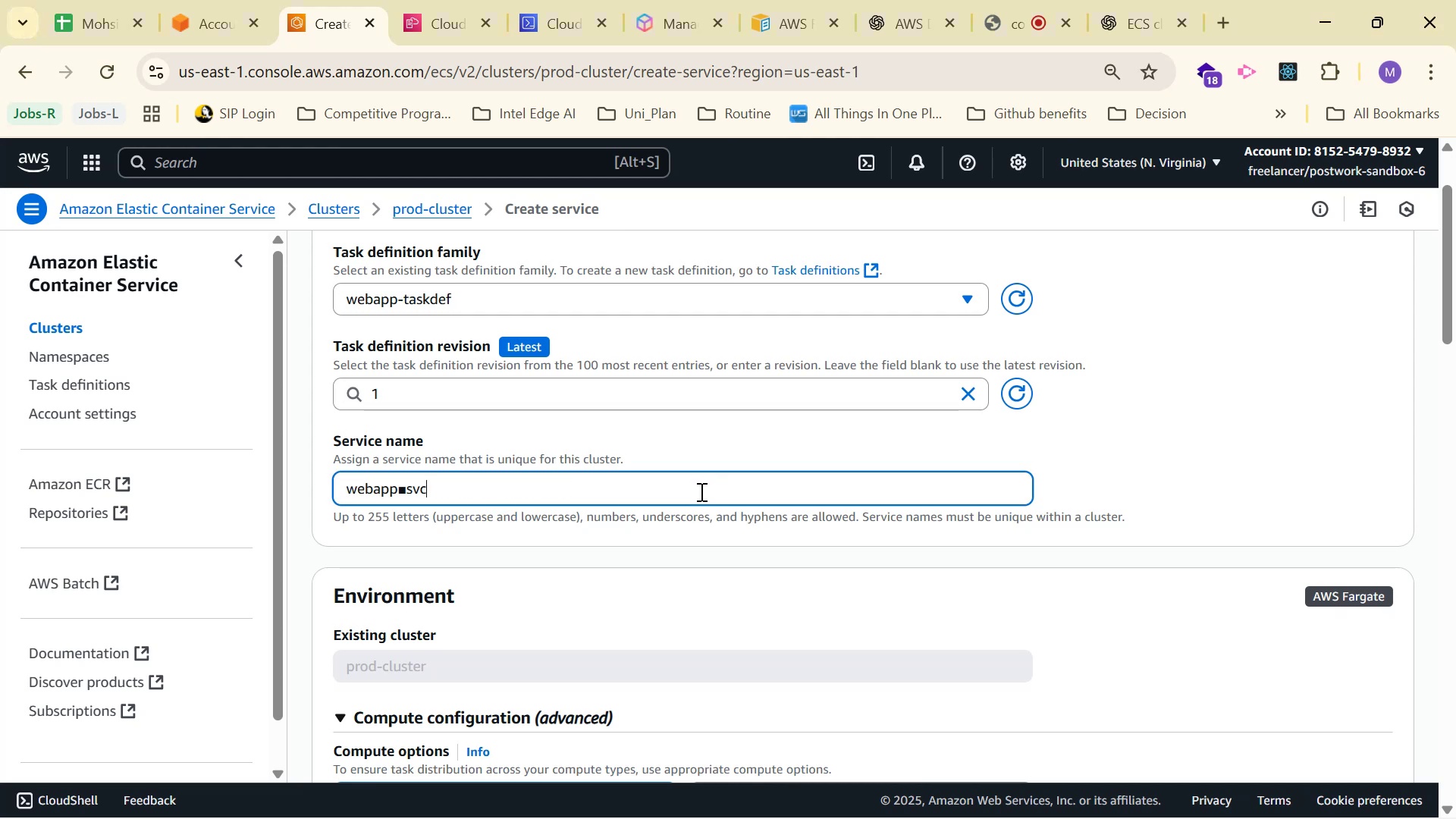 
key(ArrowLeft)
 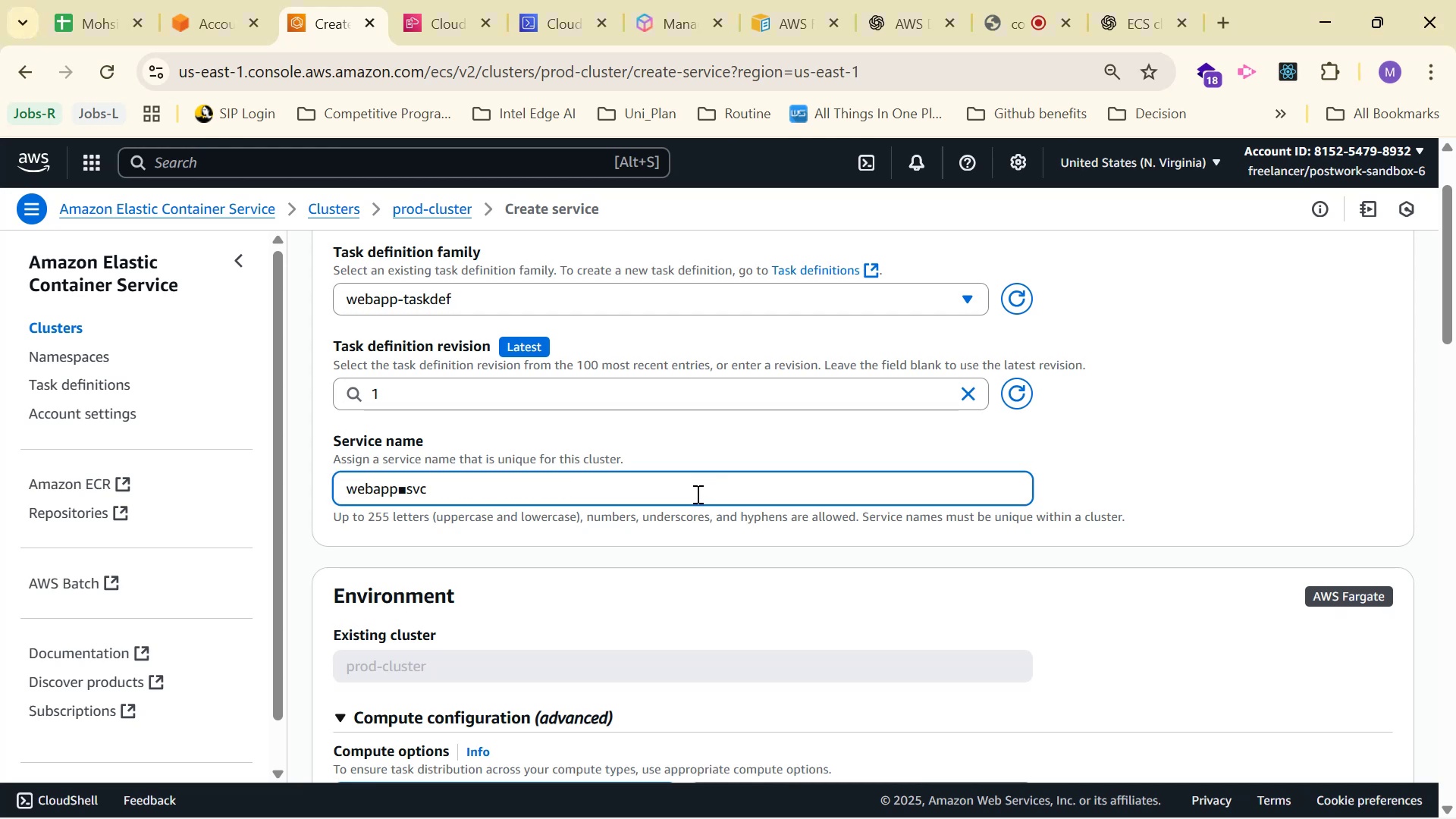 
key(ArrowLeft)
 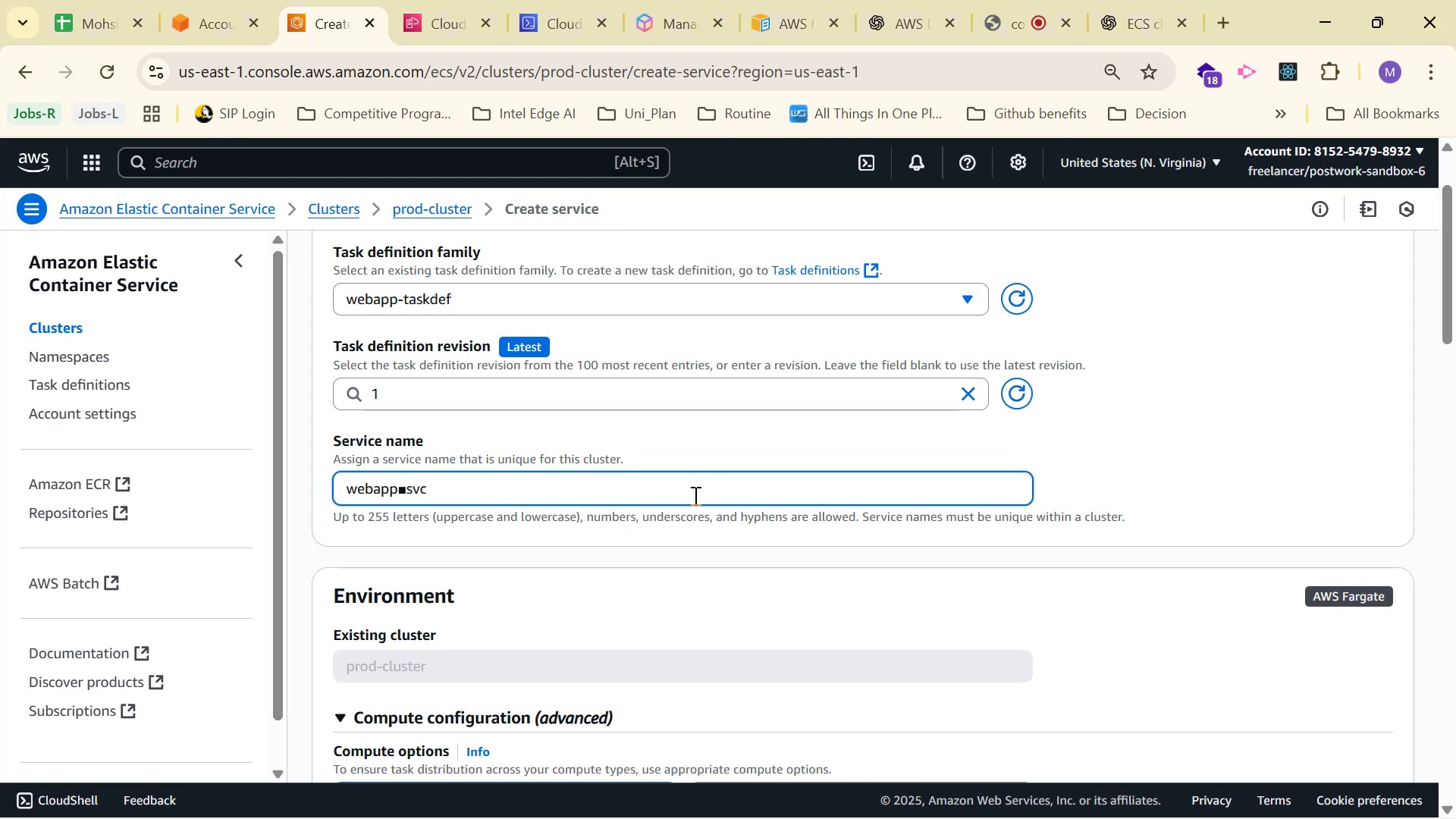 
key(ArrowLeft)
 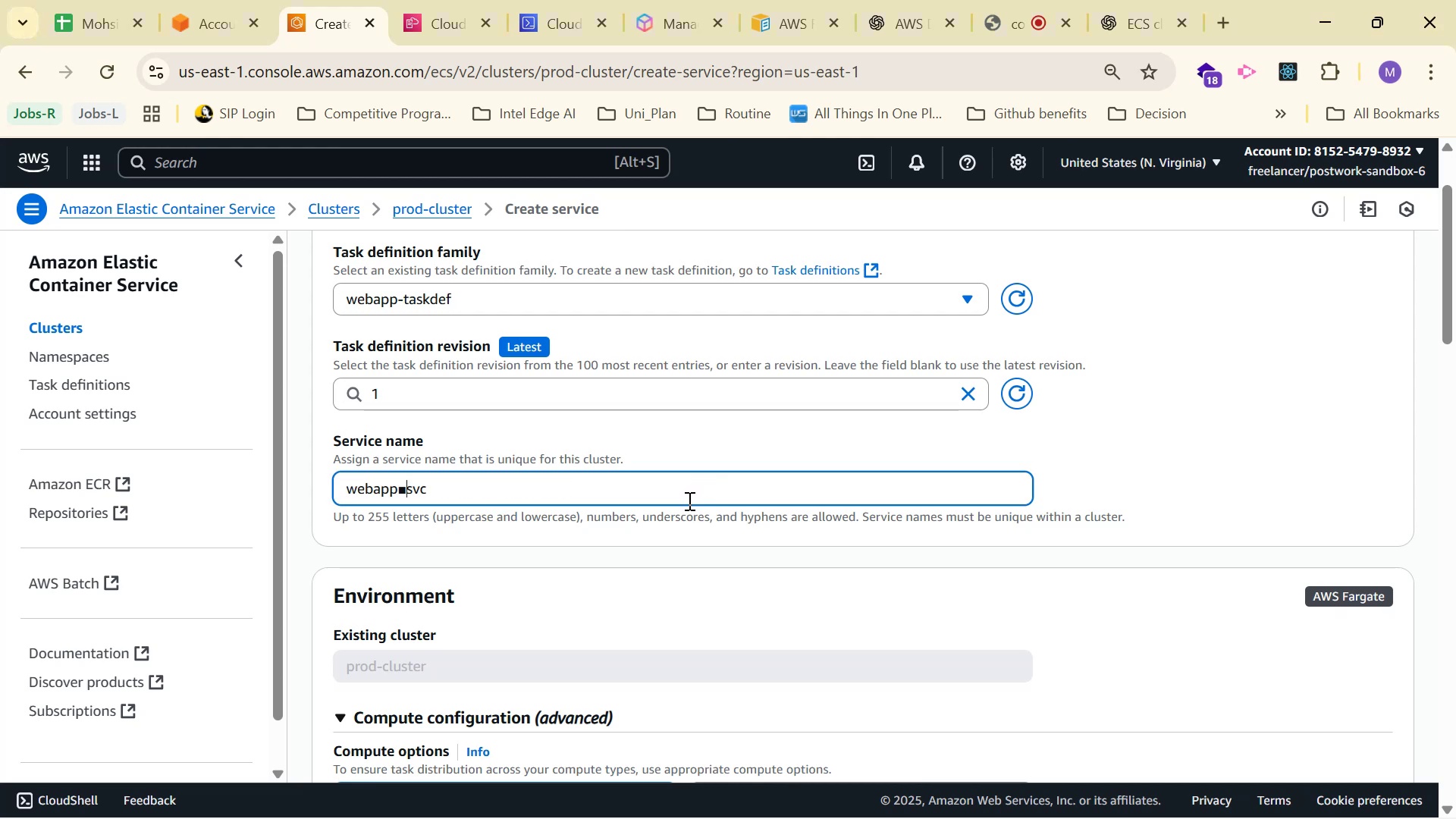 
key(Backspace)
 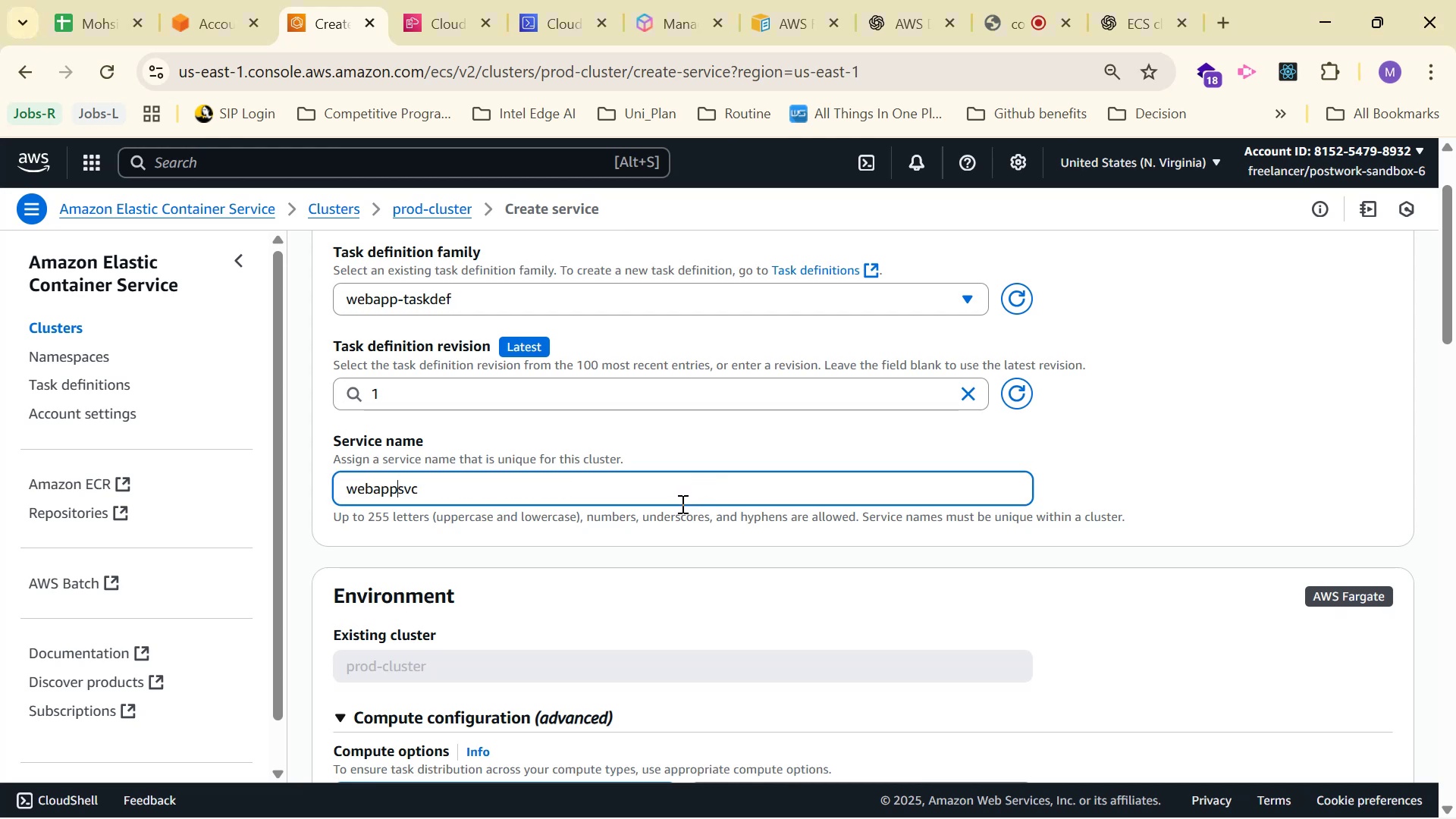 
key(Minus)
 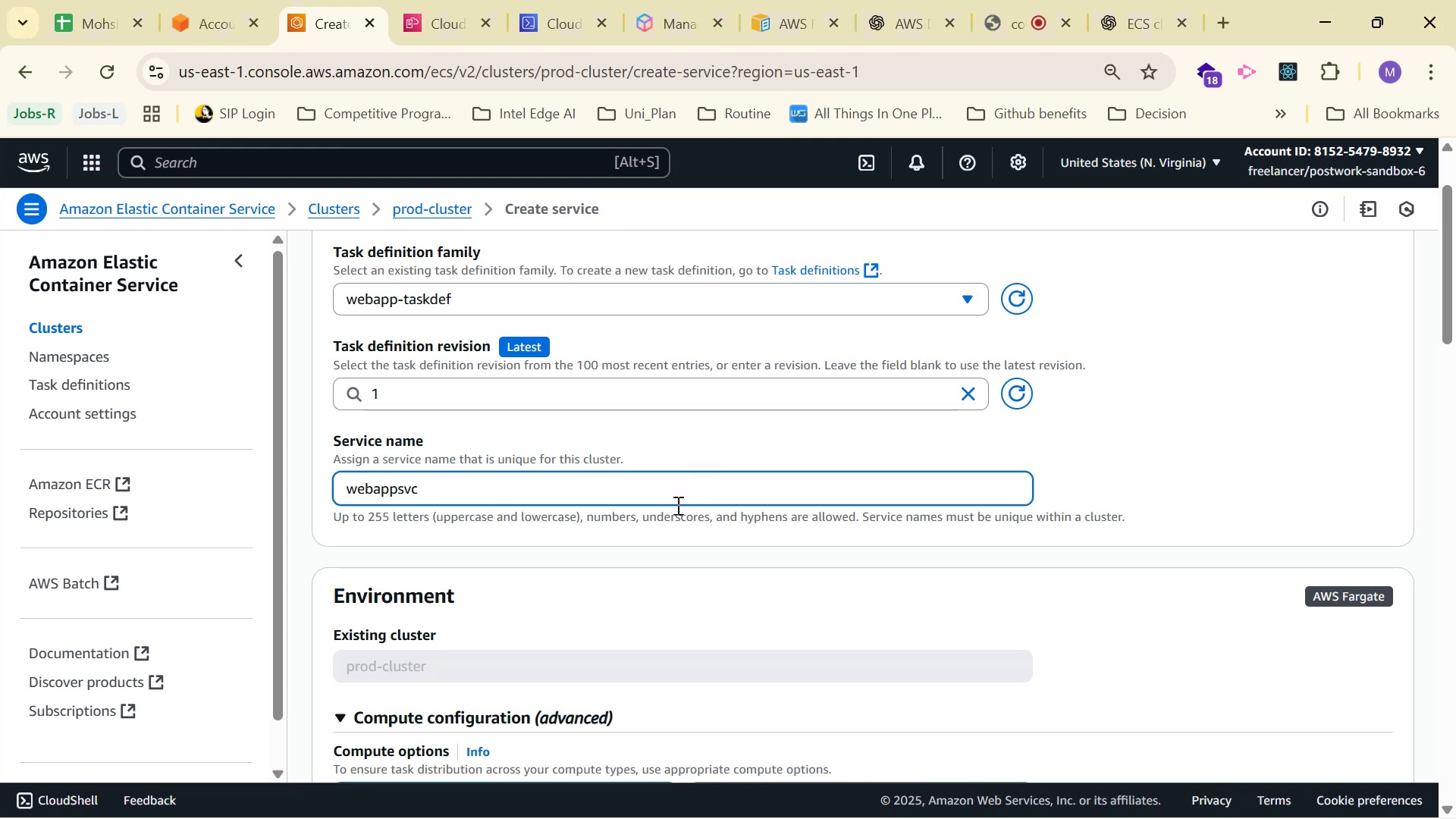 
hold_key(key=ArrowLeft, duration=0.9)
 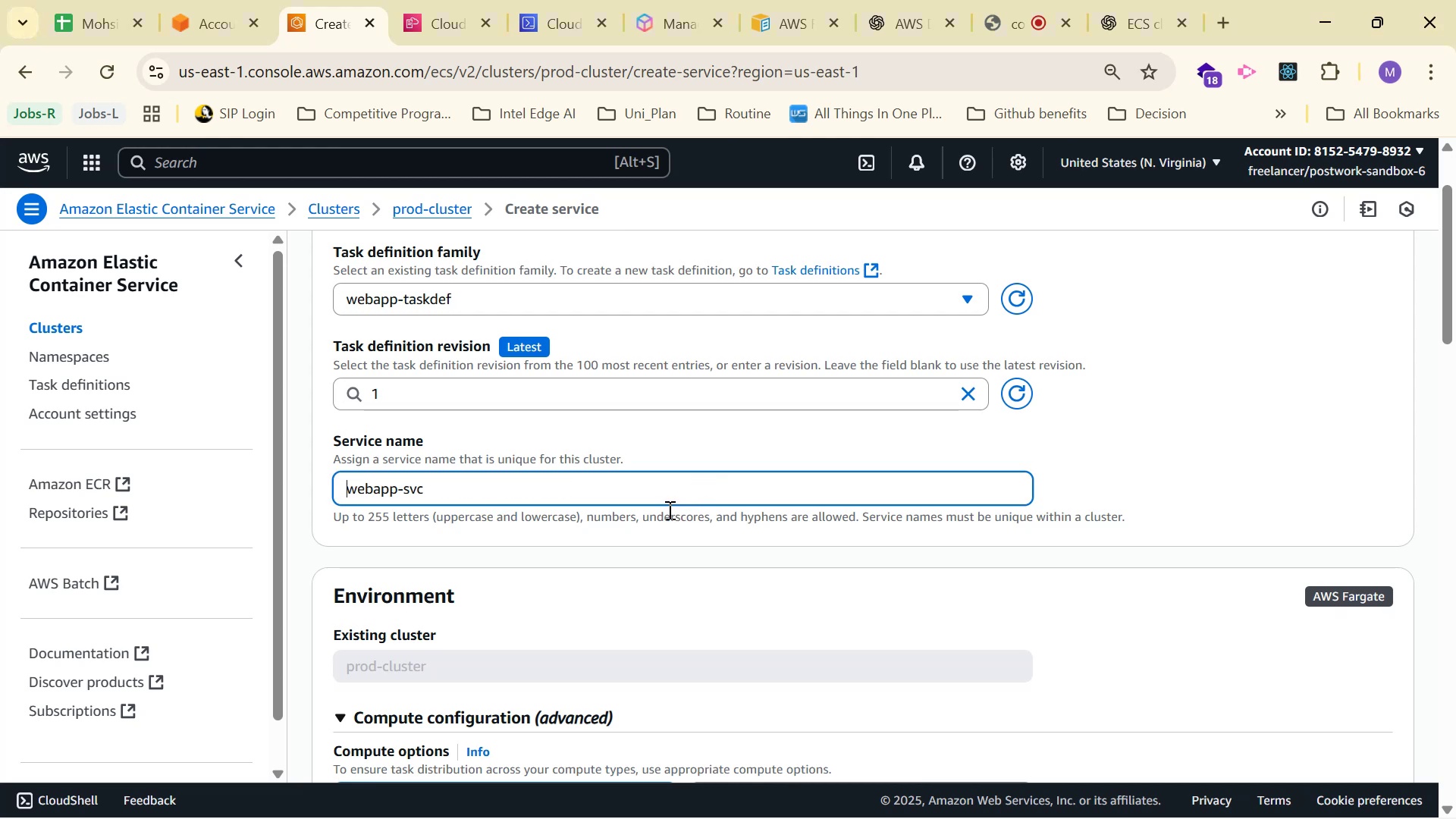 
key(Backspace)
 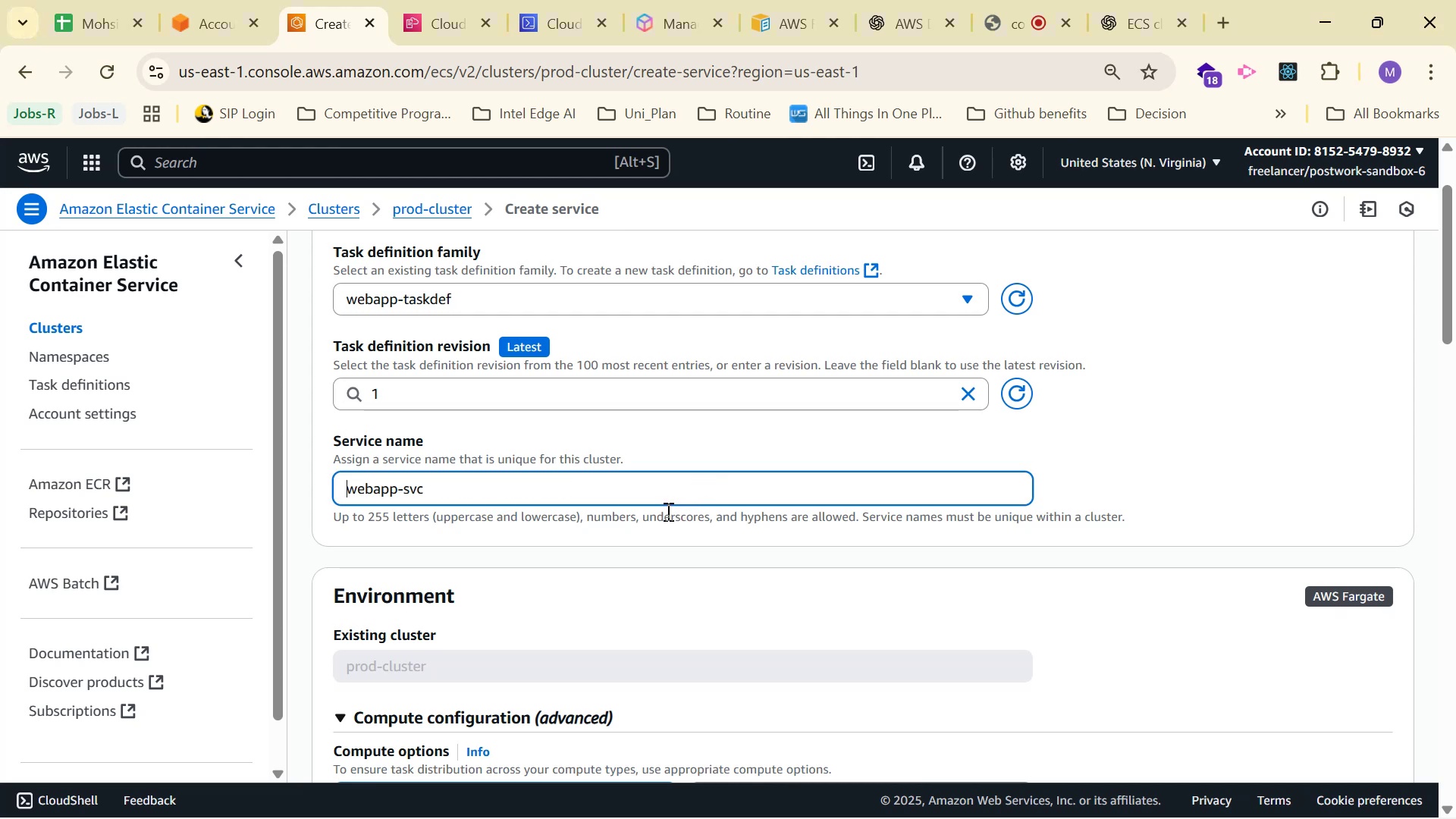 
scroll: coordinate [745, 385], scroll_direction: down, amount: 3.0
 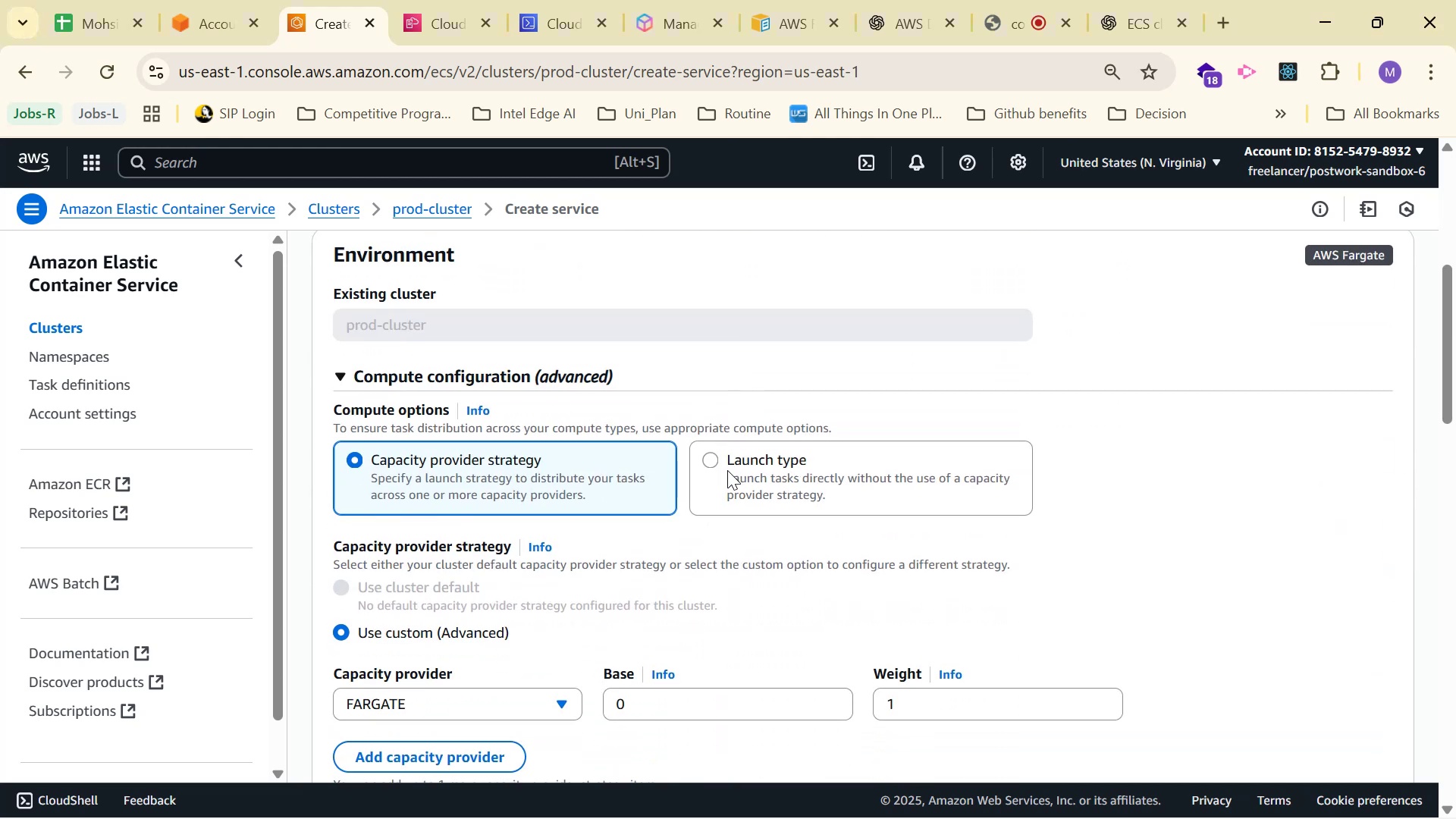 
left_click([708, 472])
 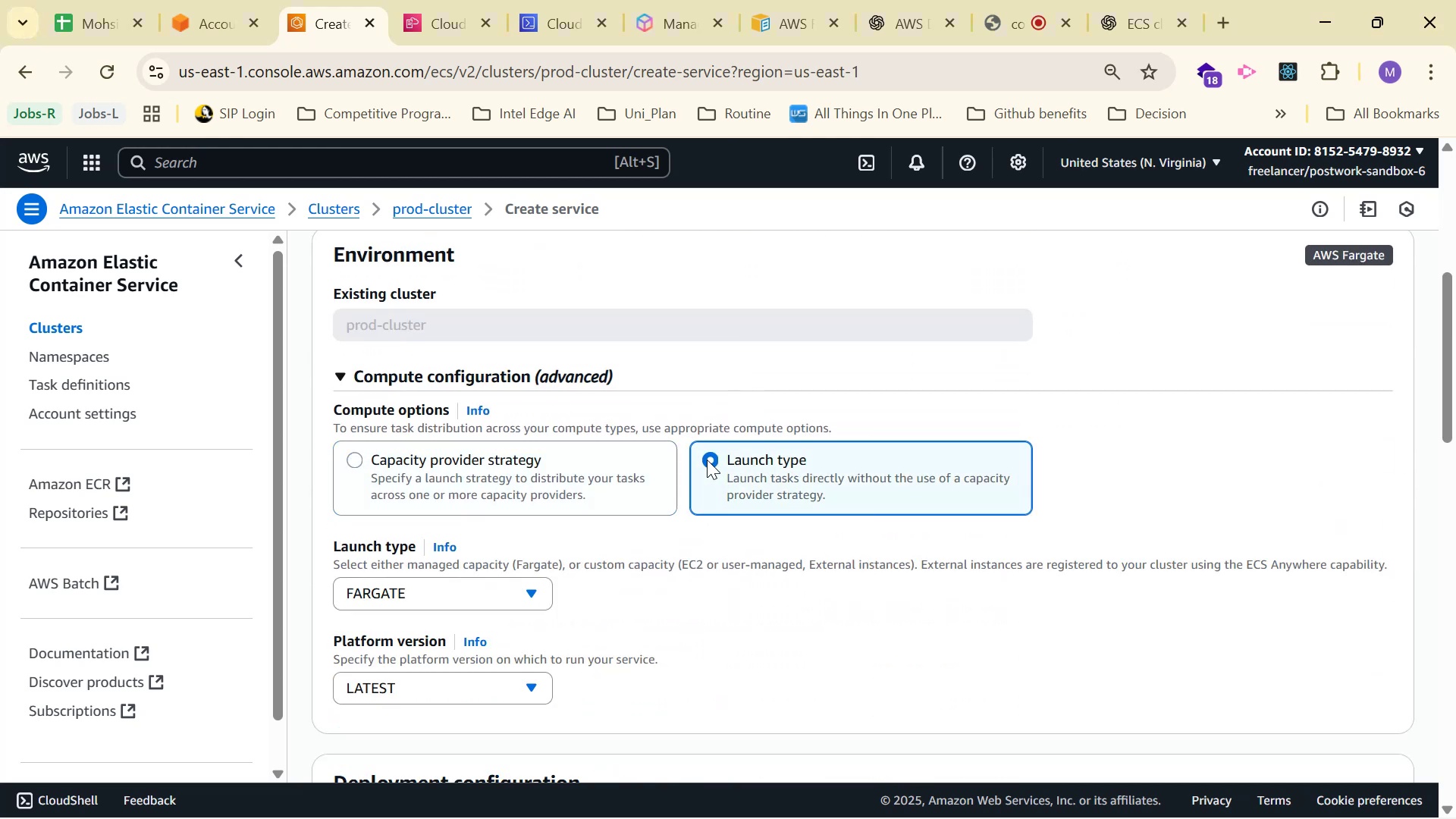 
scroll: coordinate [701, 466], scroll_direction: down, amount: 4.0
 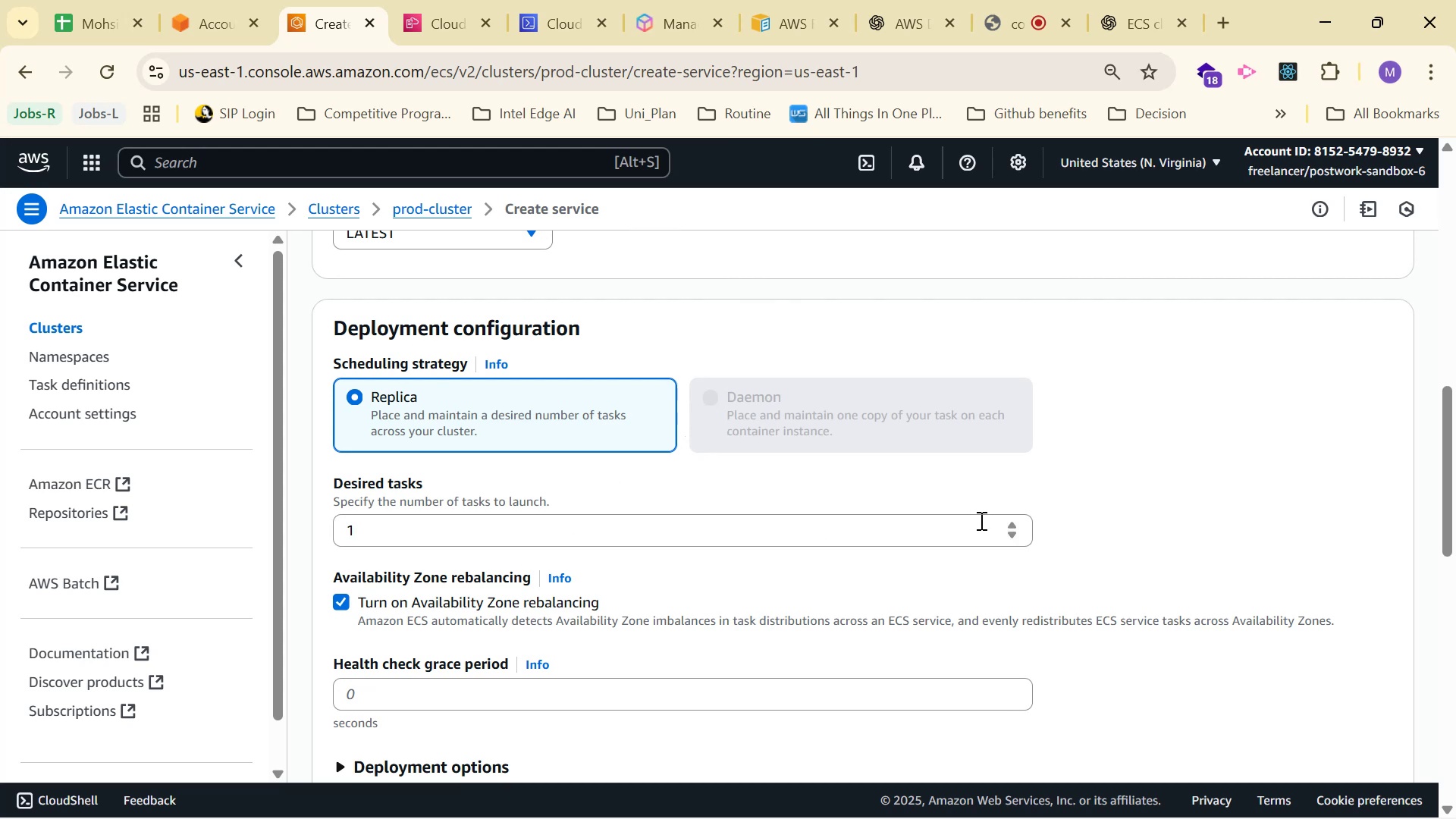 
left_click([1010, 528])
 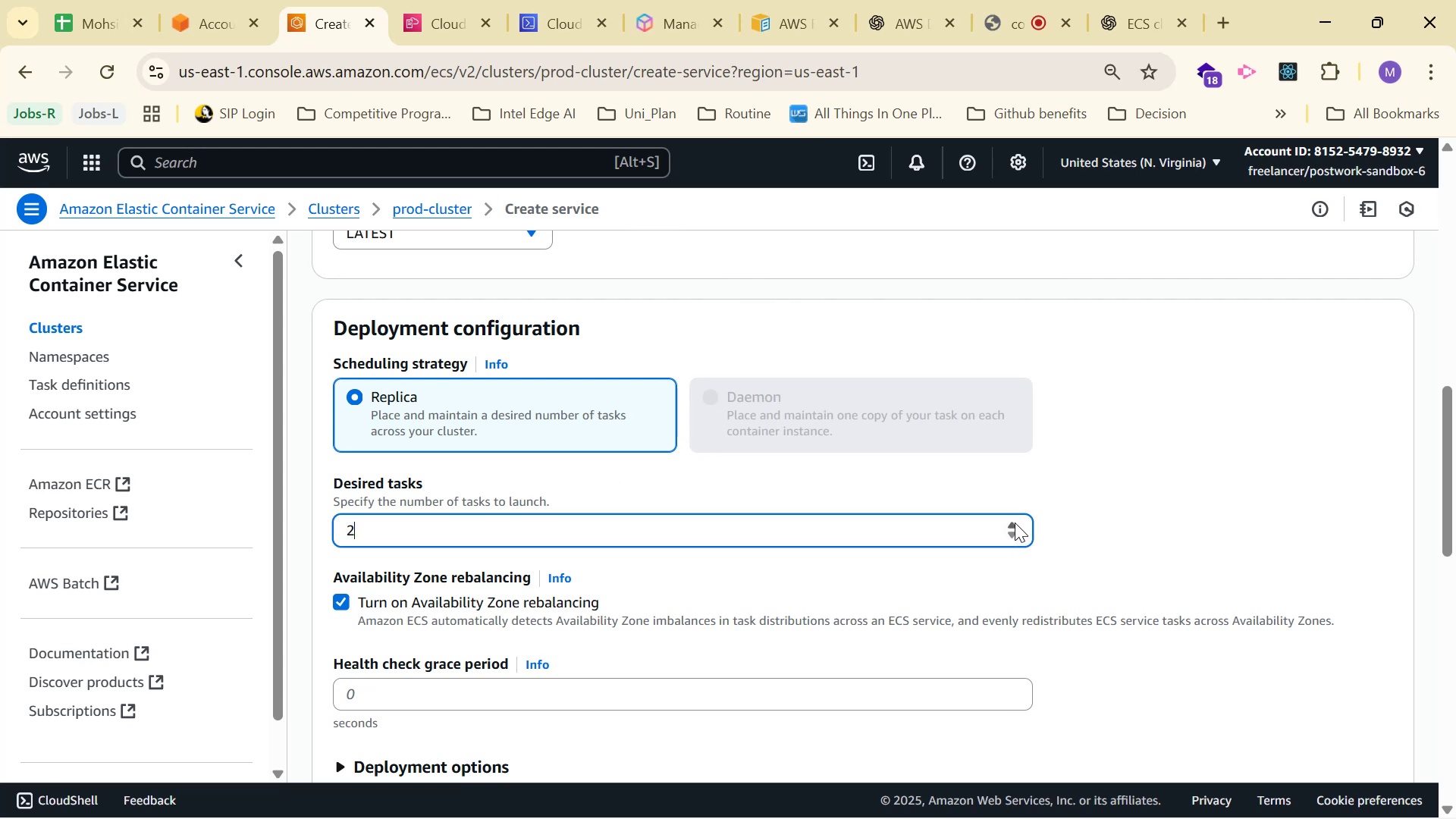 
scroll: coordinate [1012, 537], scroll_direction: down, amount: 3.0
 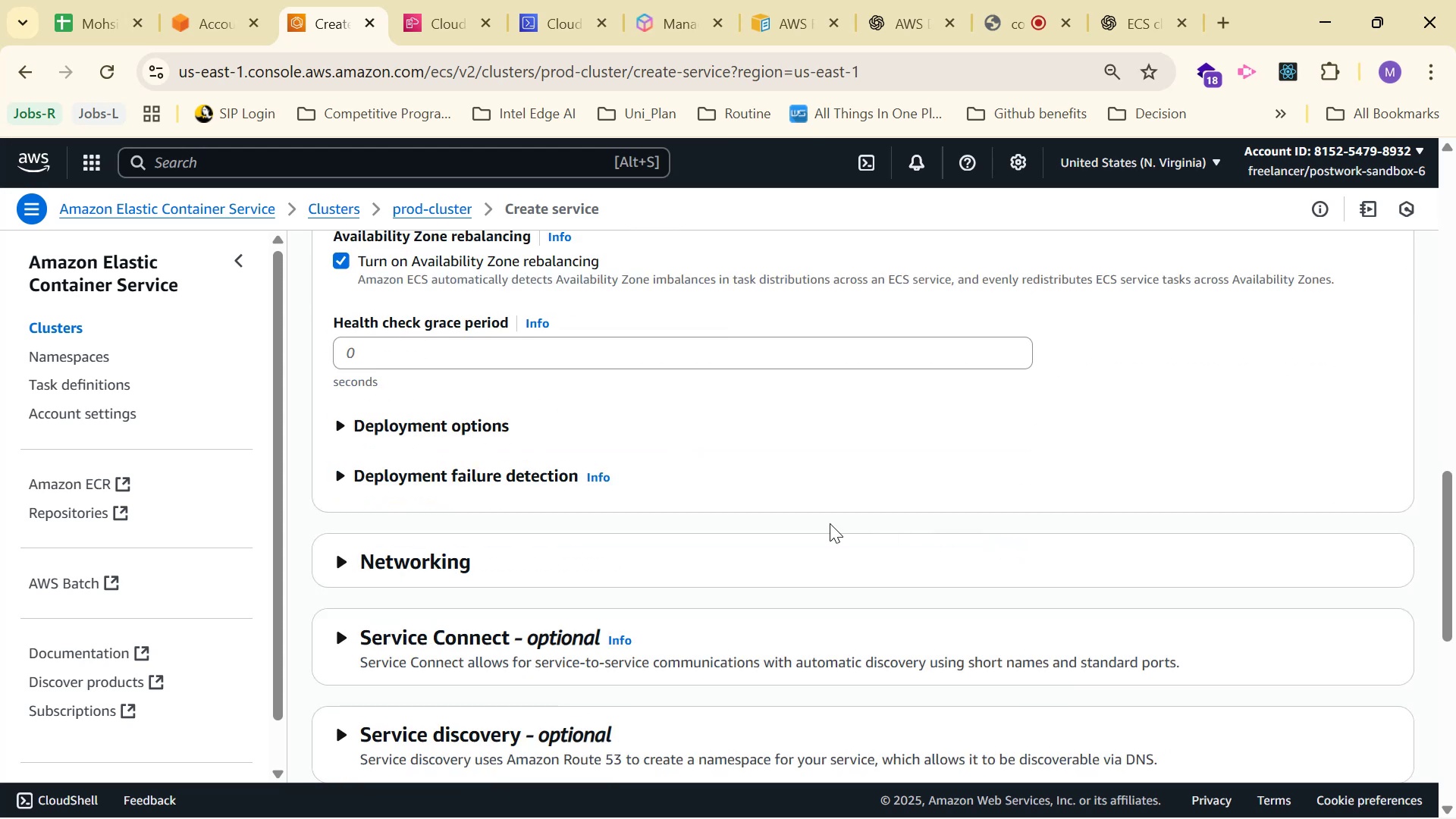 
mouse_move([479, 434])
 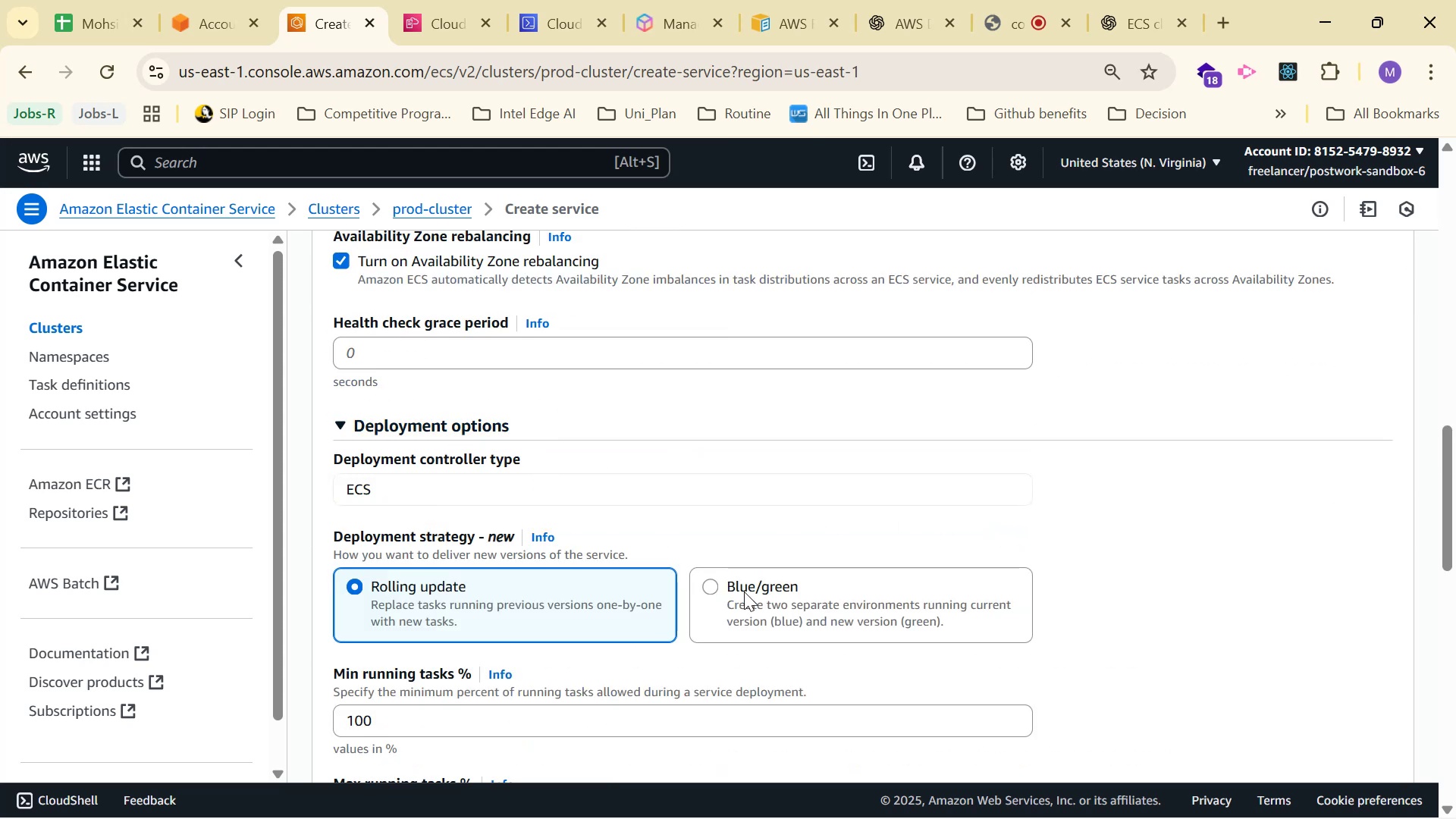 
left_click([751, 595])
 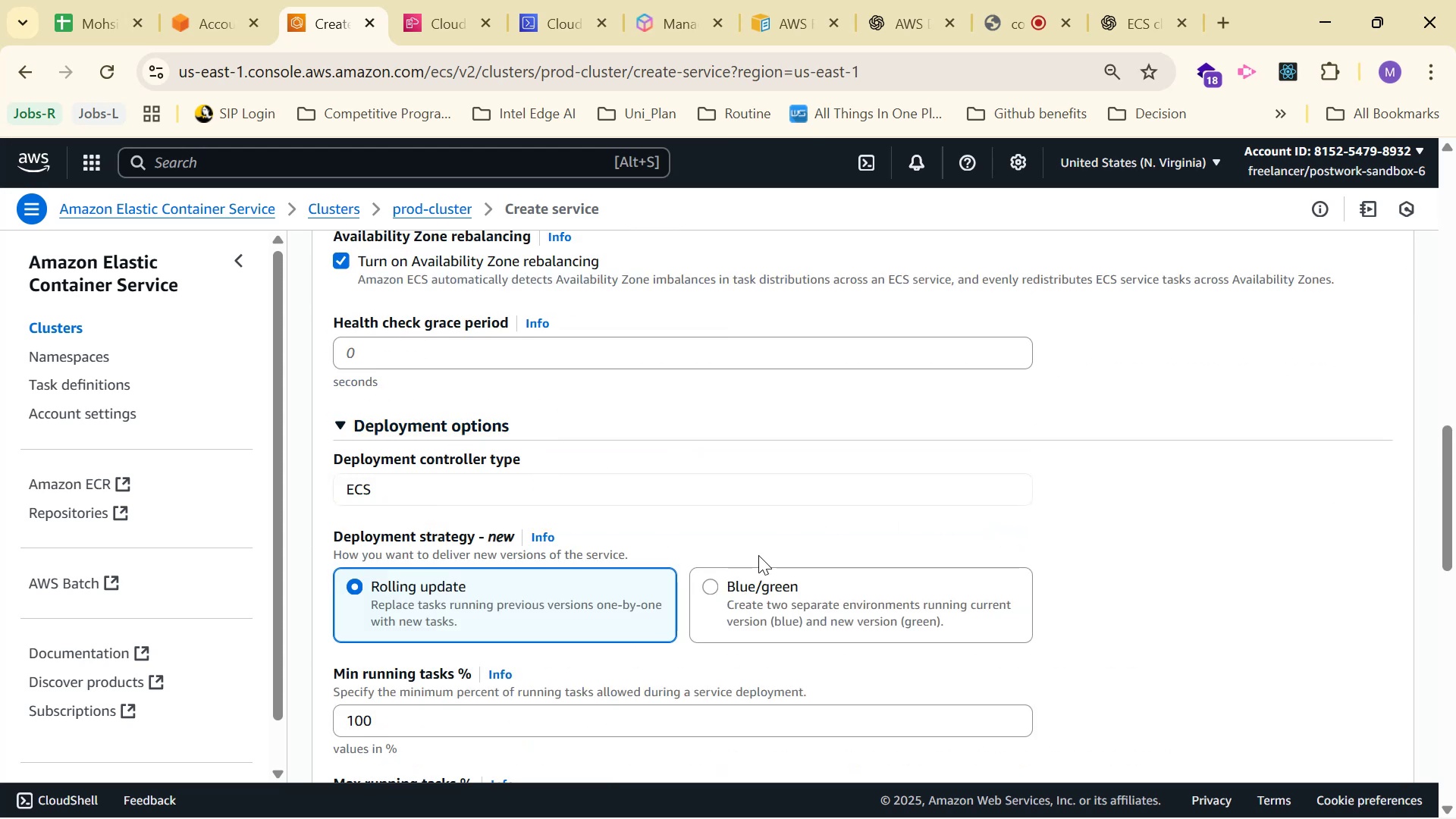 
scroll: coordinate [464, 549], scroll_direction: down, amount: 5.0
 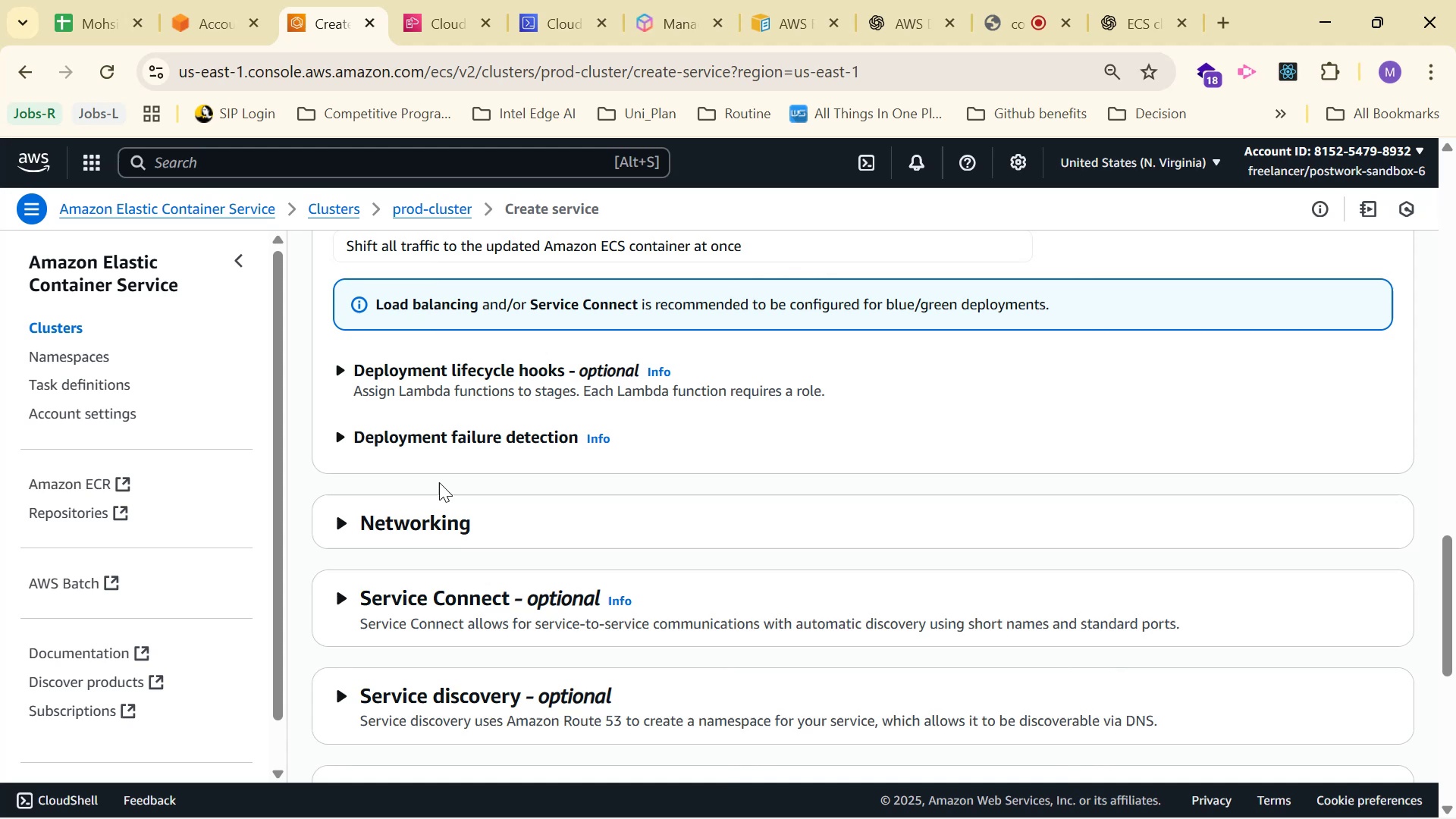 
left_click([423, 519])
 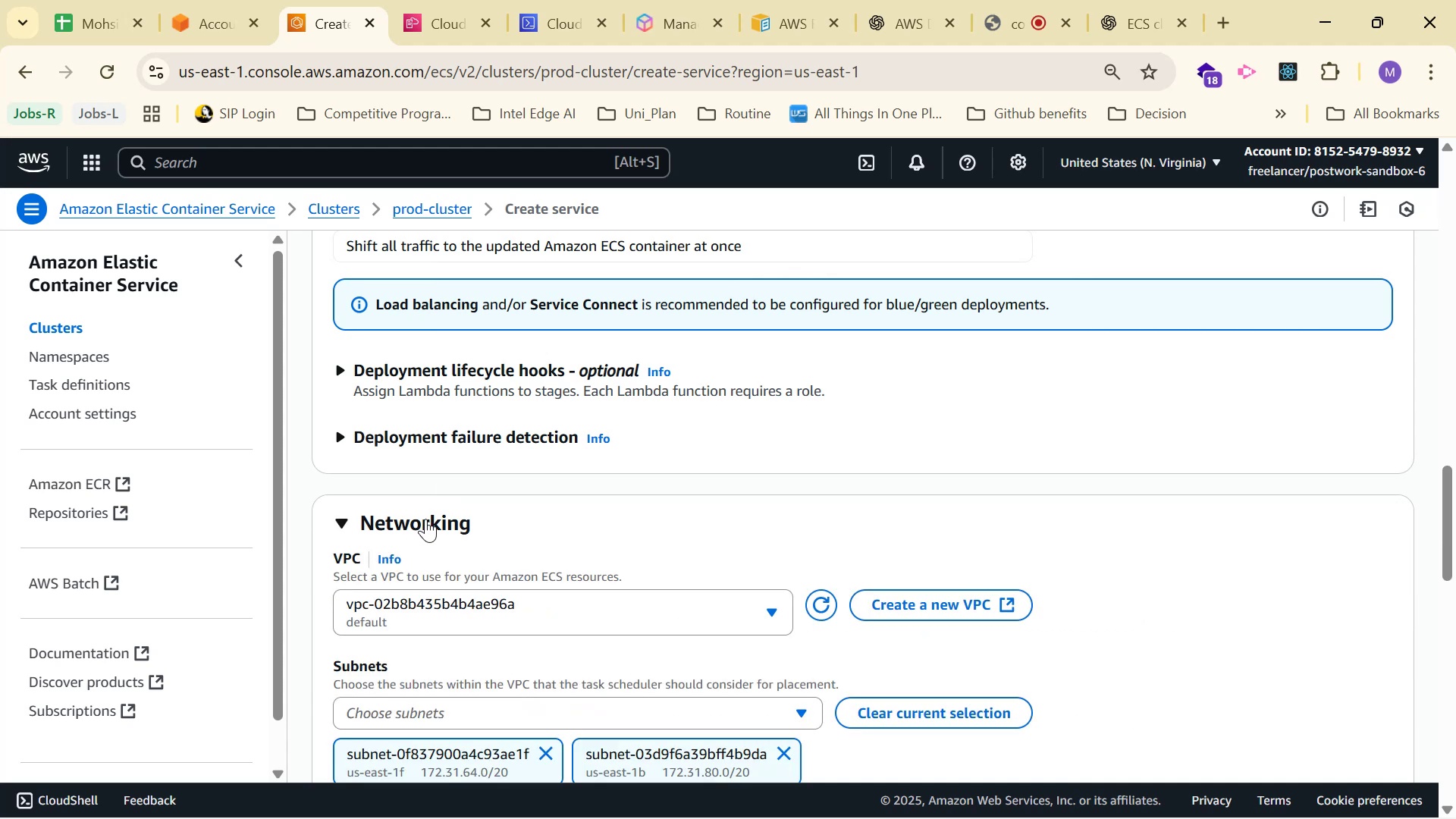 
scroll: coordinate [471, 499], scroll_direction: down, amount: 1.0
 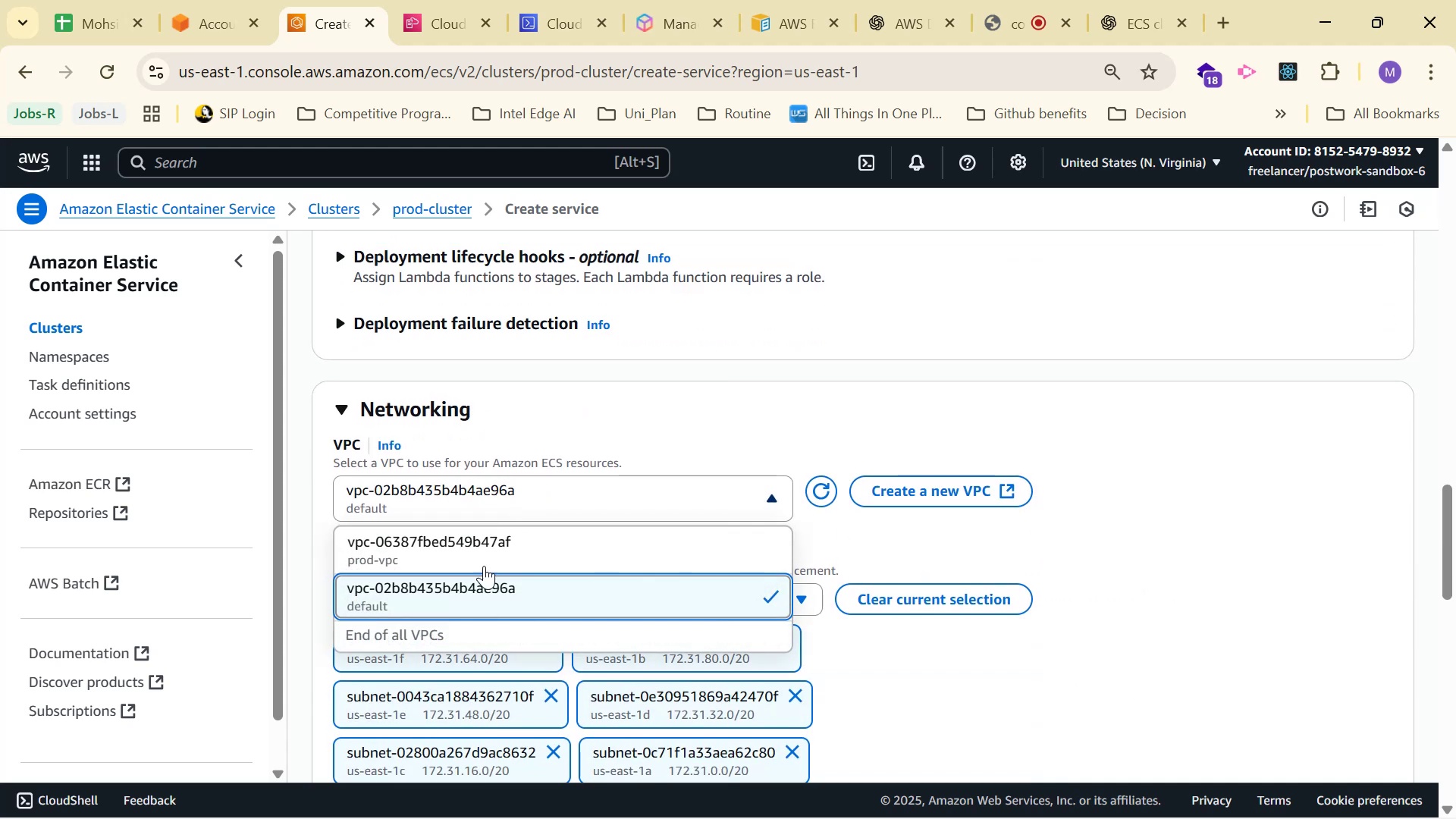 
left_click([481, 553])
 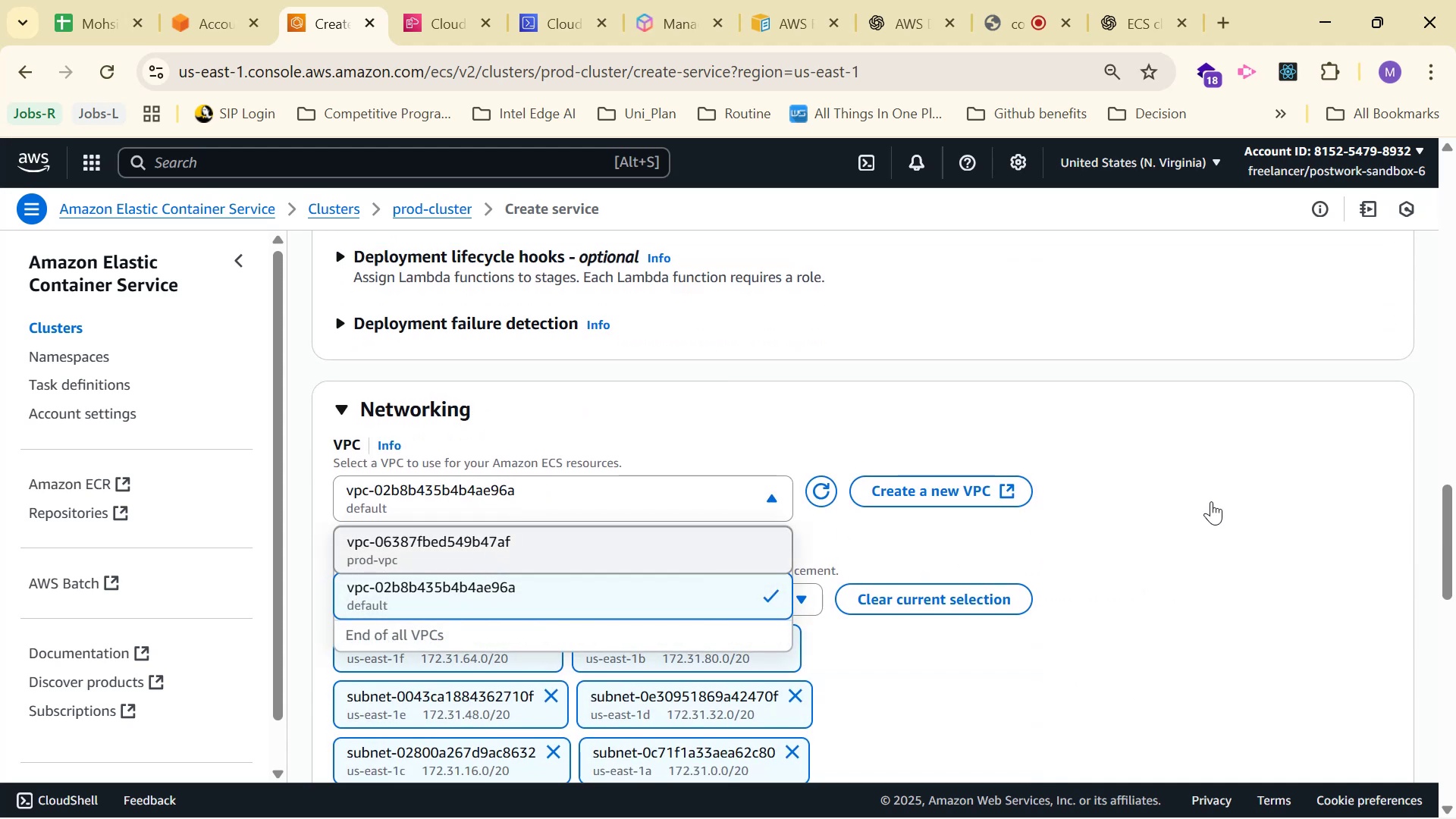 
scroll: coordinate [1113, 492], scroll_direction: down, amount: 2.0
 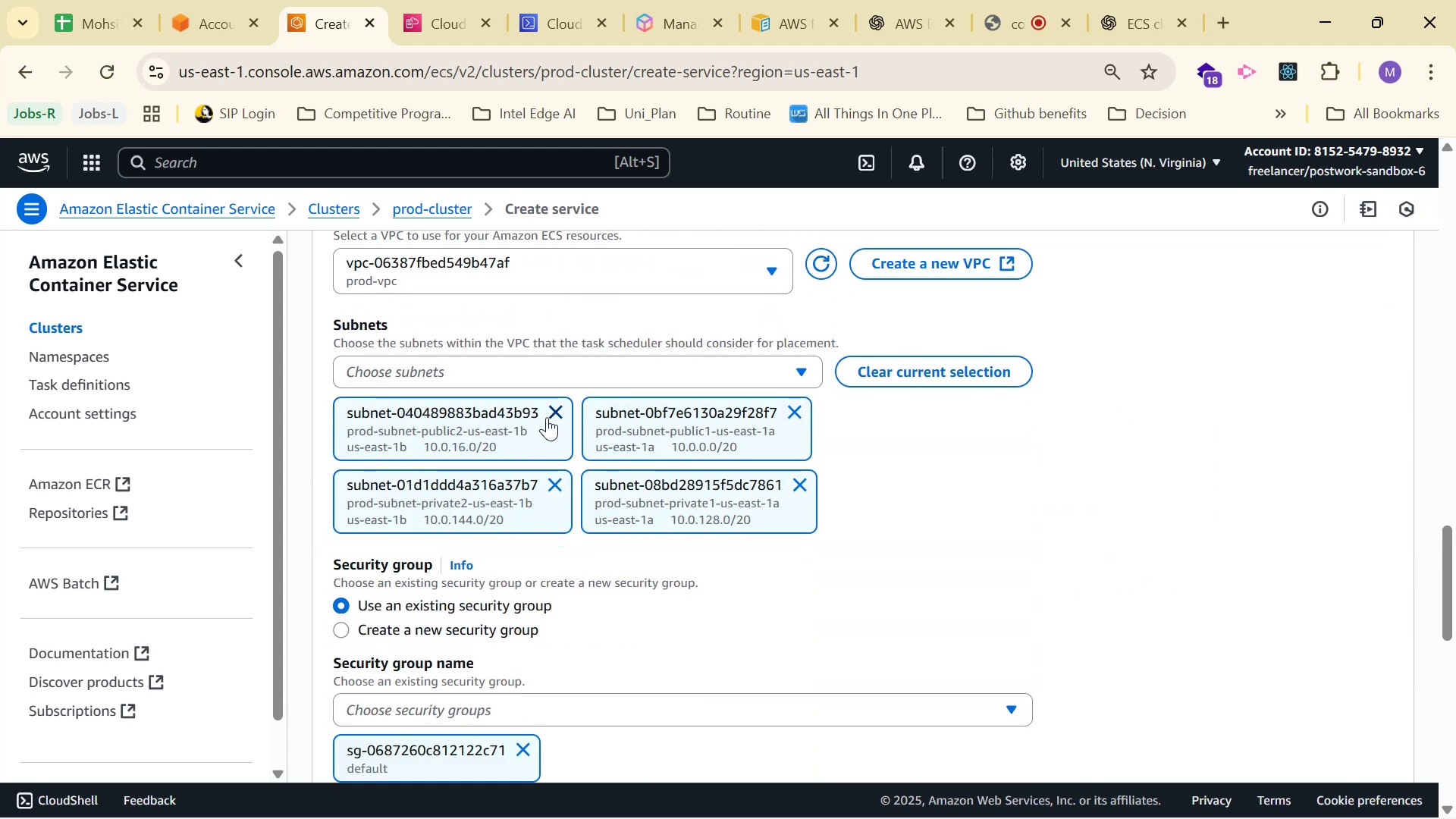 
left_click([557, 405])
 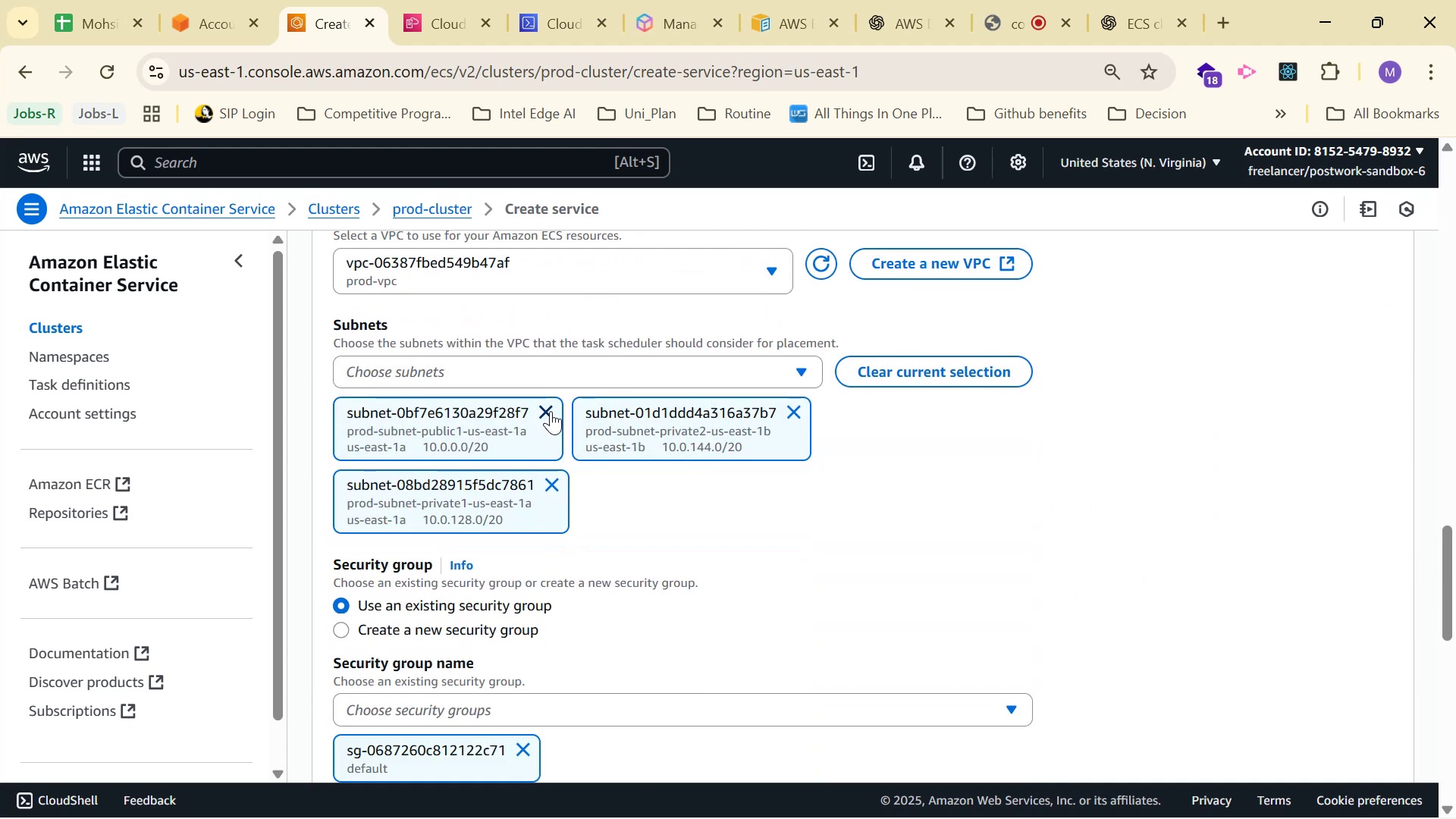 
left_click([548, 411])
 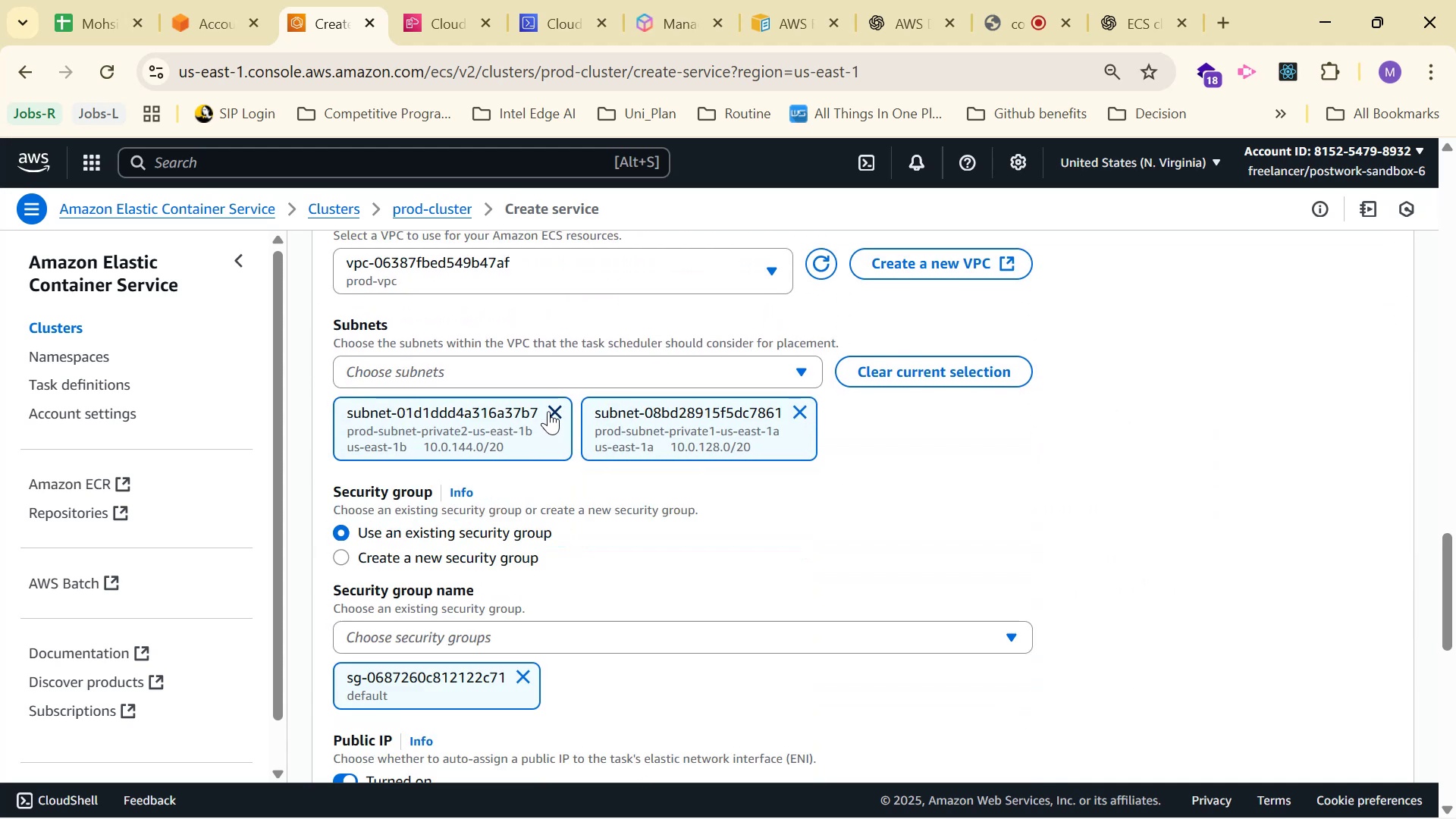 
scroll: coordinate [545, 415], scroll_direction: down, amount: 1.0
 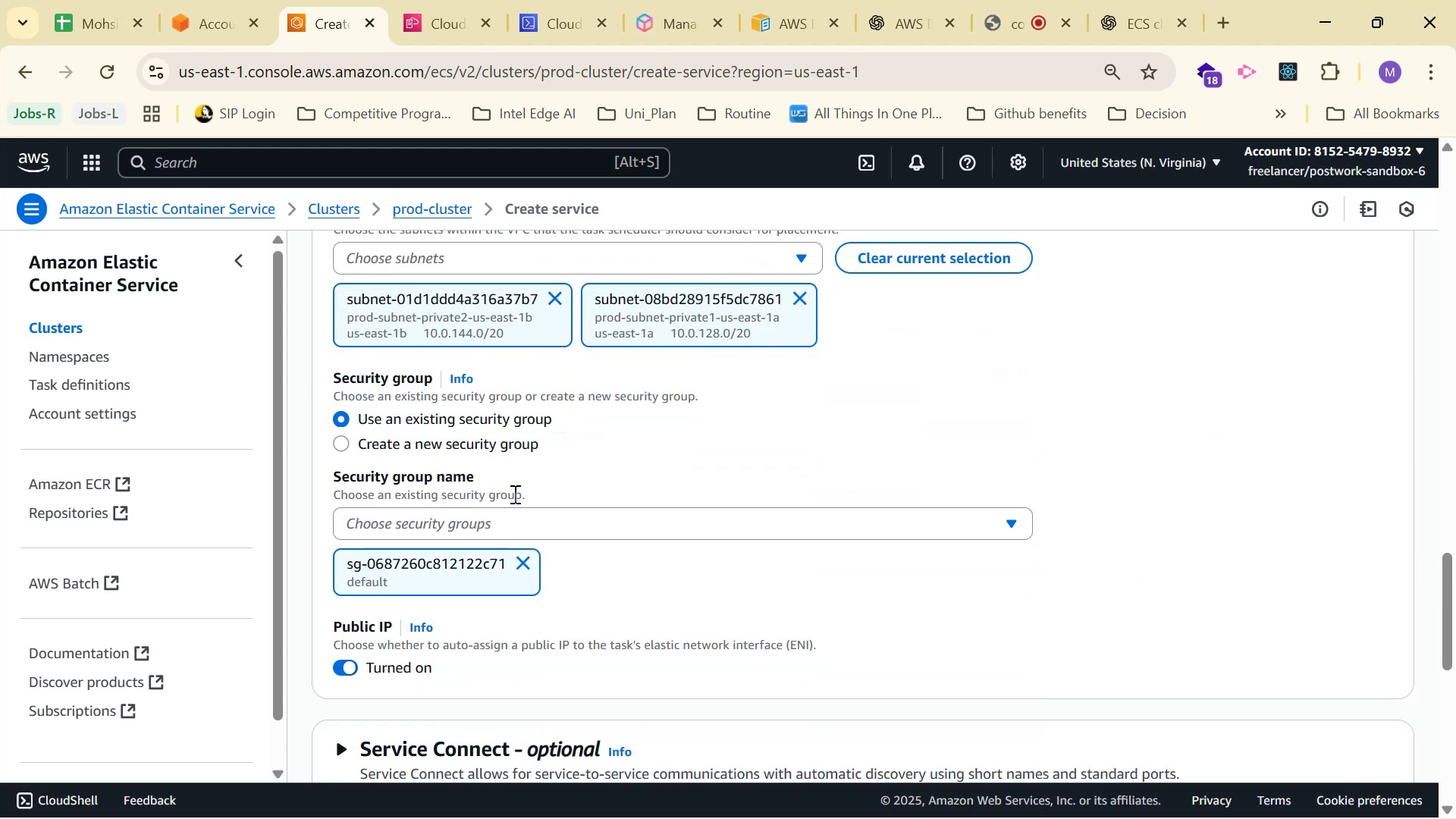 
left_click([532, 517])
 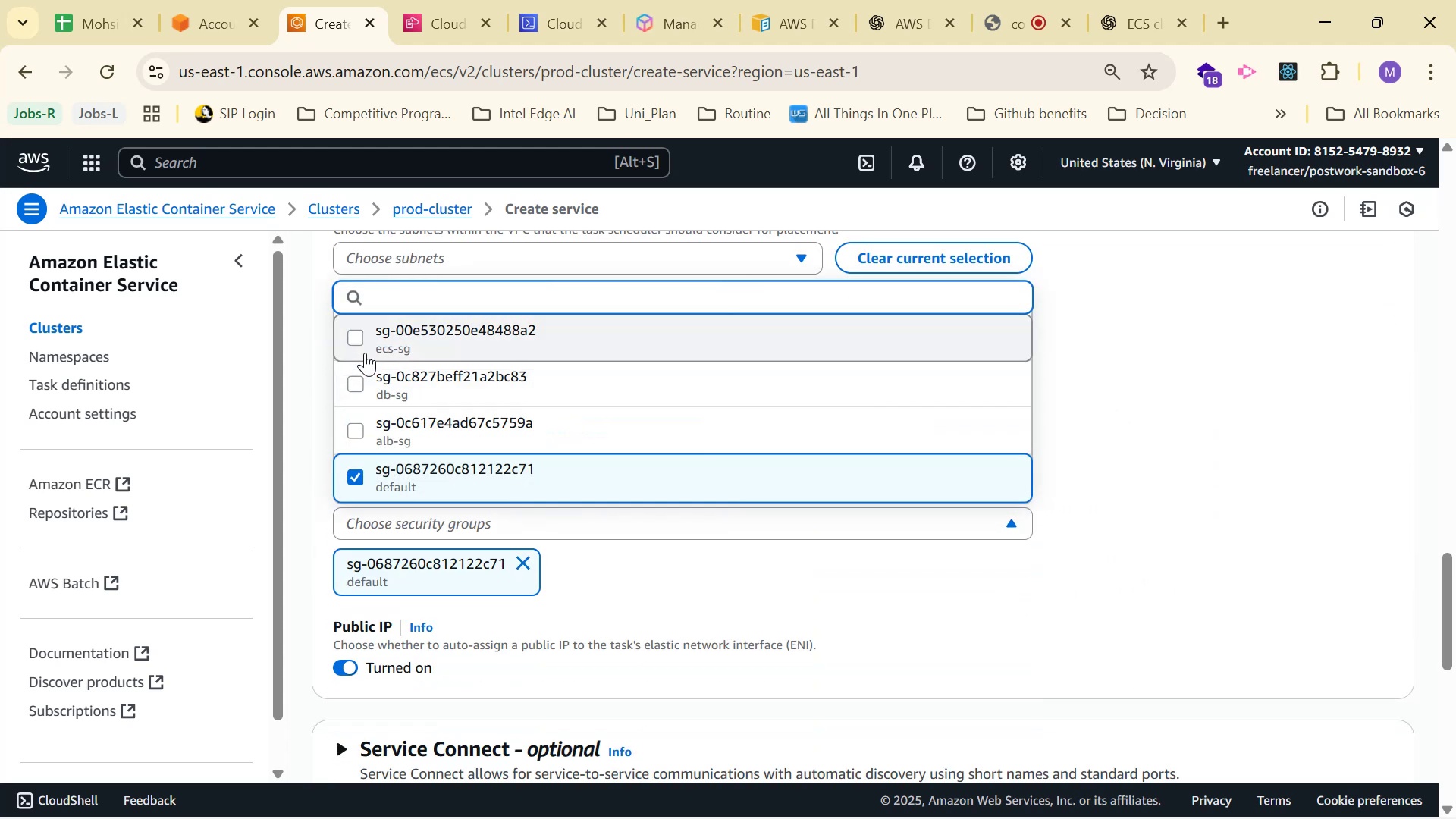 
left_click([351, 337])
 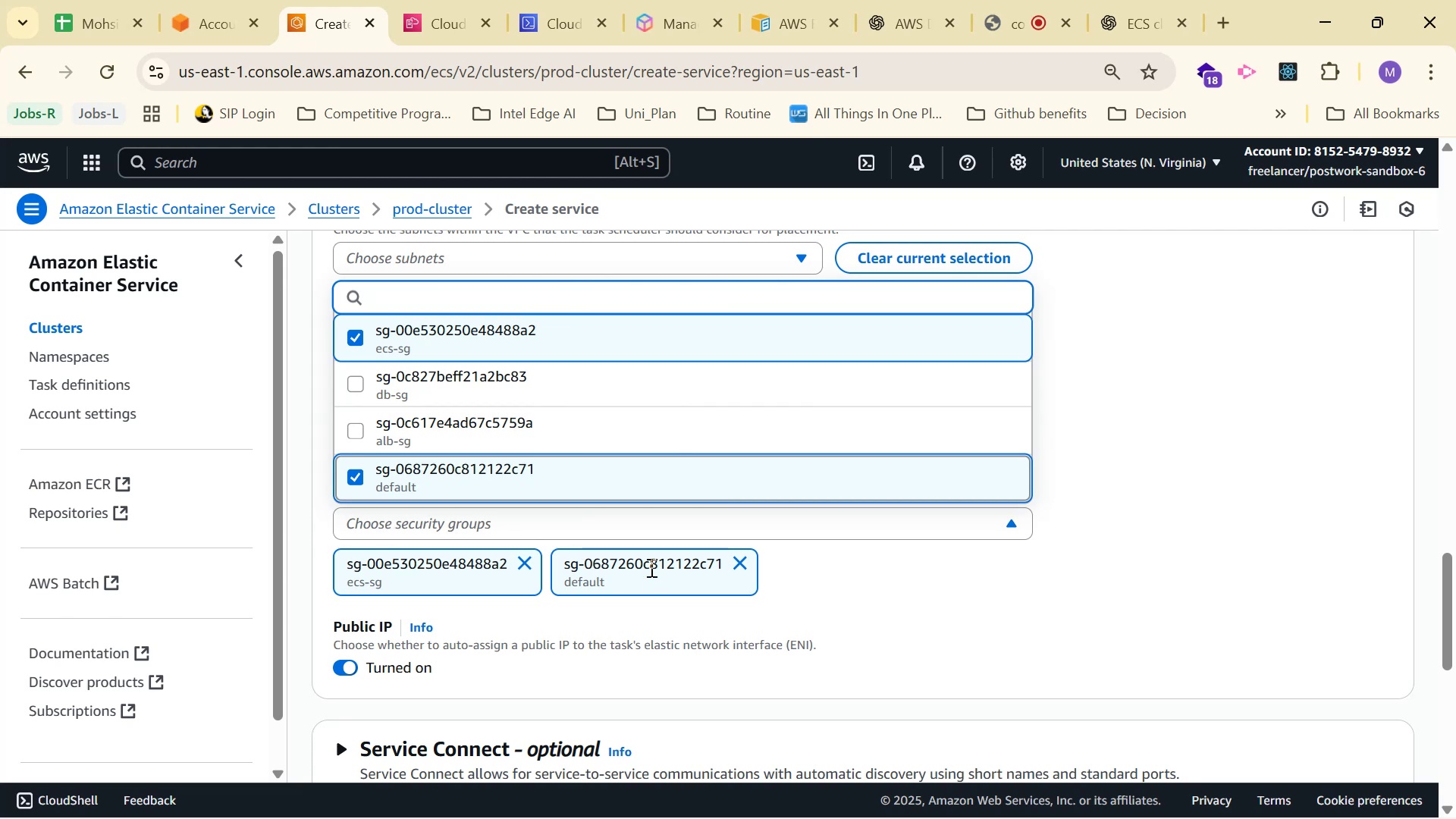 
left_click([740, 572])
 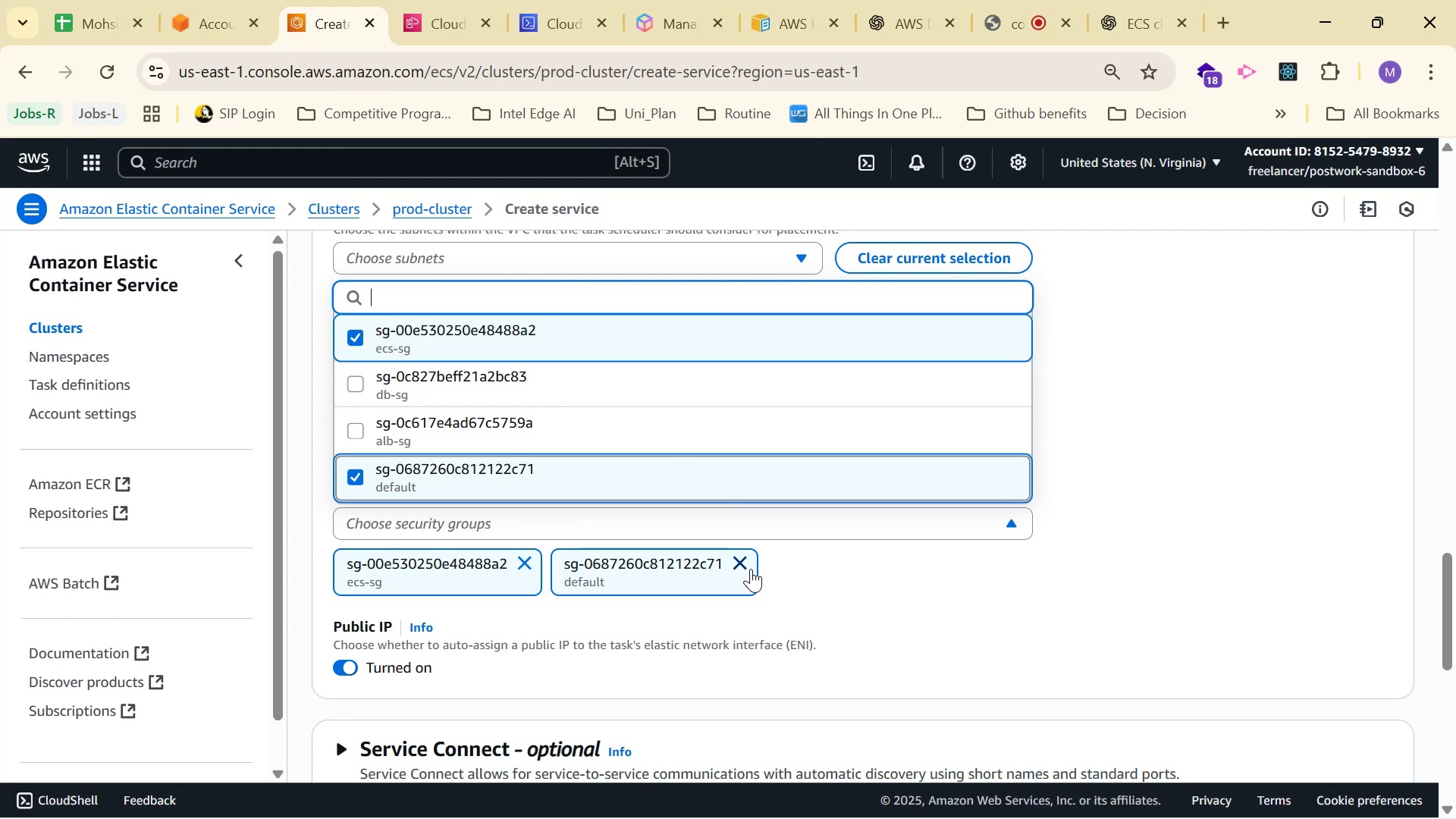 
scroll: coordinate [913, 578], scroll_direction: down, amount: 3.0
 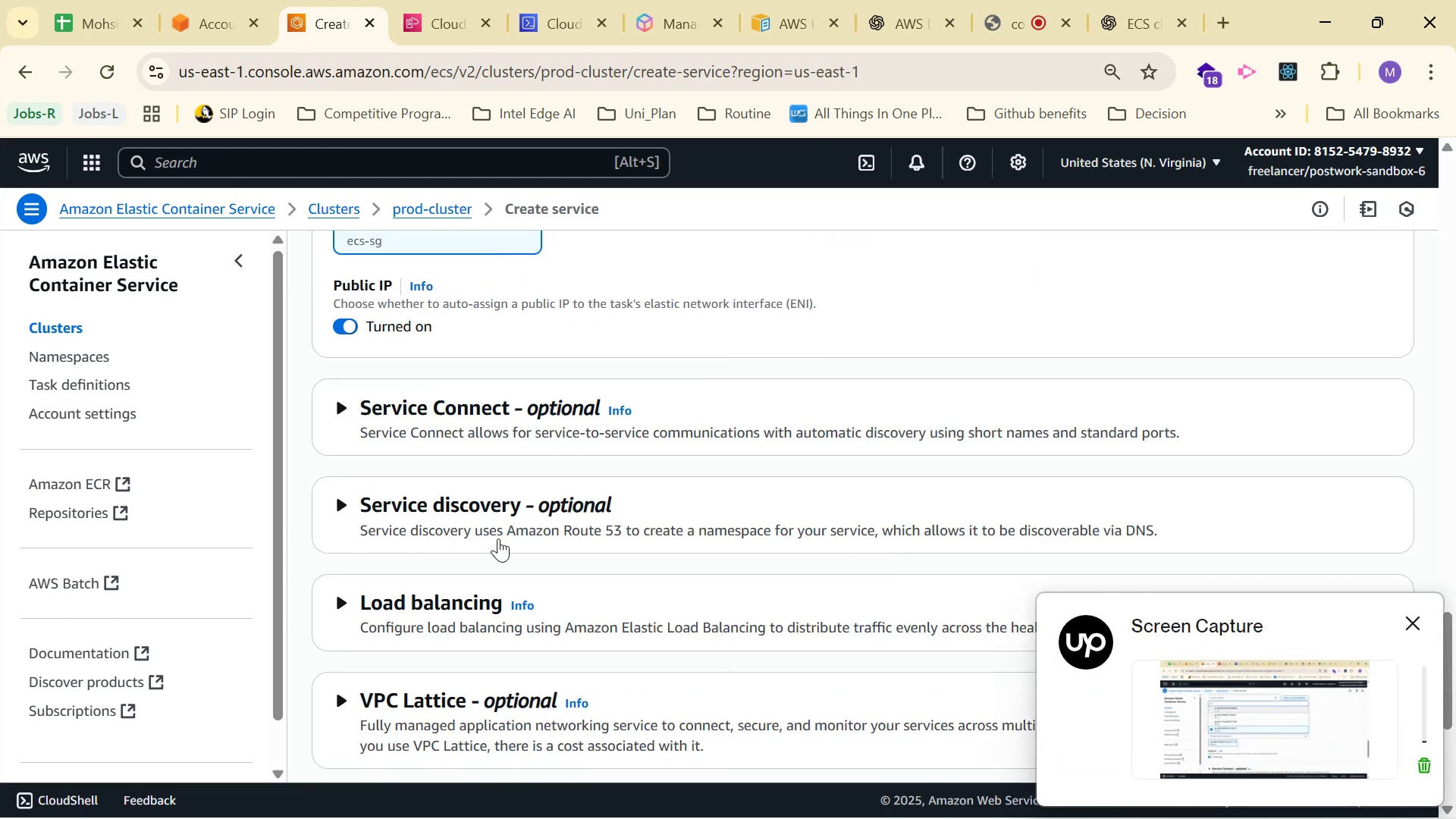 
left_click([445, 590])
 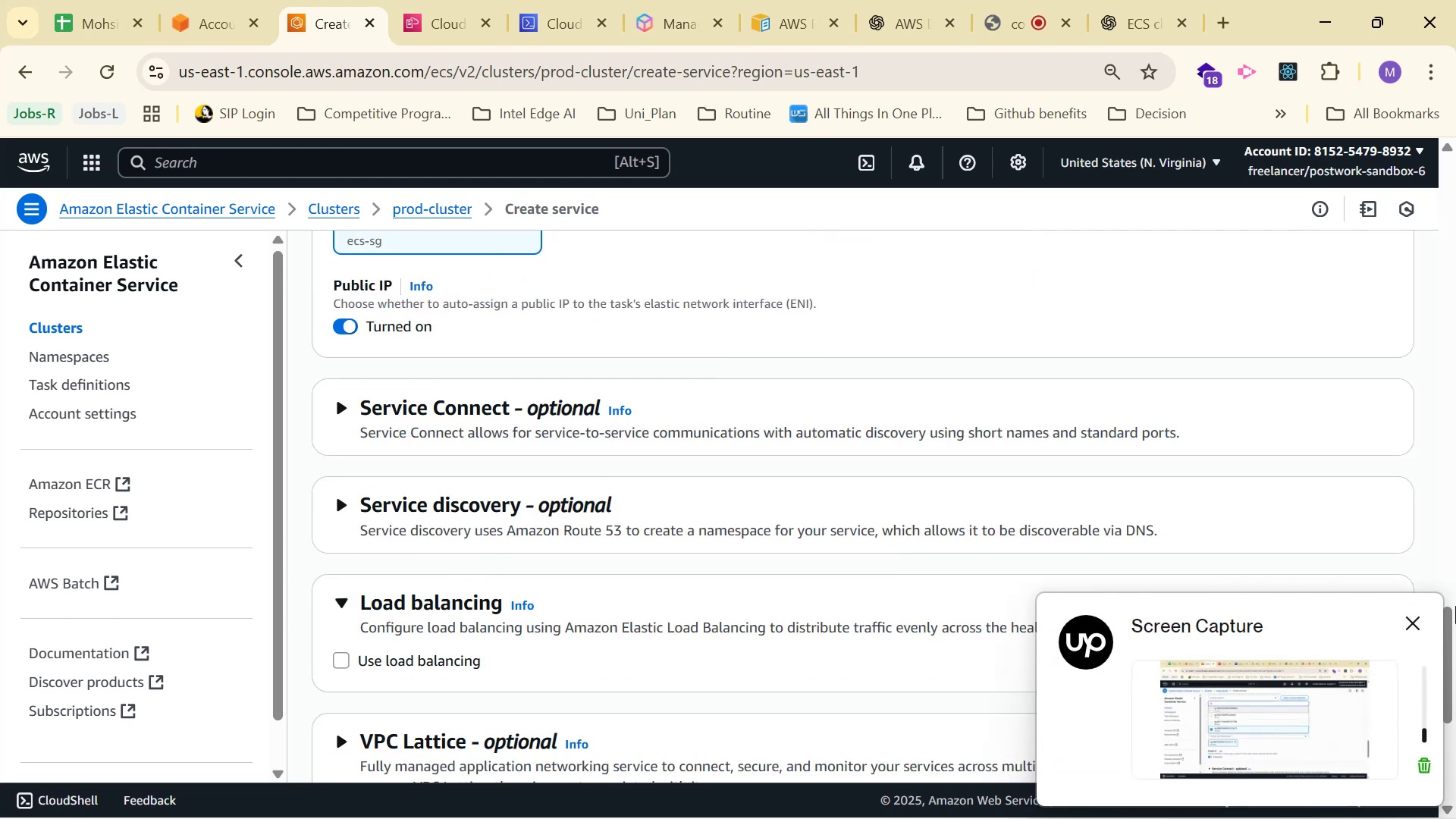 
left_click([1409, 621])
 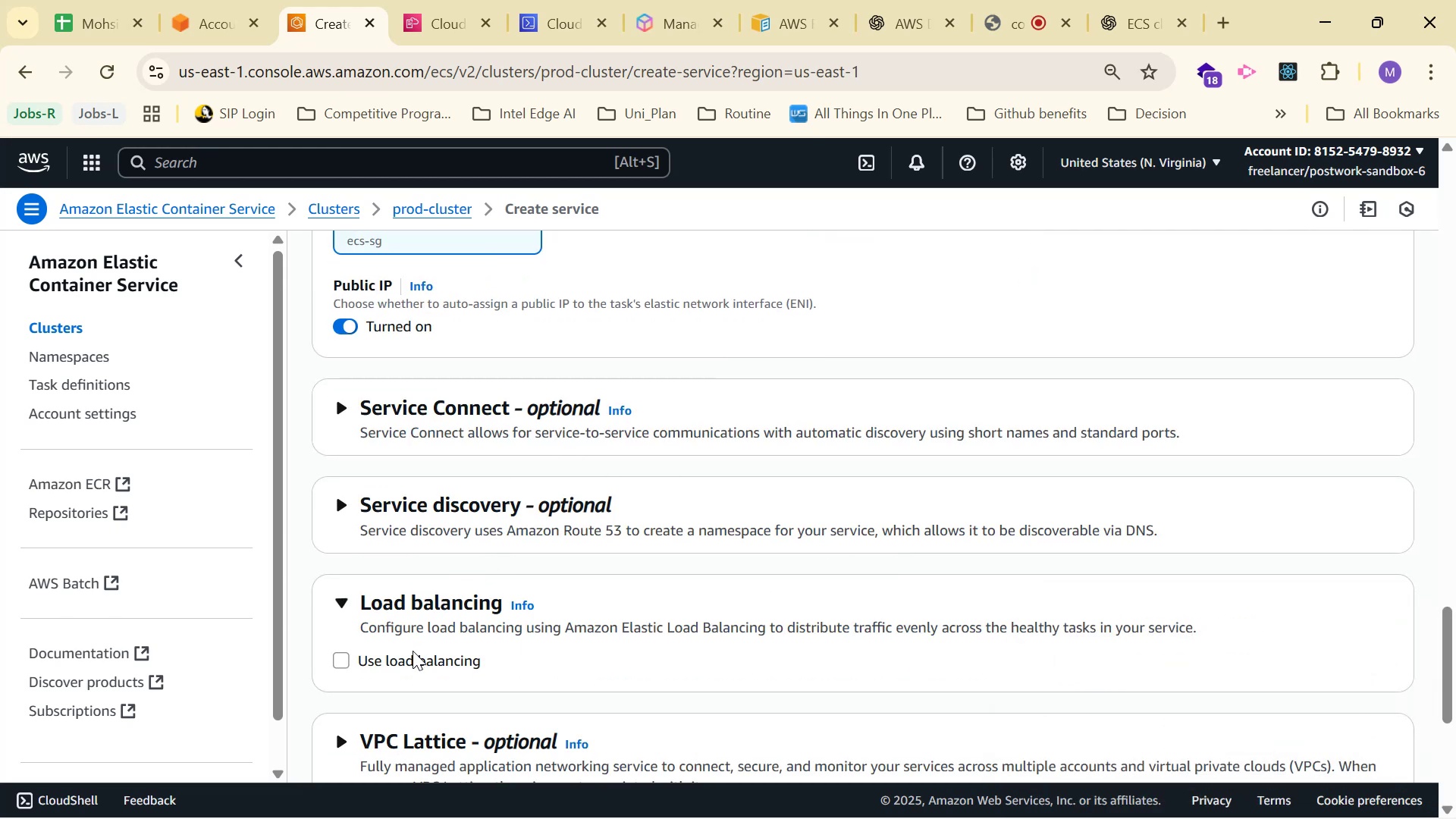 
left_click([394, 667])
 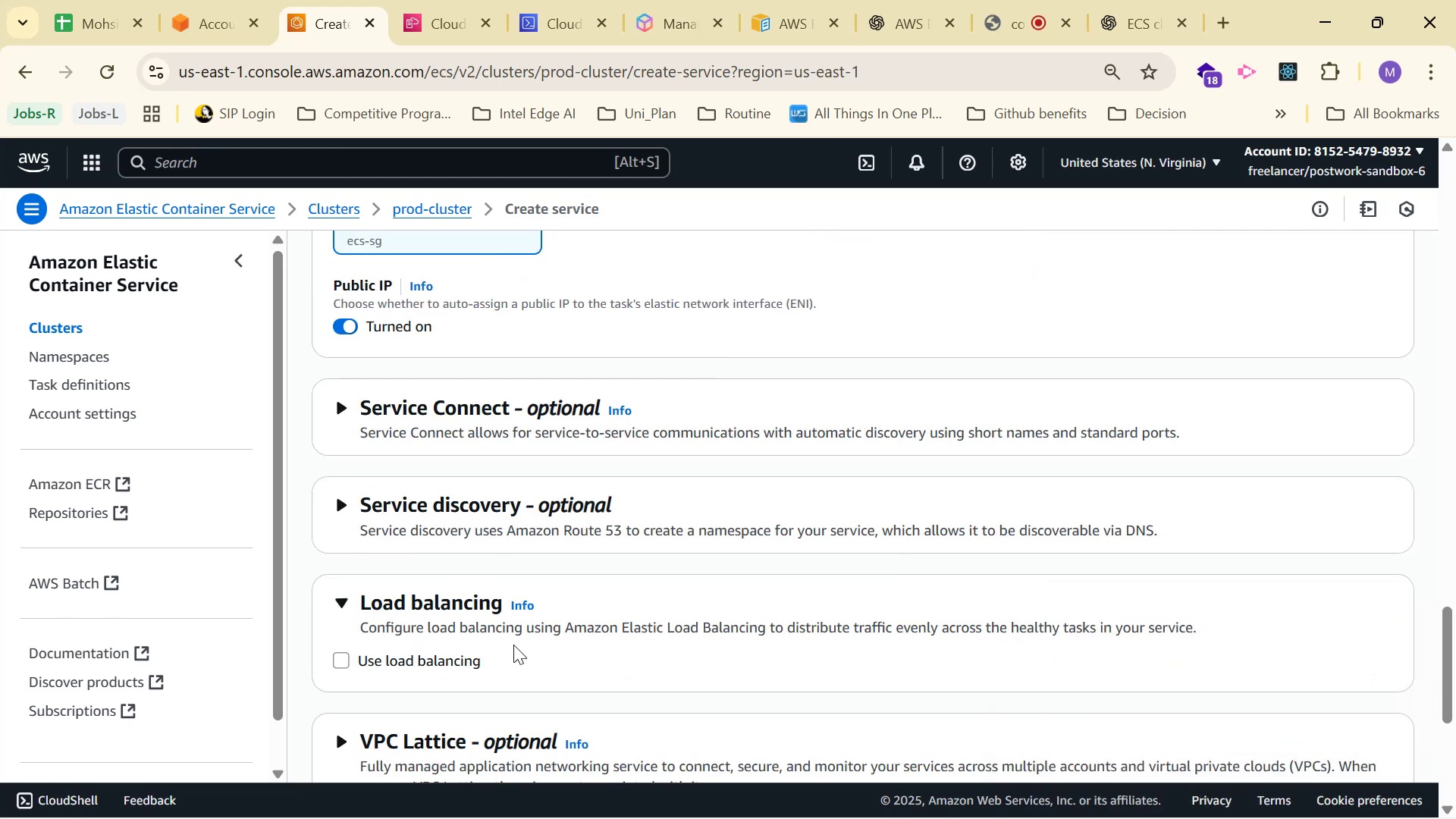 
scroll: coordinate [629, 456], scroll_direction: down, amount: 3.0
 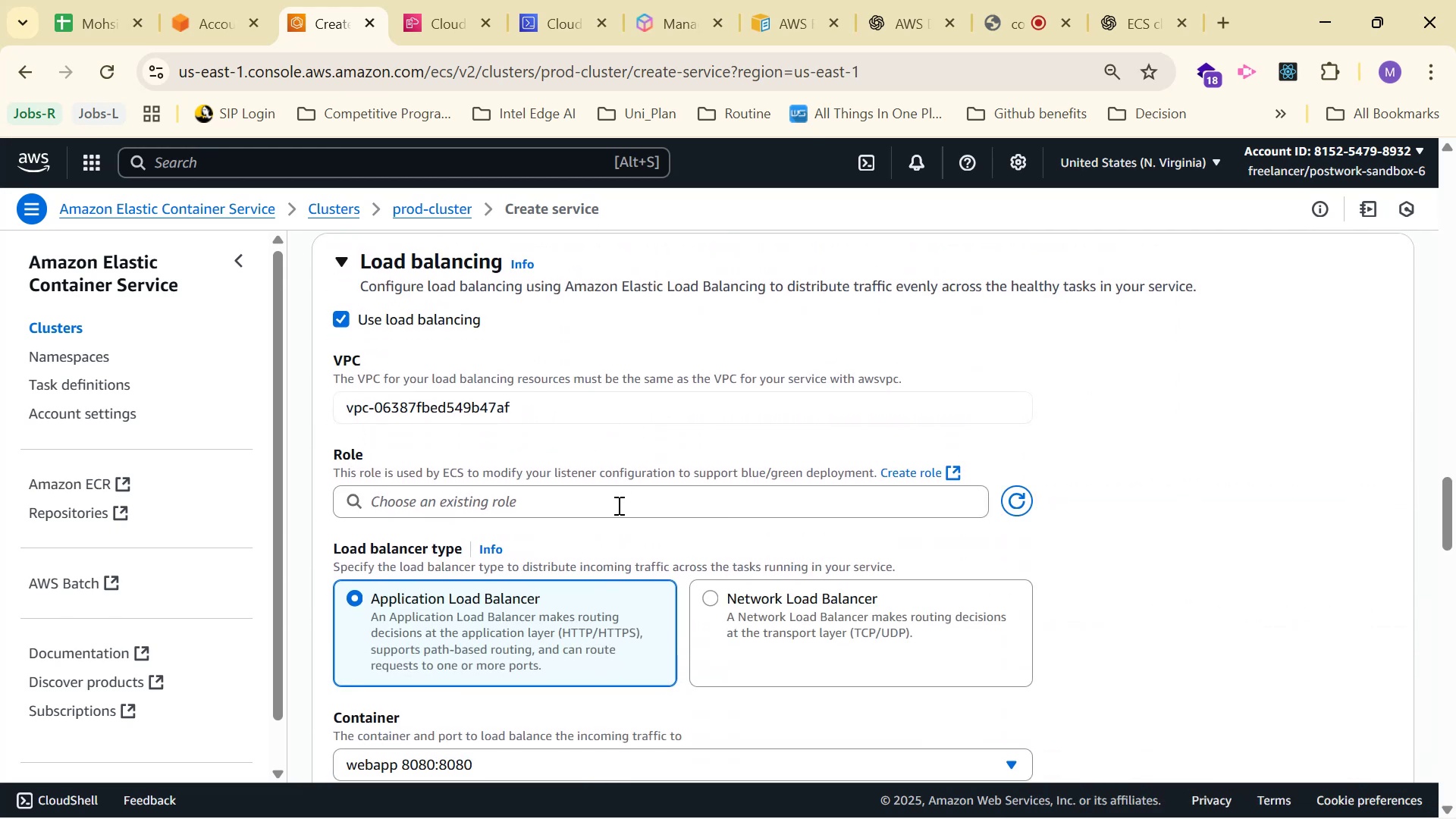 
left_click([617, 505])
 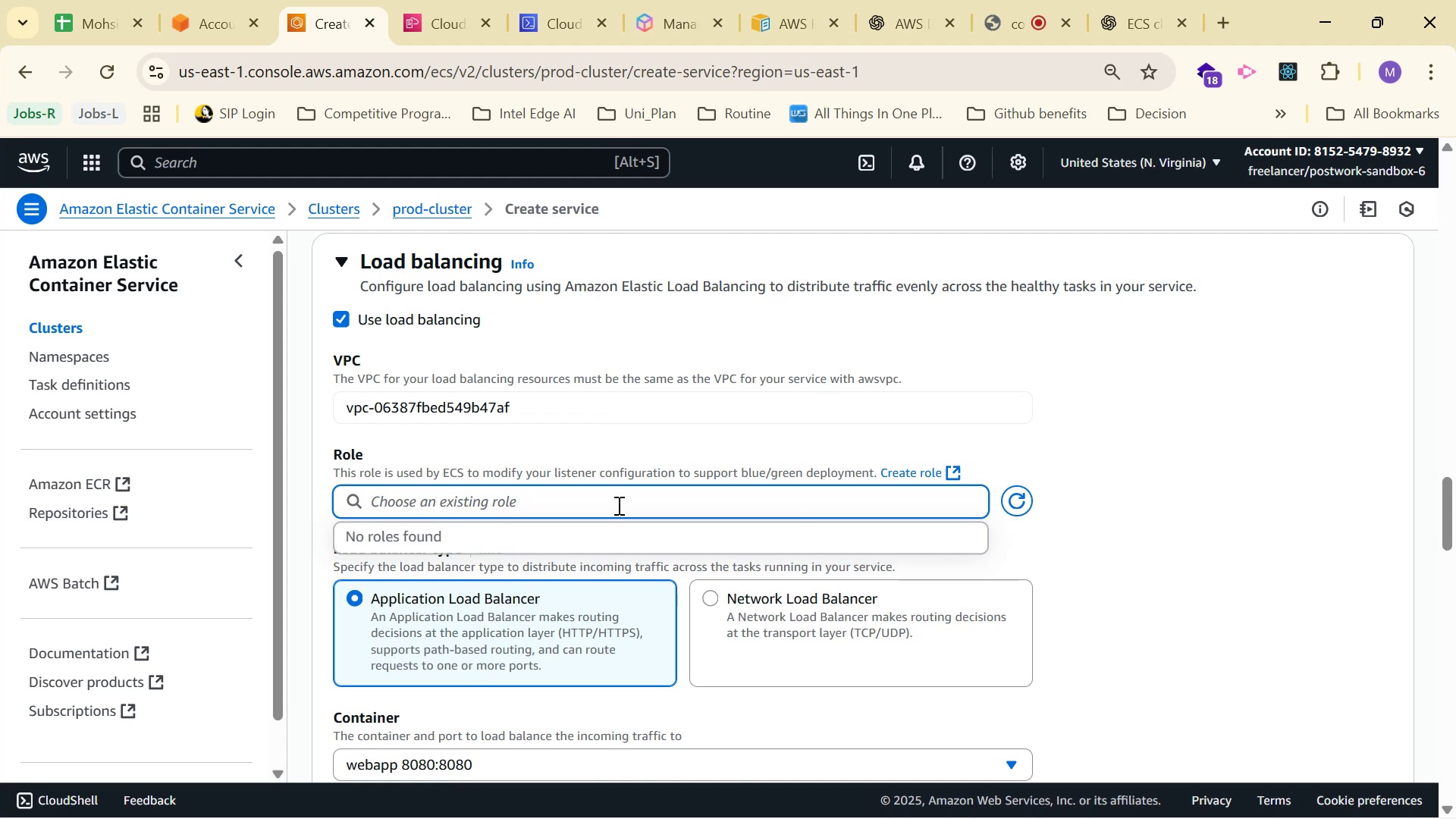 
double_click([617, 505])
 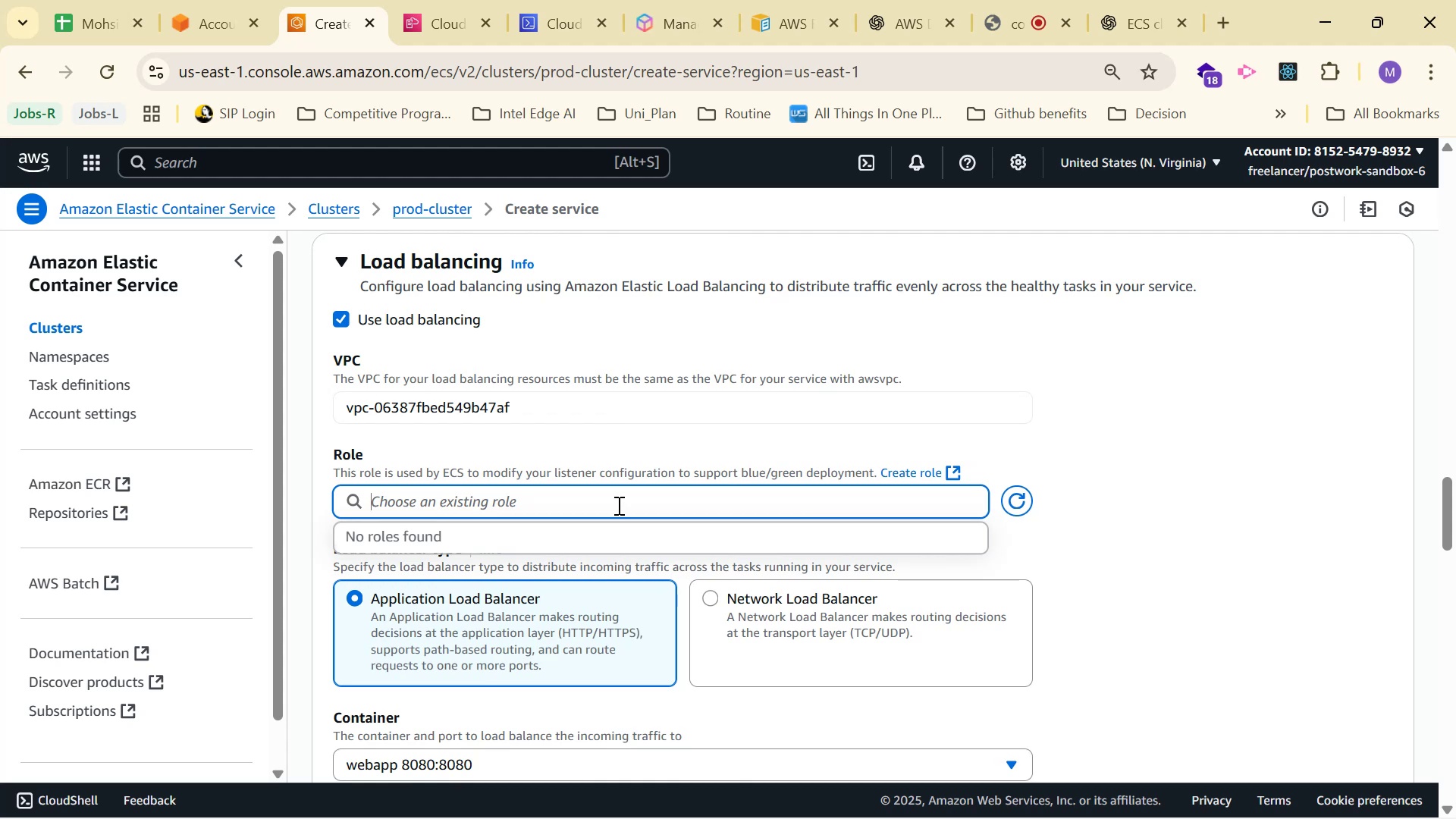 
triple_click([617, 505])
 